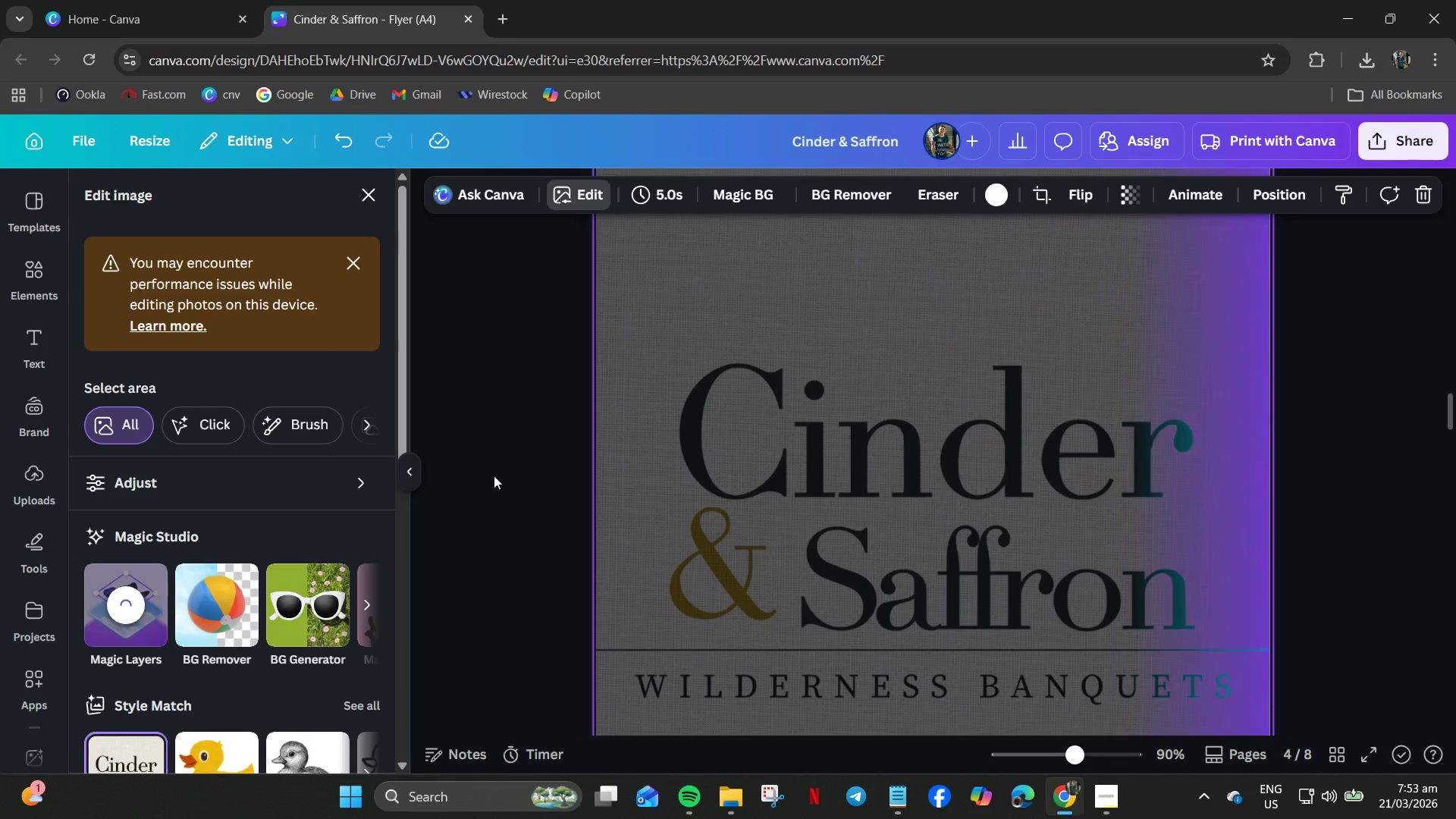 
wait(24.84)
 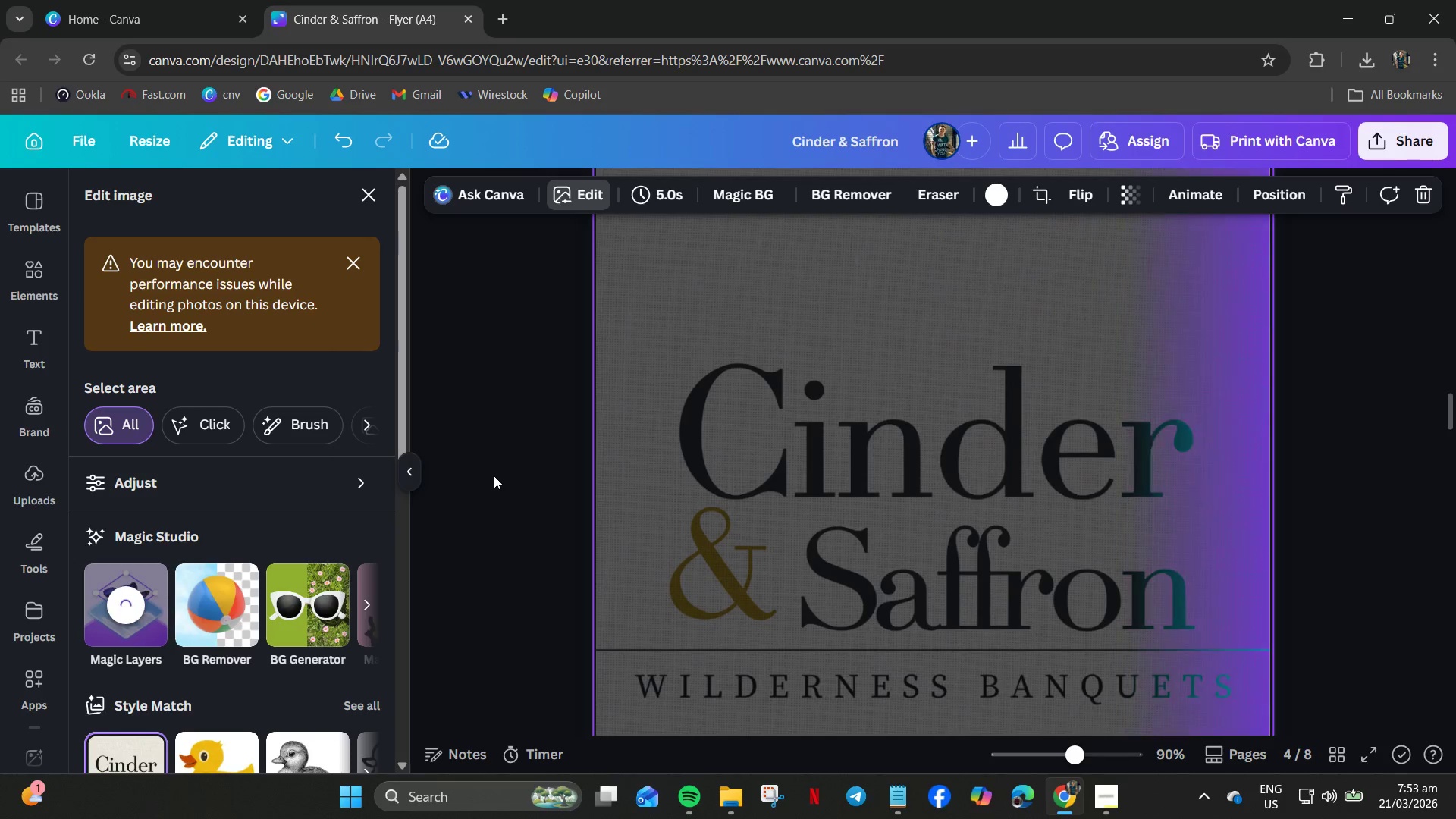 
left_click([715, 296])
 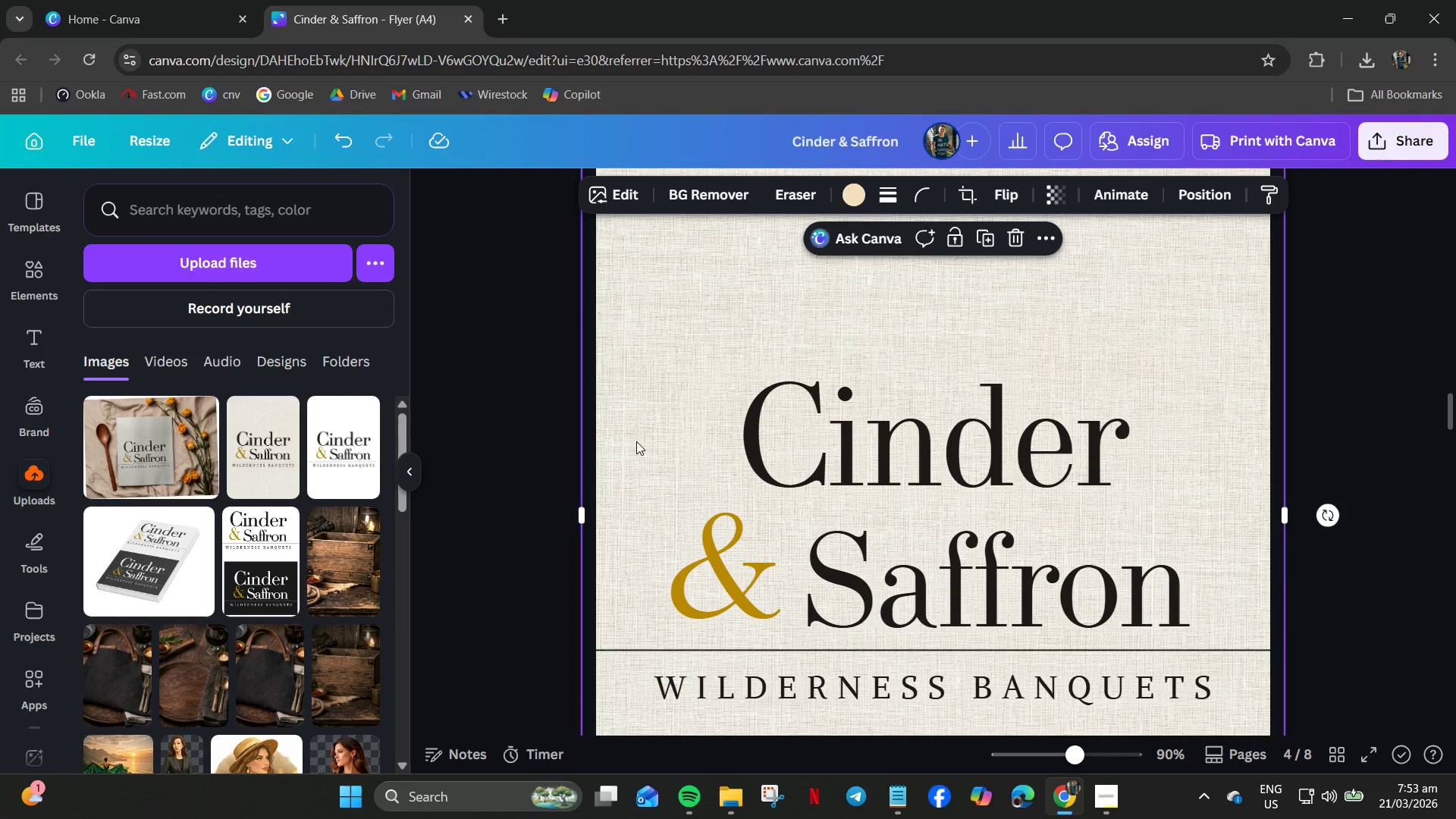 
scroll: coordinate [1078, 386], scroll_direction: up, amount: 2.0
 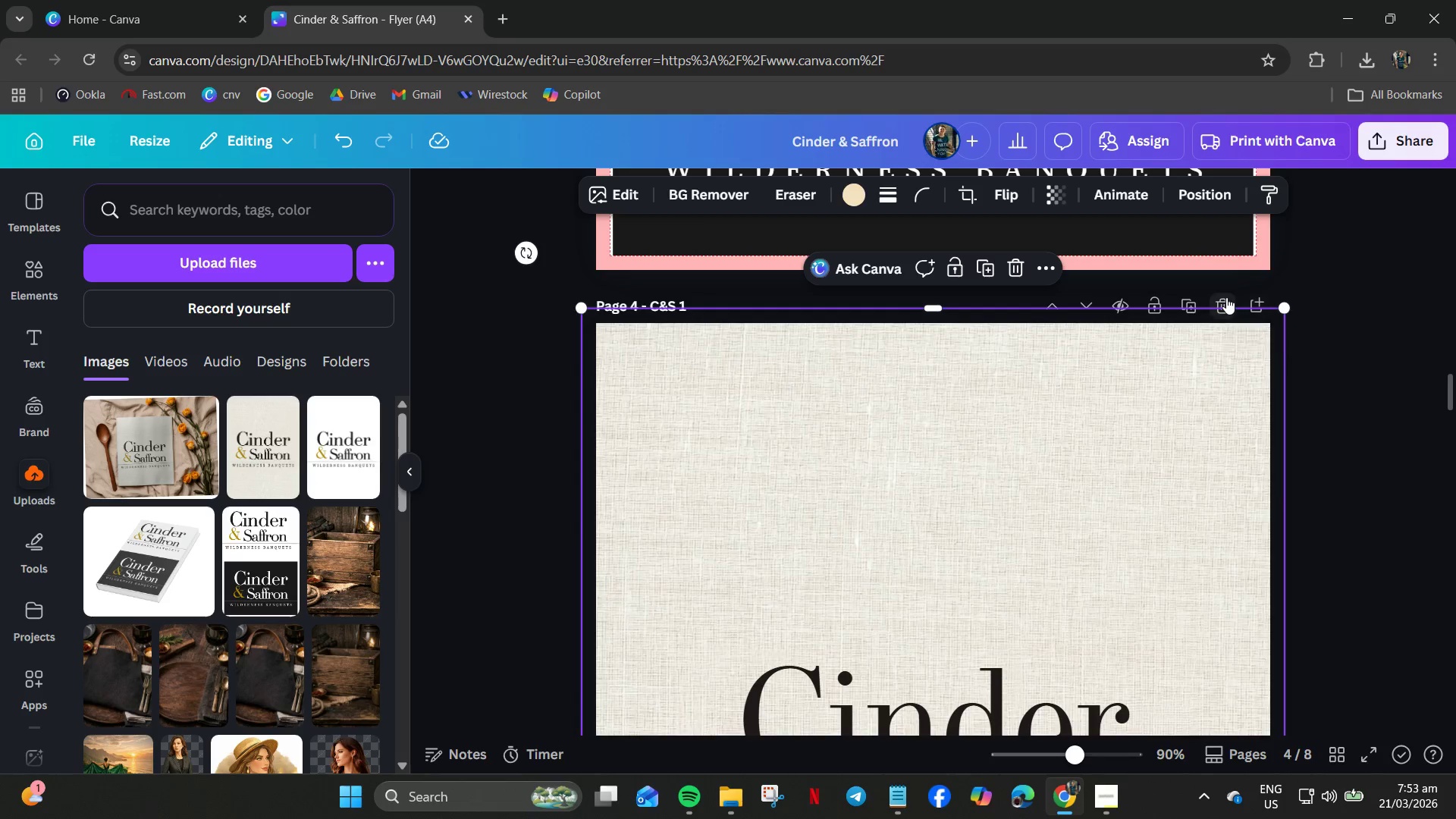 
left_click([1194, 301])
 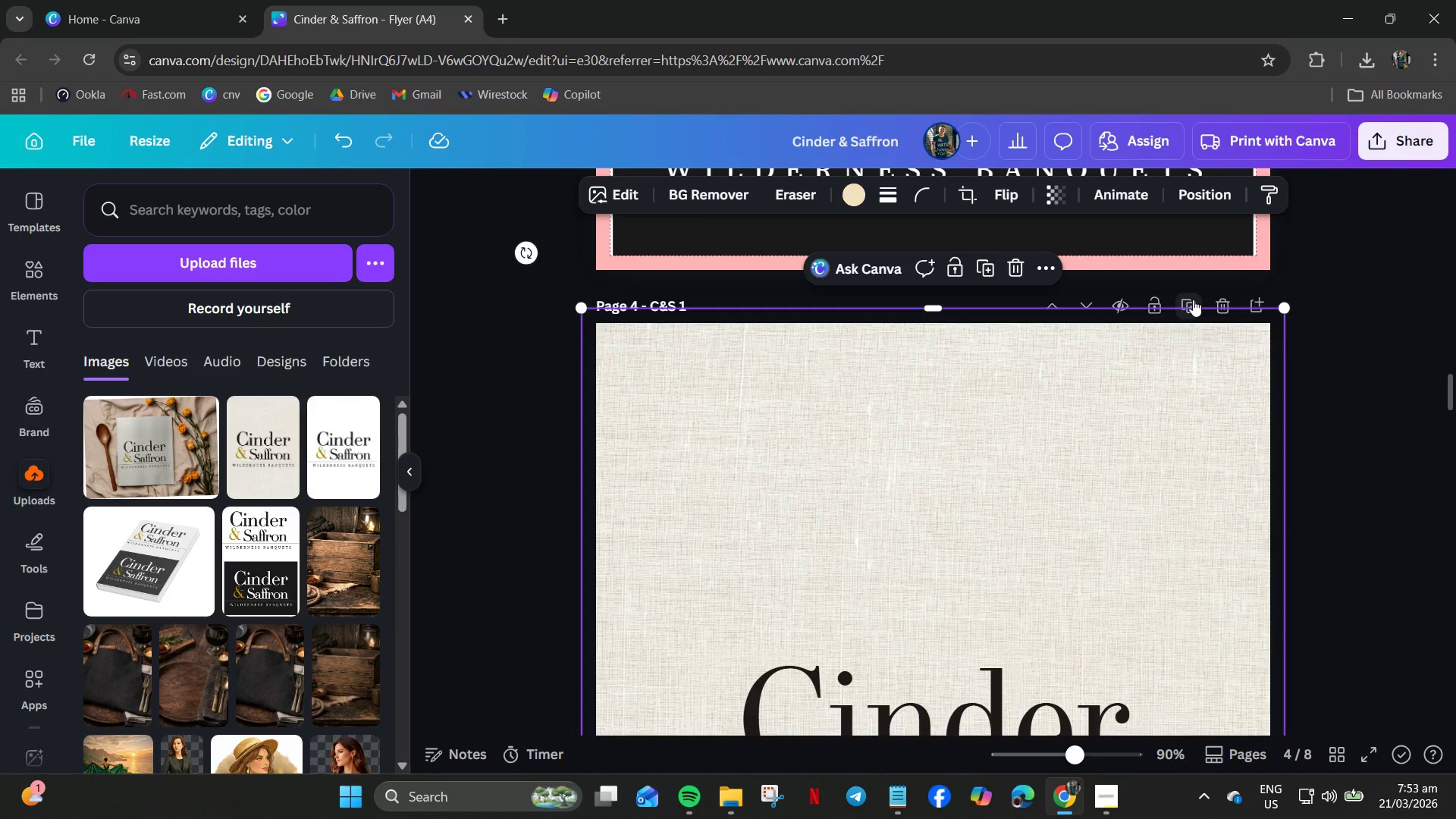 
left_click([1188, 300])
 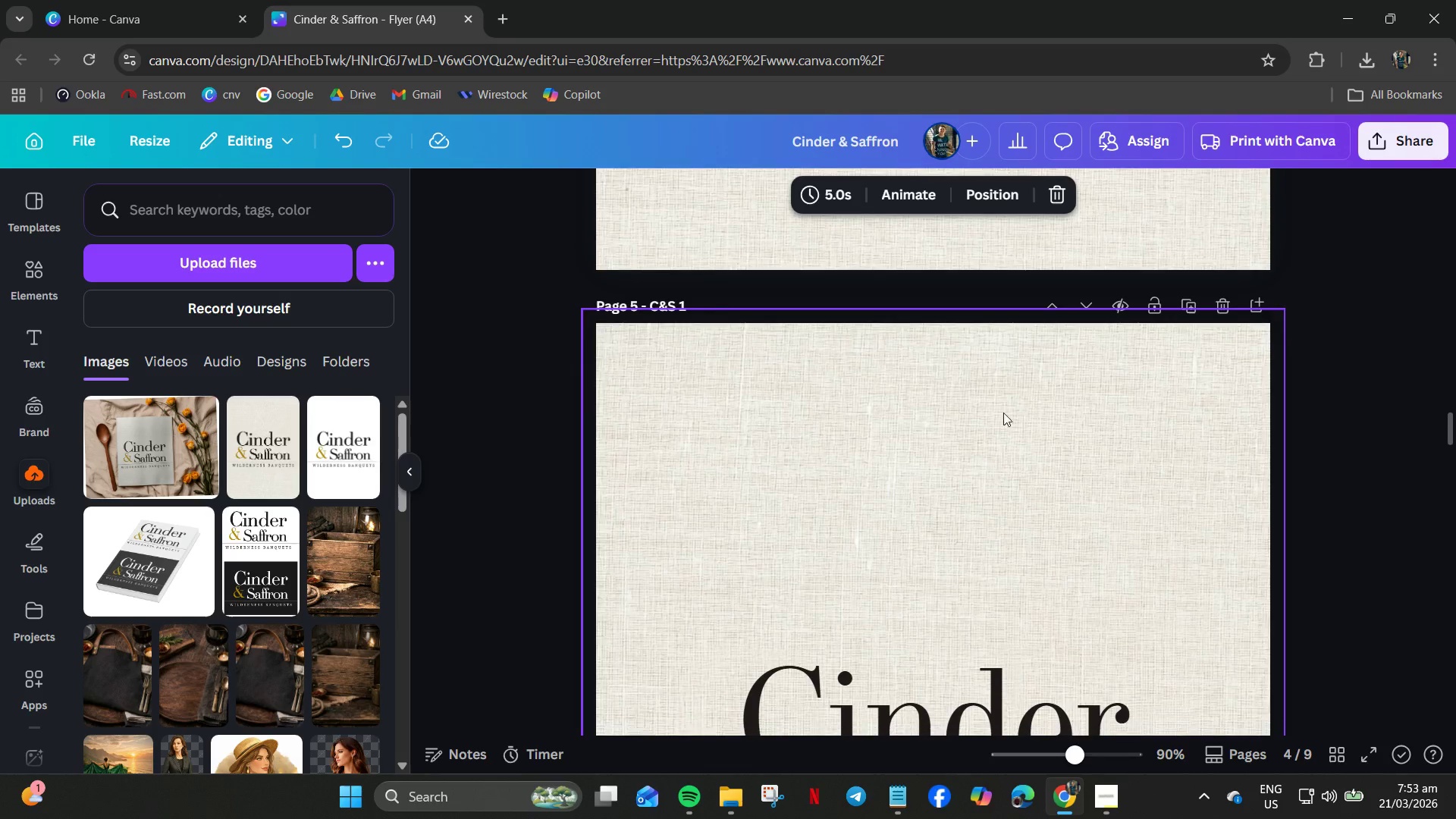 
left_click([844, 446])
 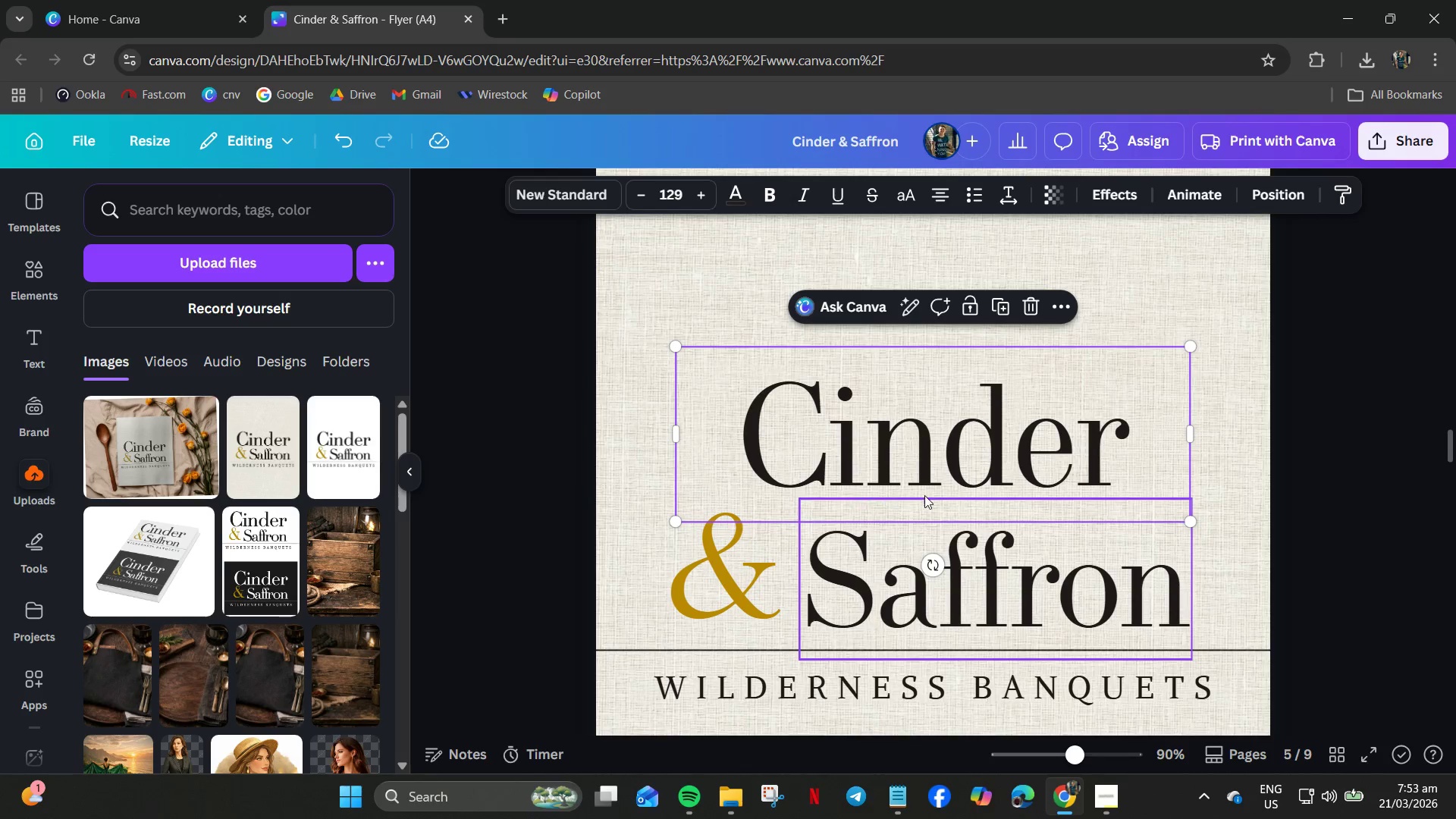 
scroll: coordinate [937, 447], scroll_direction: down, amount: 3.0
 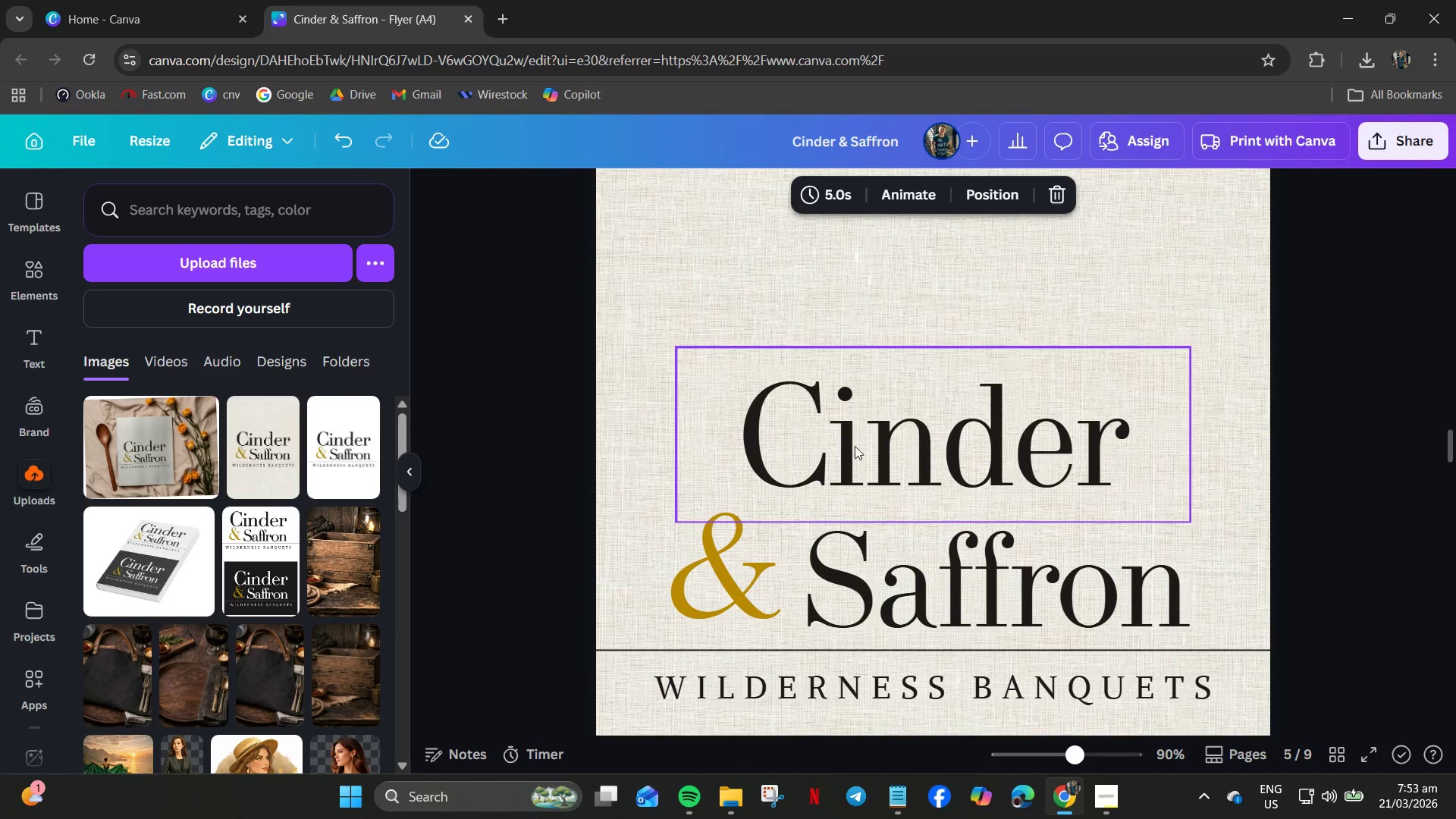 
key(Delete)
 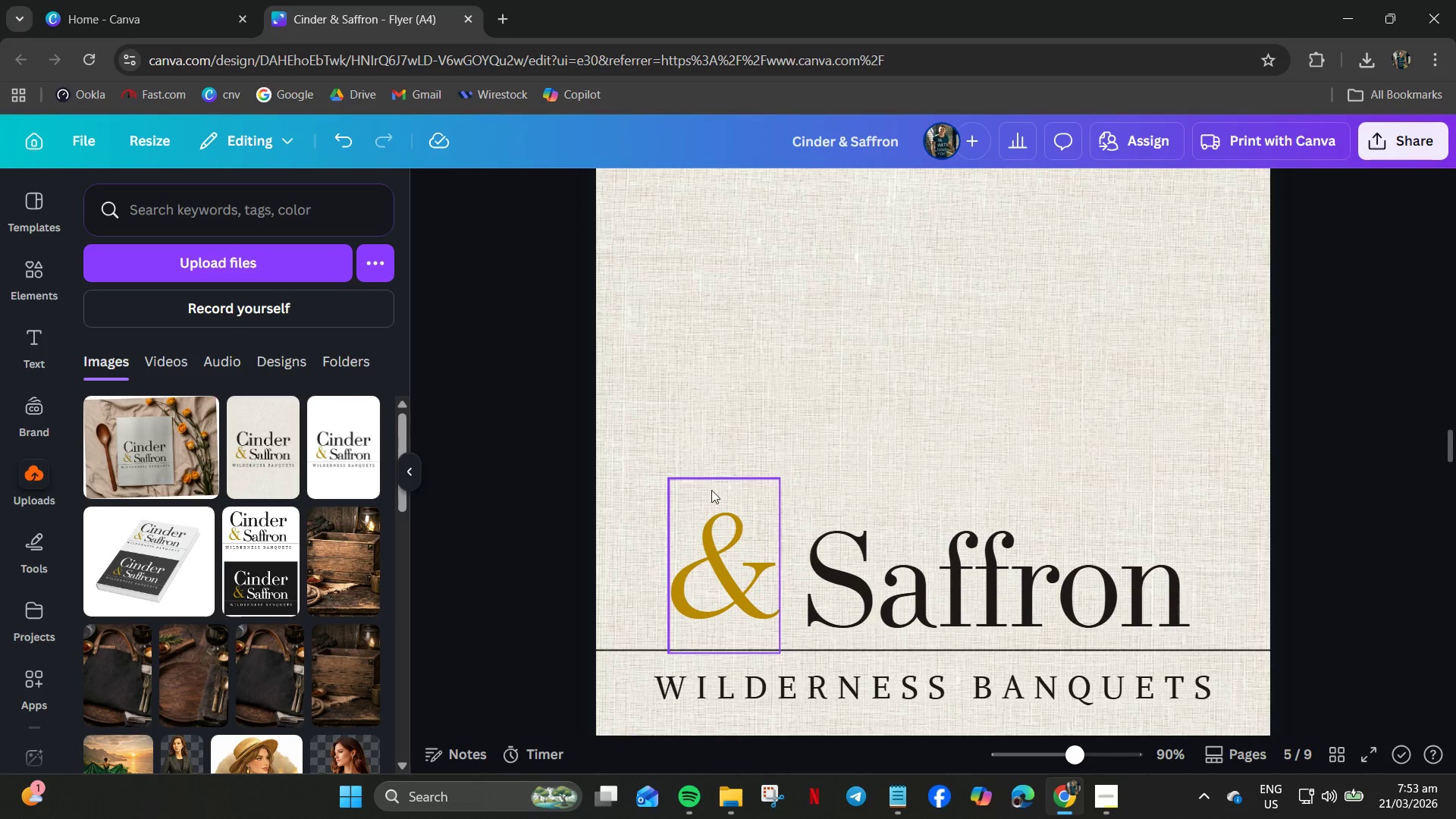 
left_click([730, 555])
 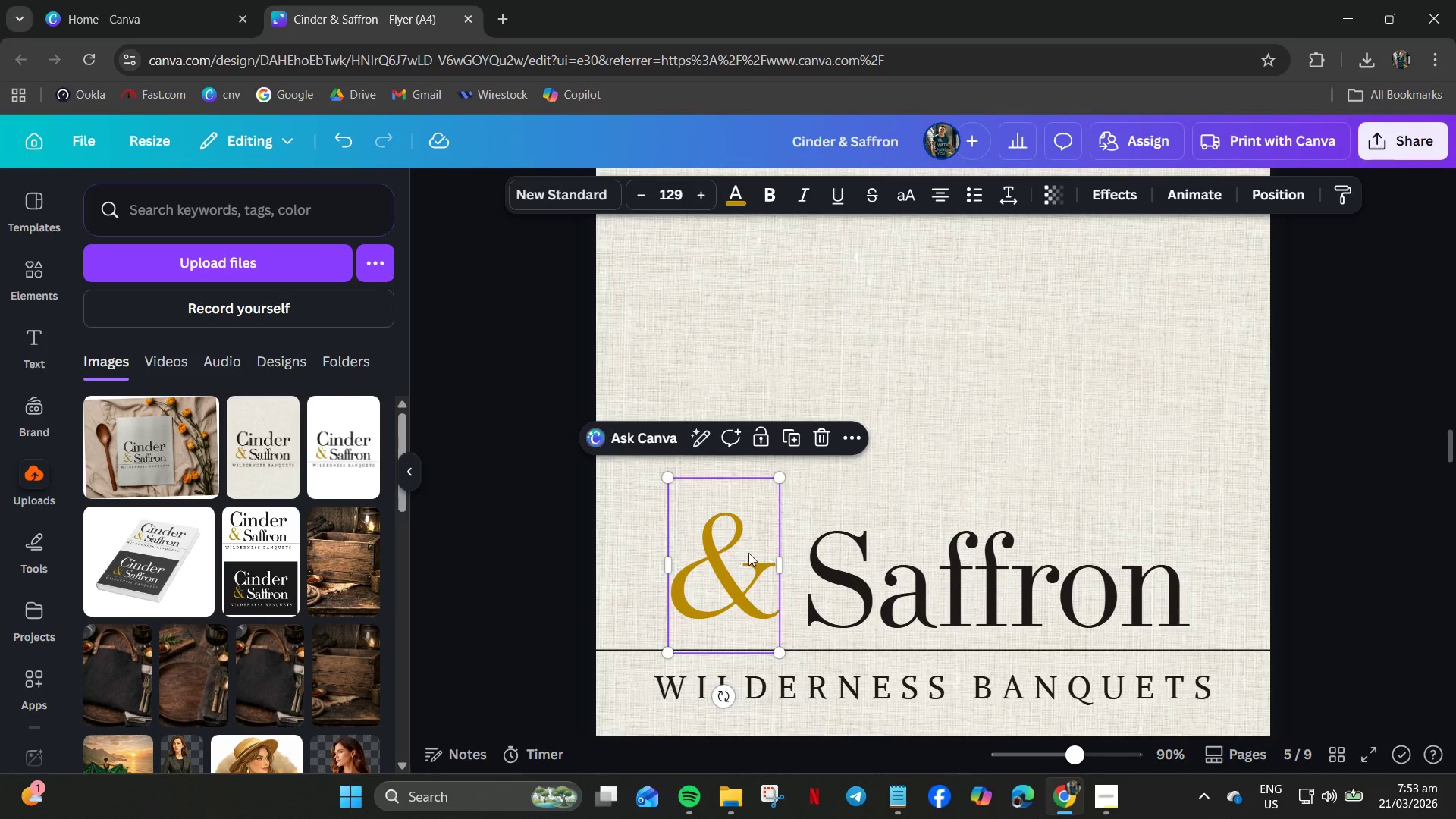 
key(Delete)
 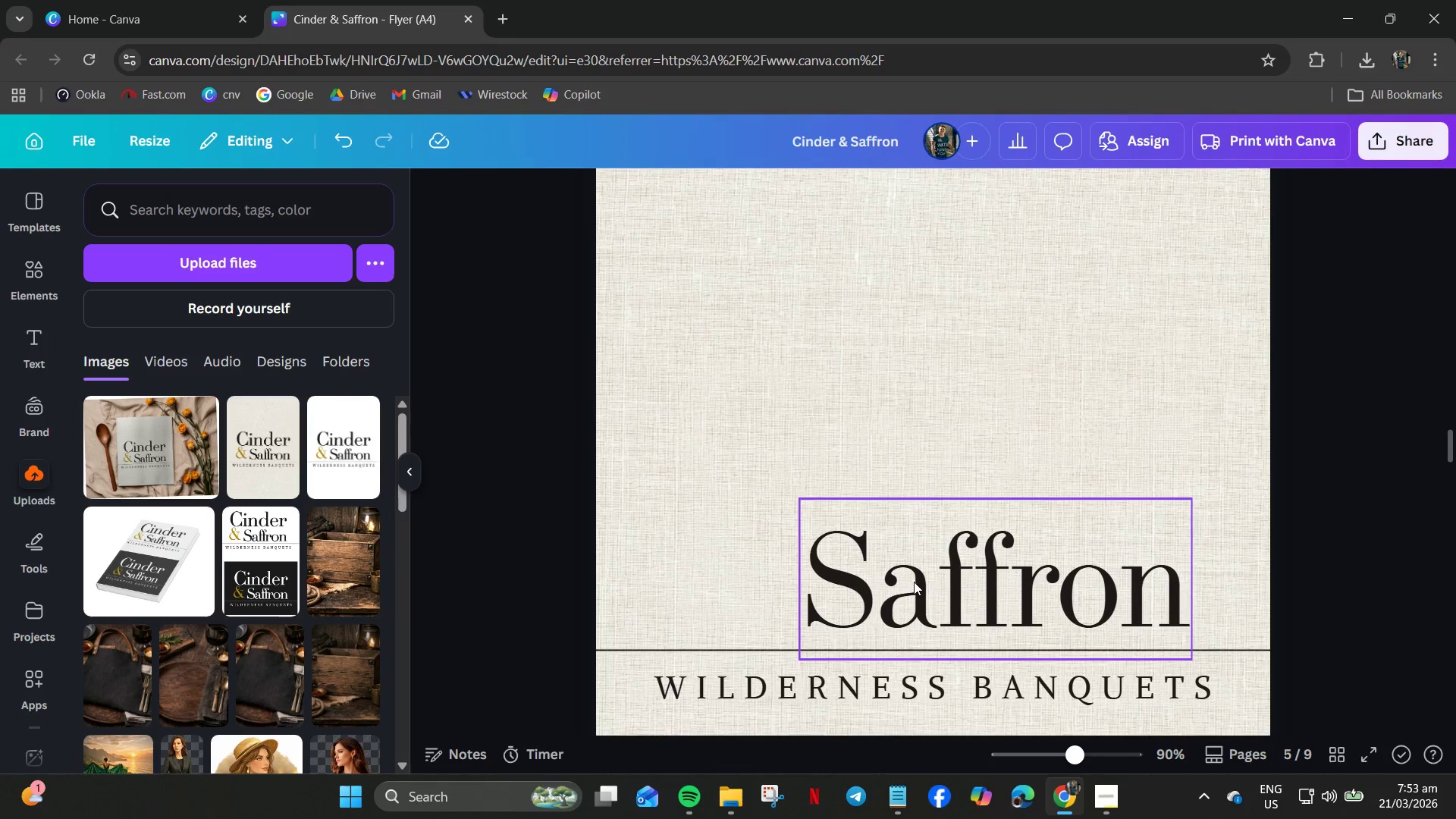 
double_click([914, 582])
 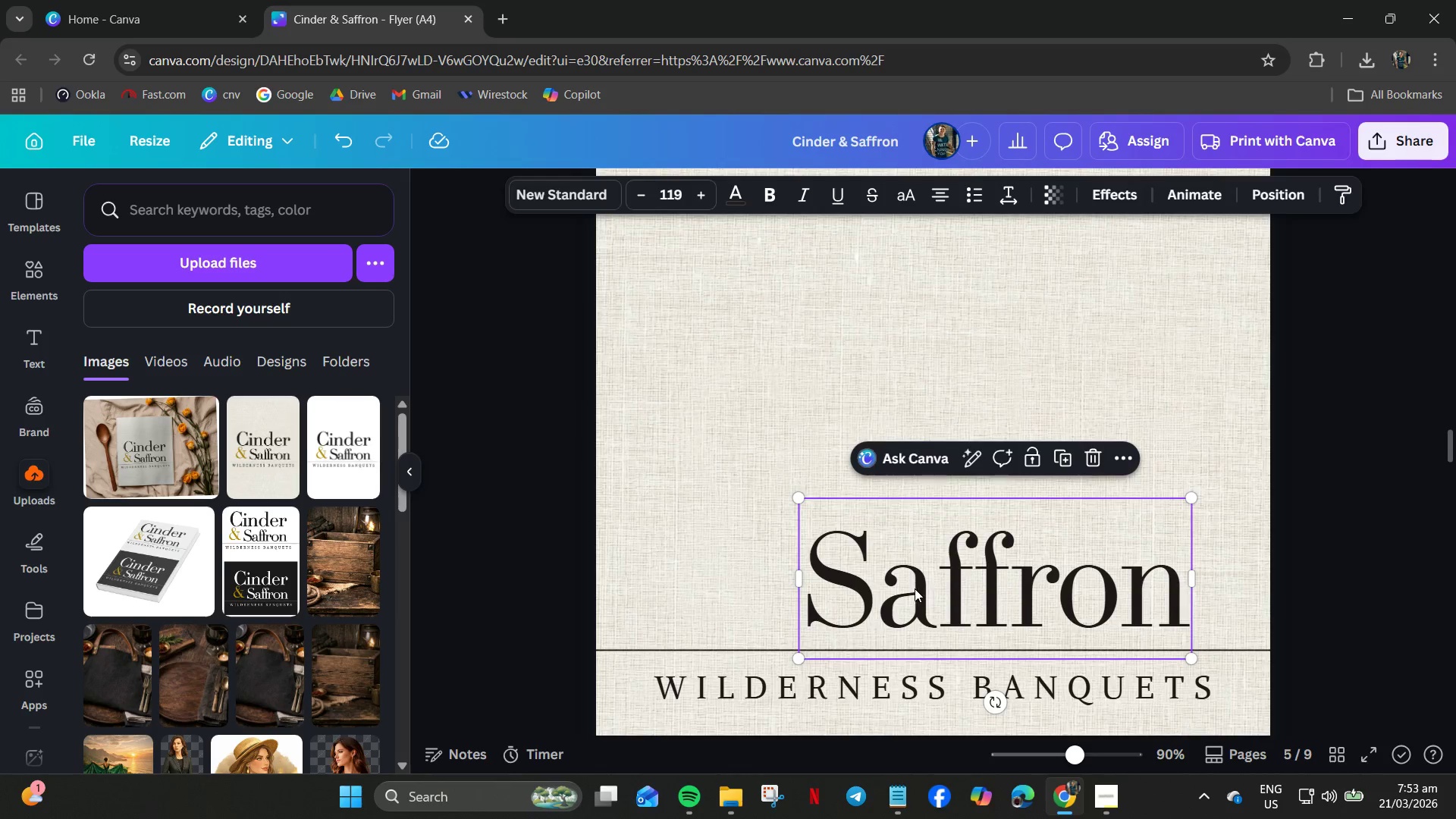 
key(Delete)
 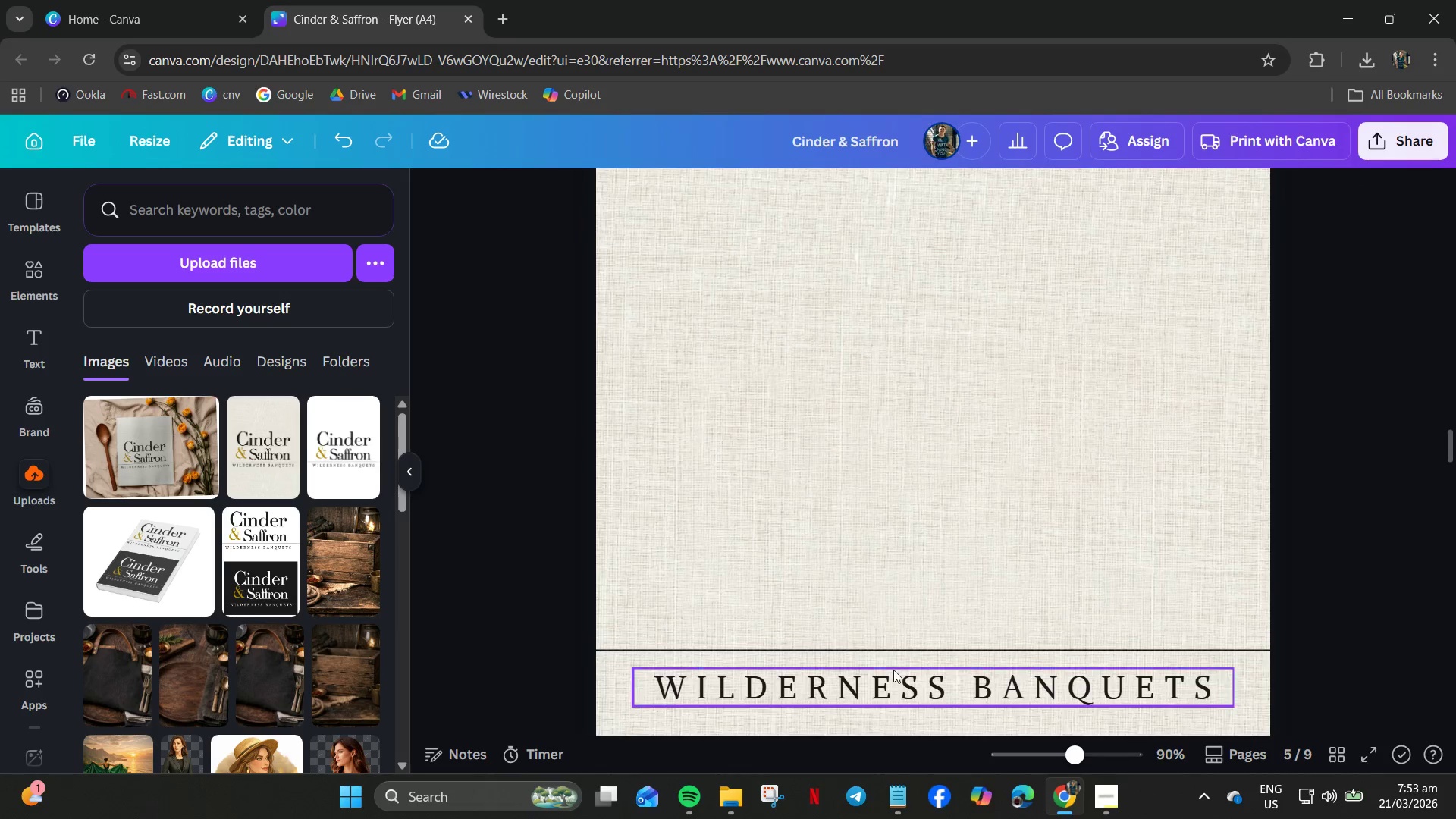 
left_click([893, 670])
 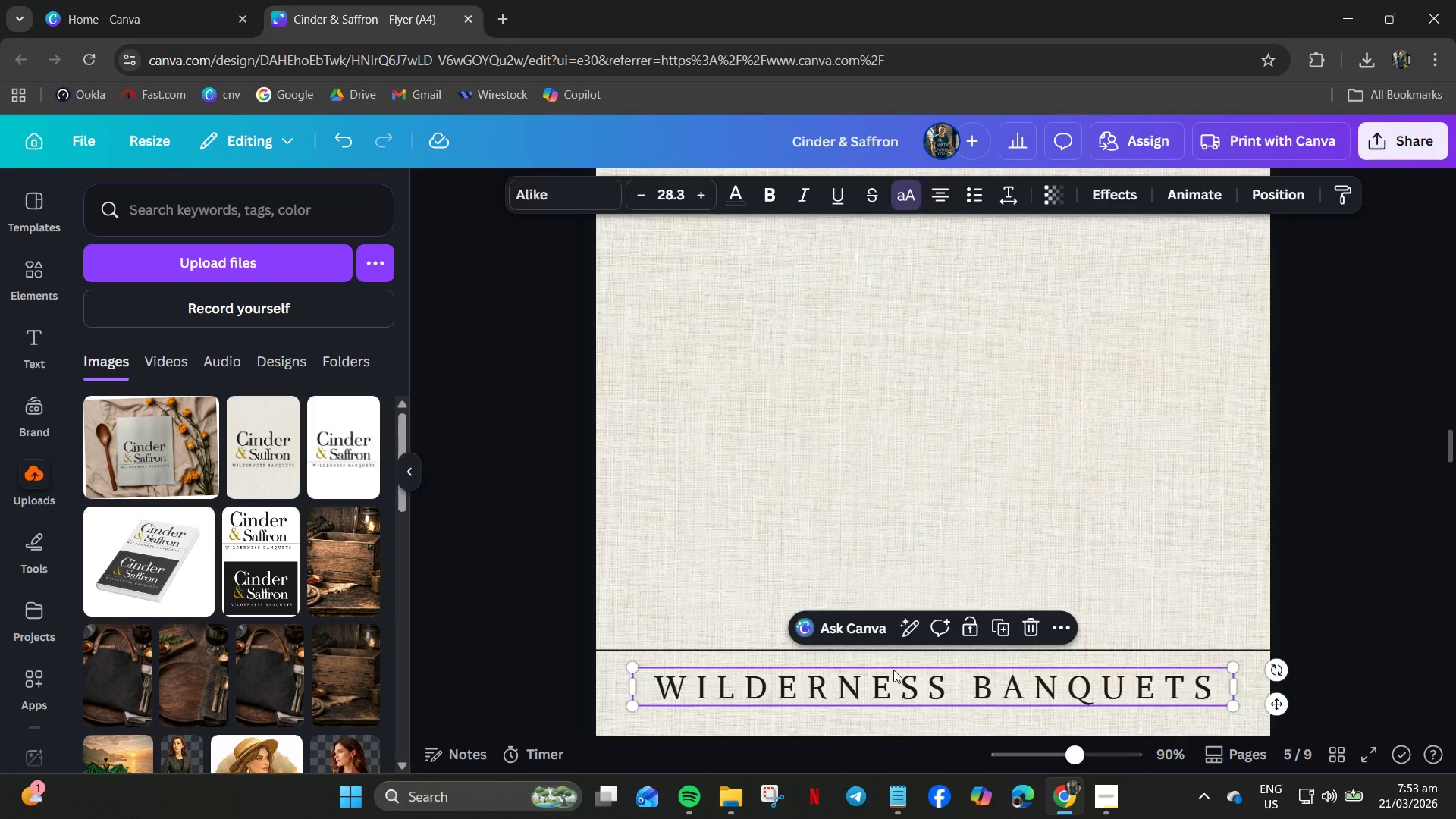 
key(Delete)
 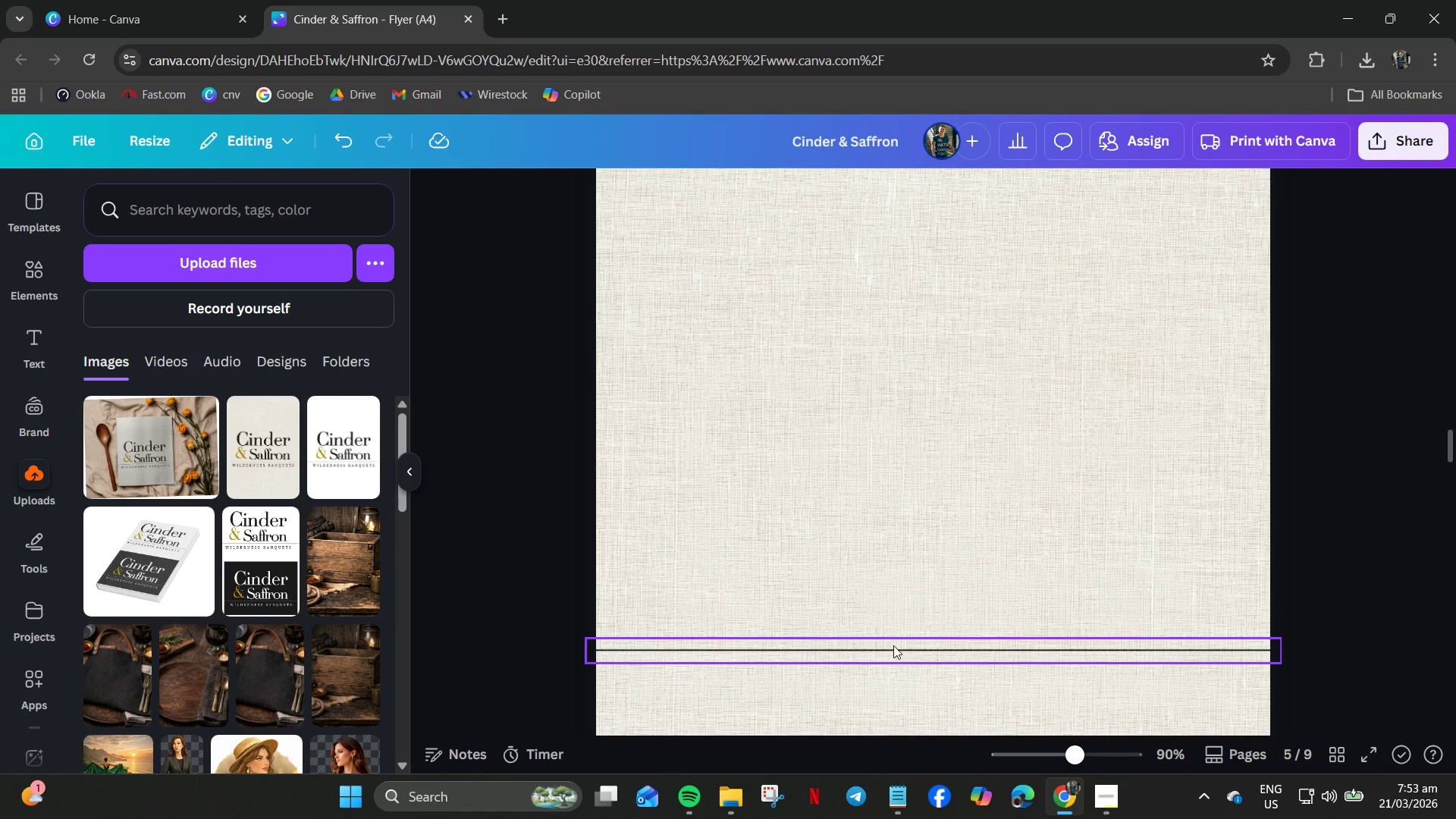 
left_click([893, 645])
 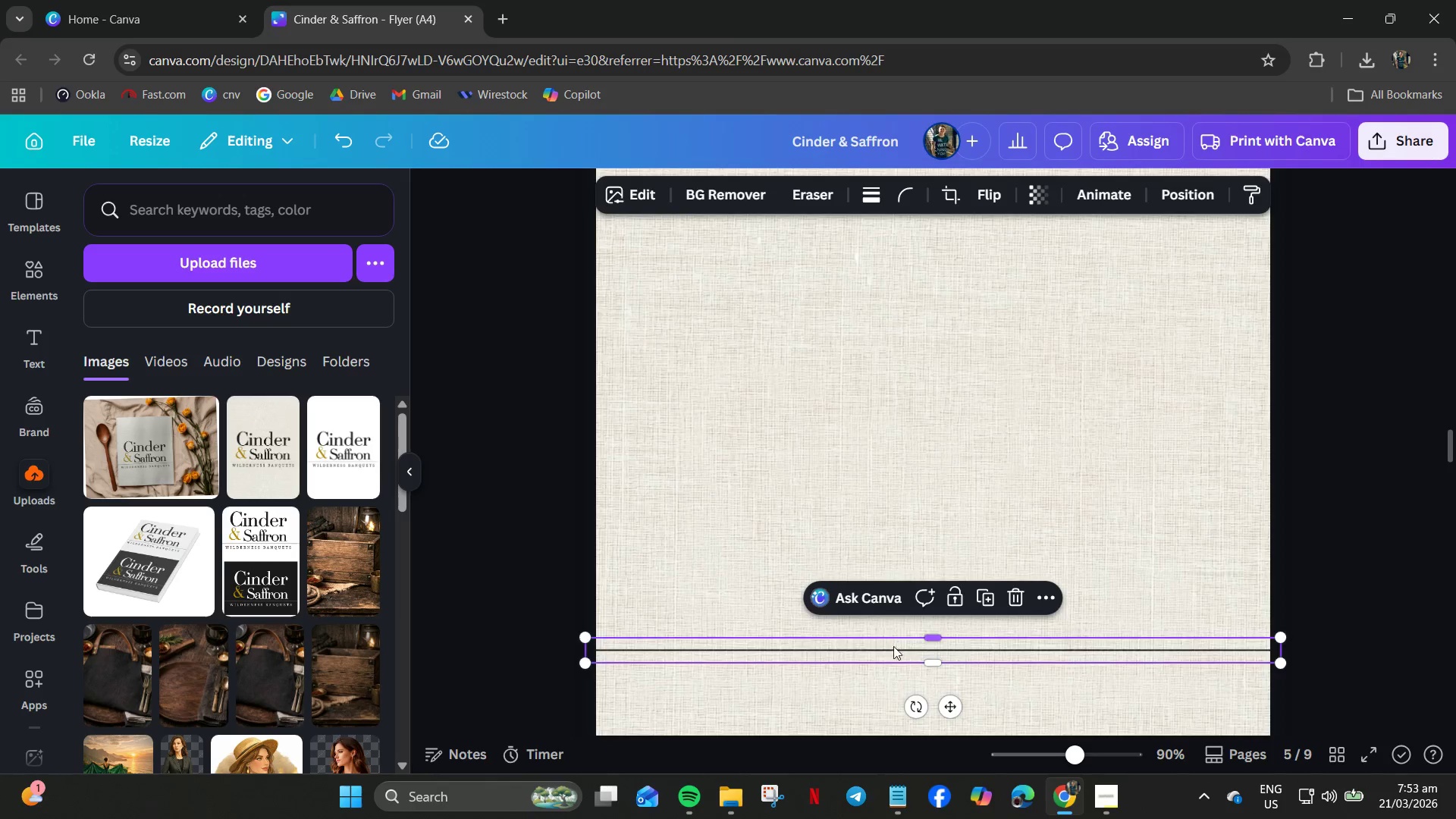 
key(Delete)
 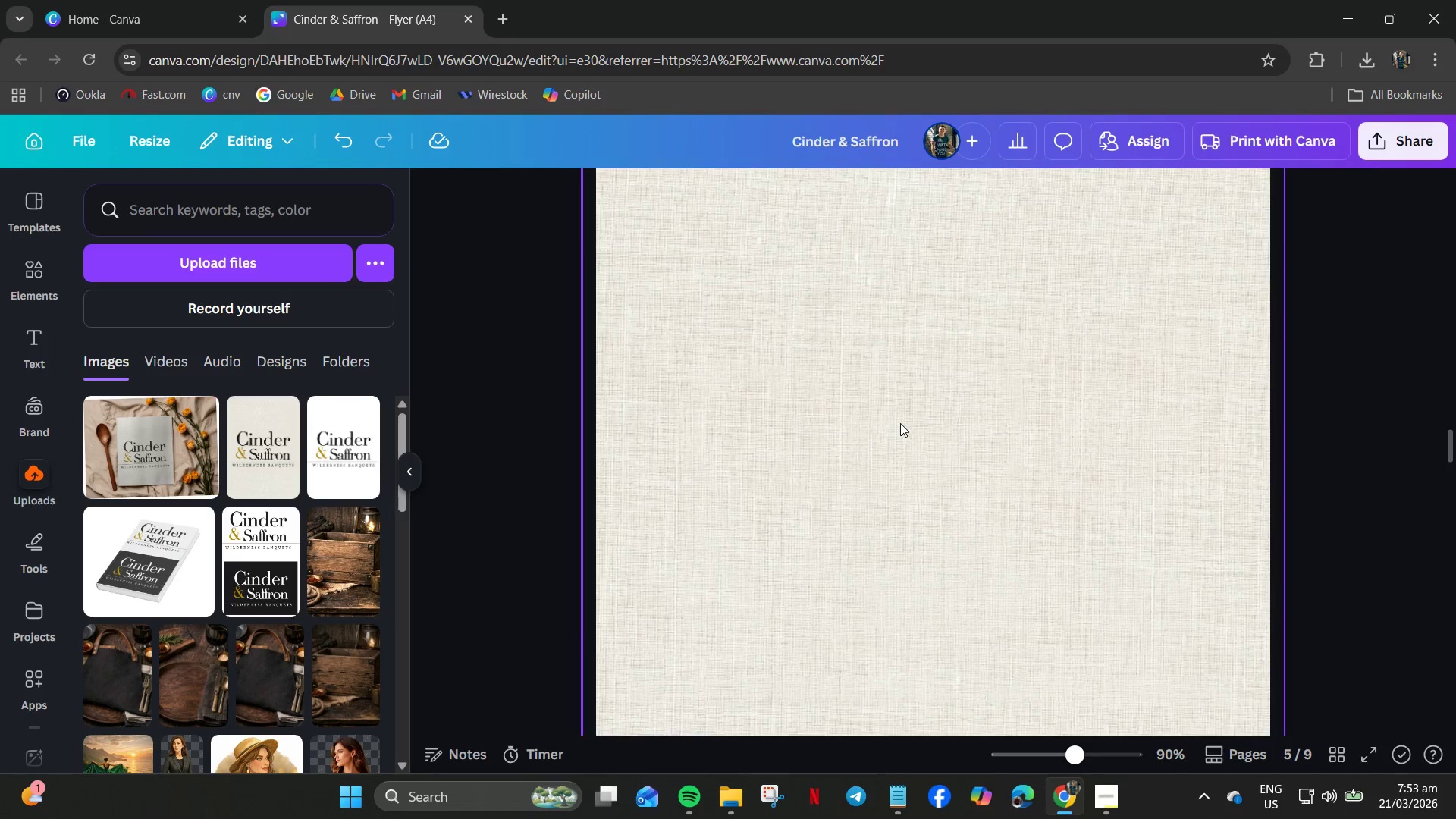 
left_click([879, 403])
 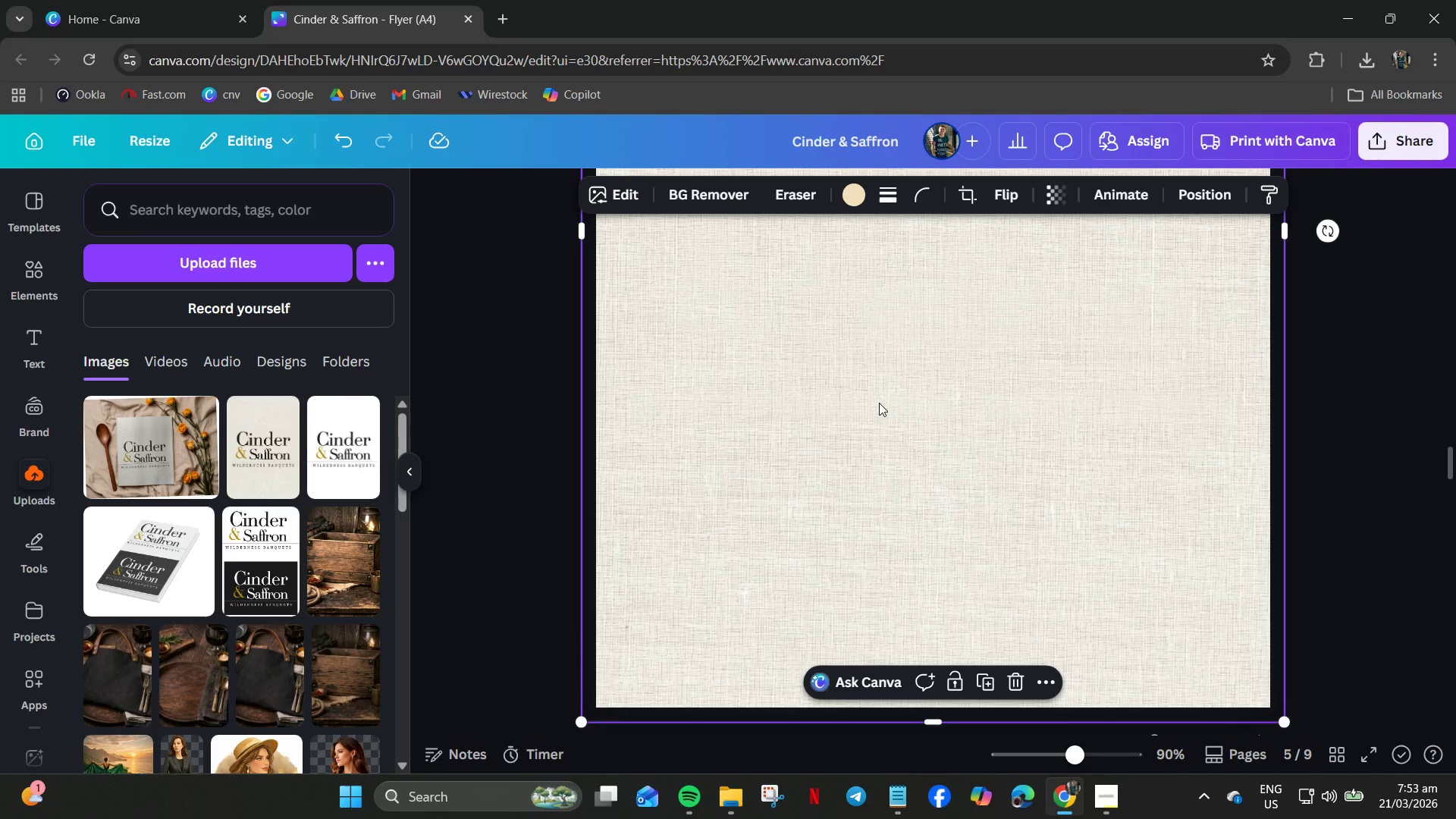 
scroll: coordinate [899, 423], scroll_direction: down, amount: 3.0
 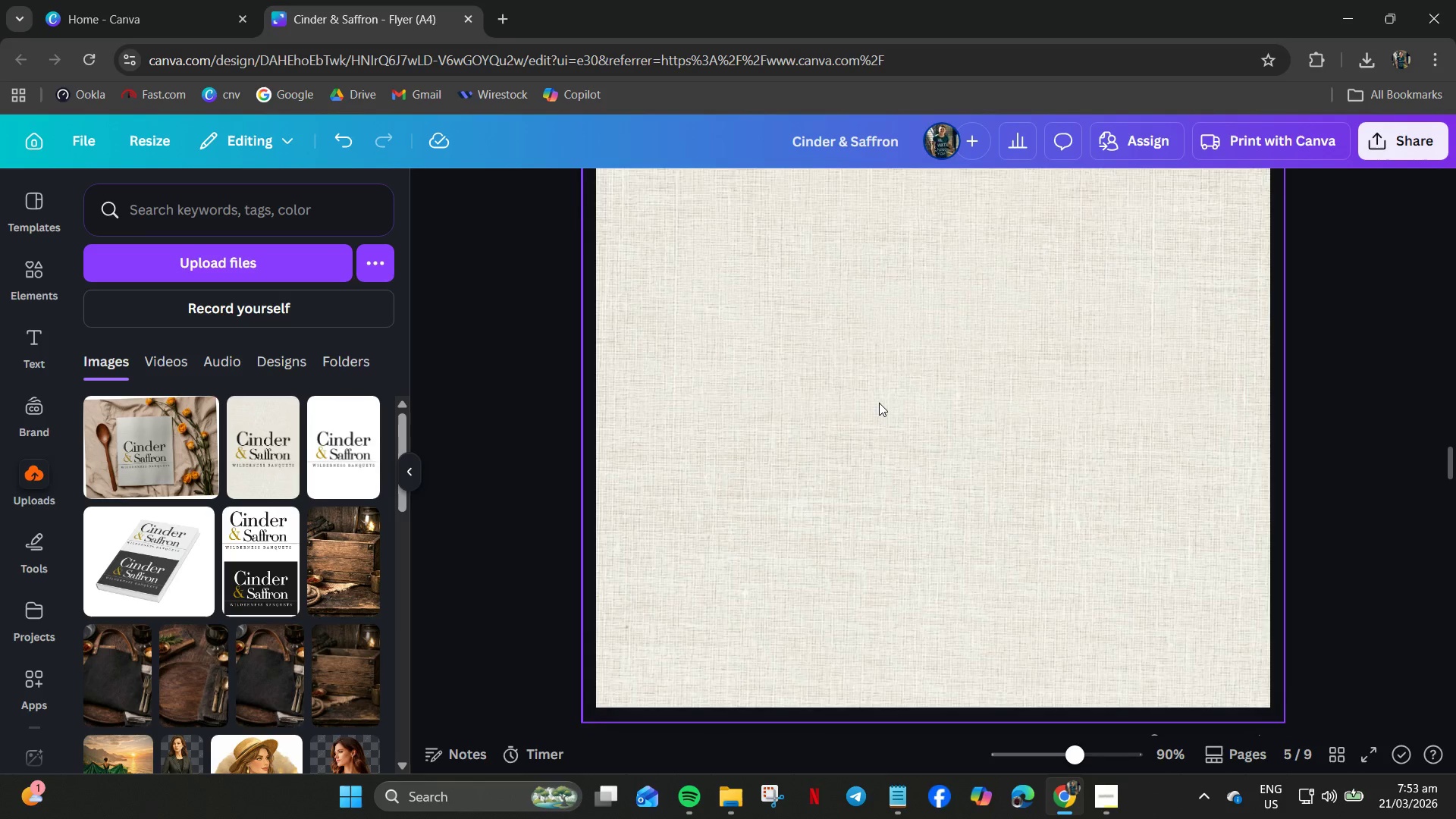 
right_click([879, 403])
 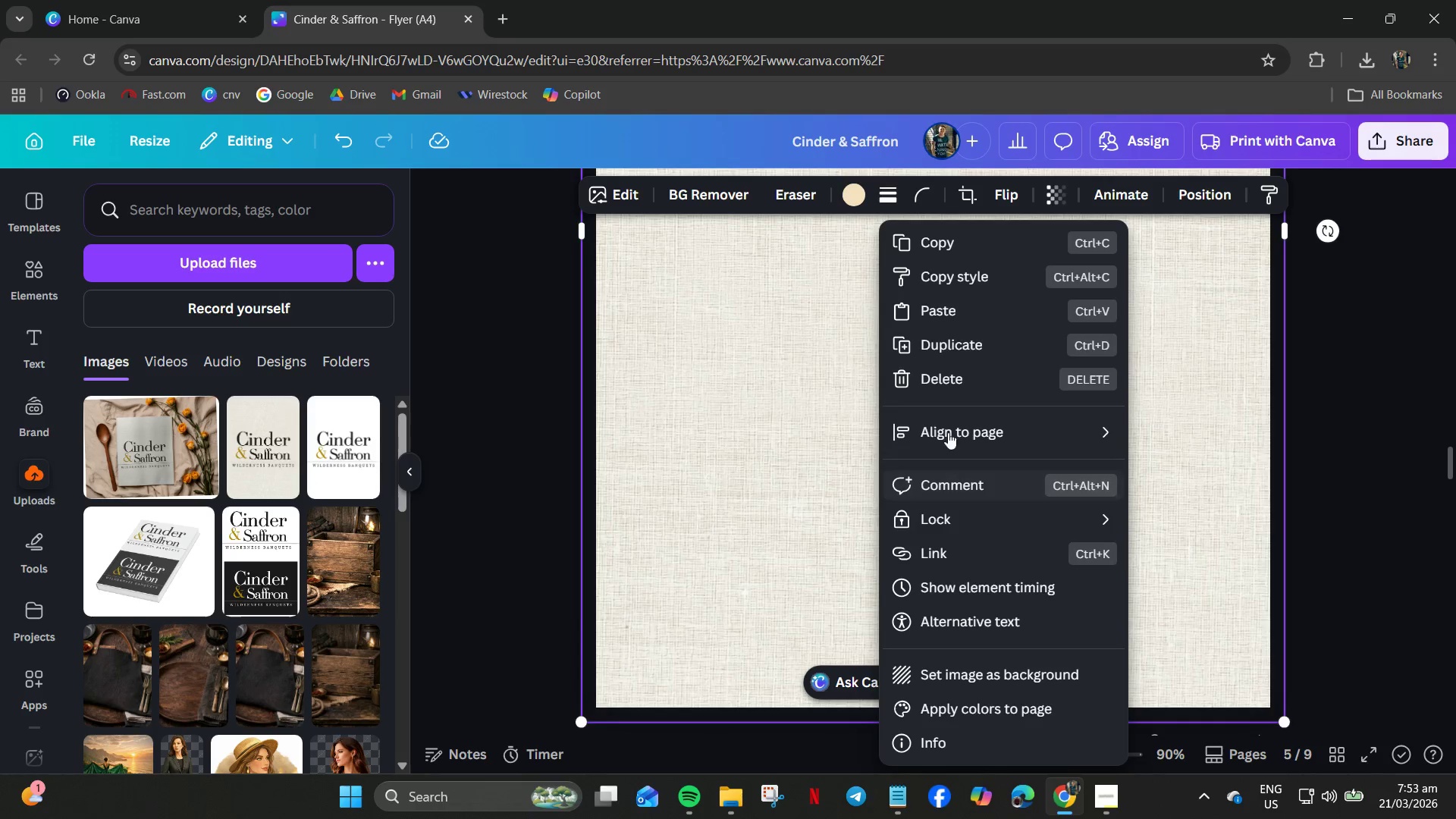 
left_click([941, 246])
 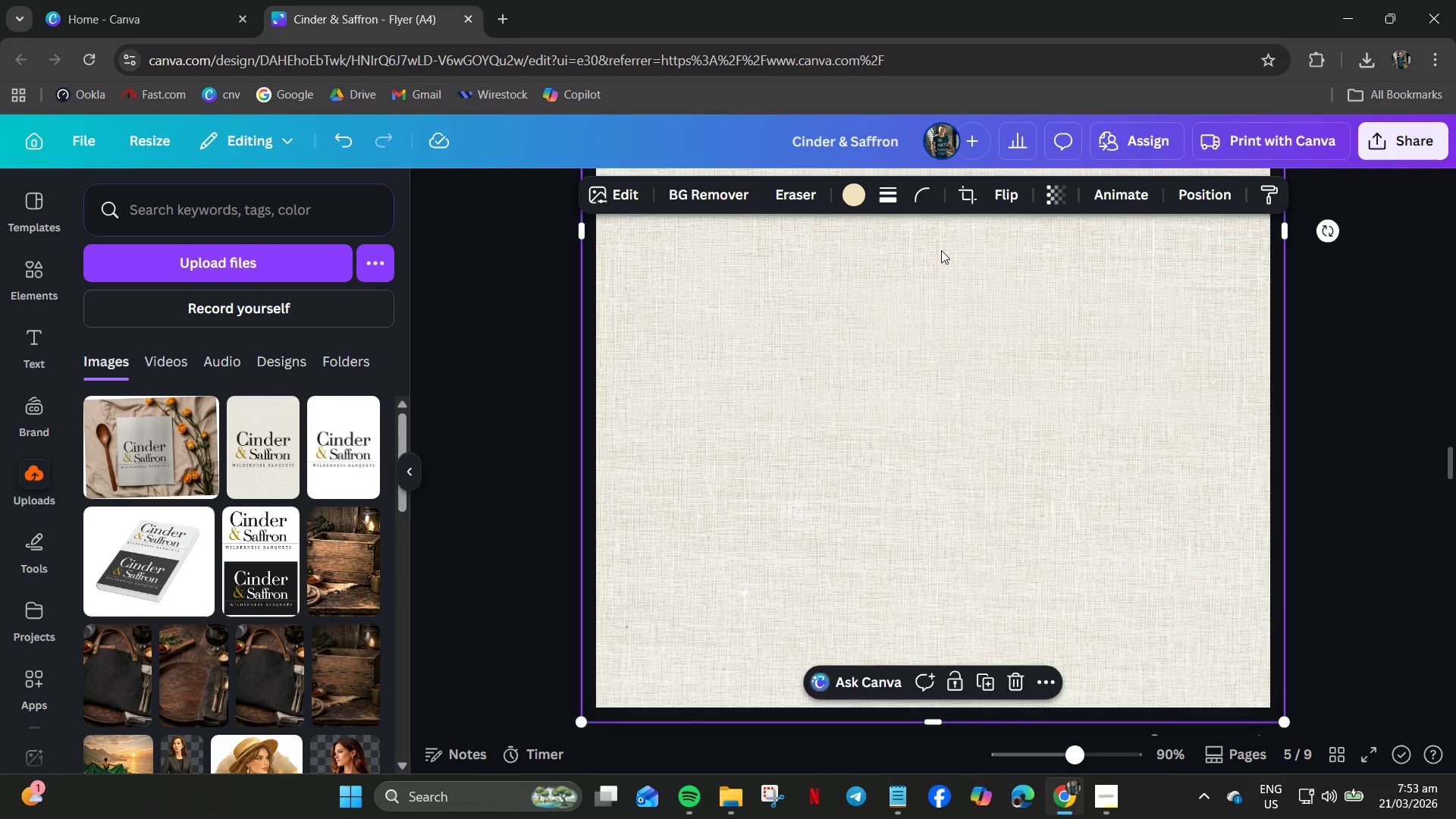 
scroll: coordinate [940, 448], scroll_direction: down, amount: 8.0
 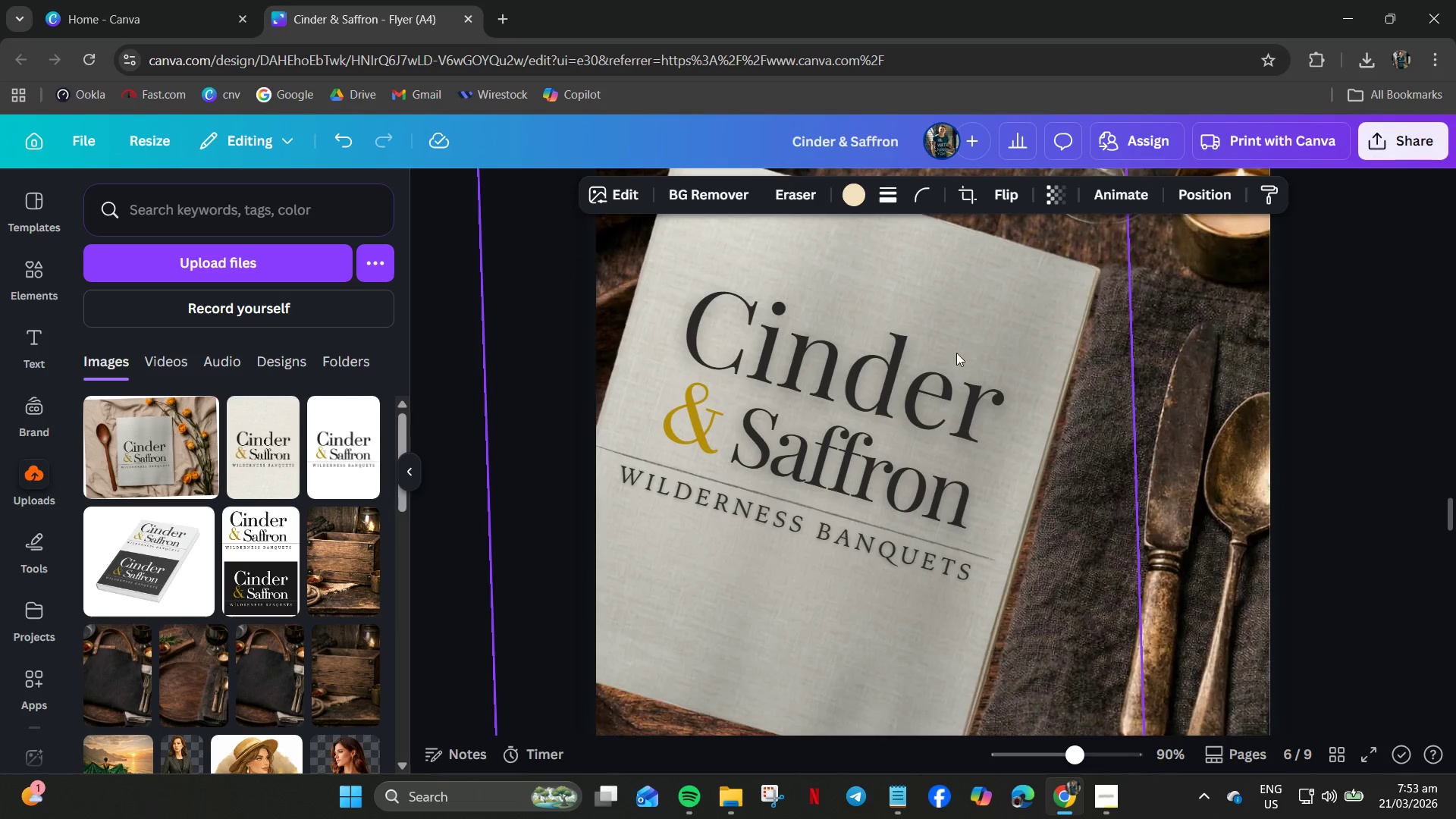 
left_click([973, 332])
 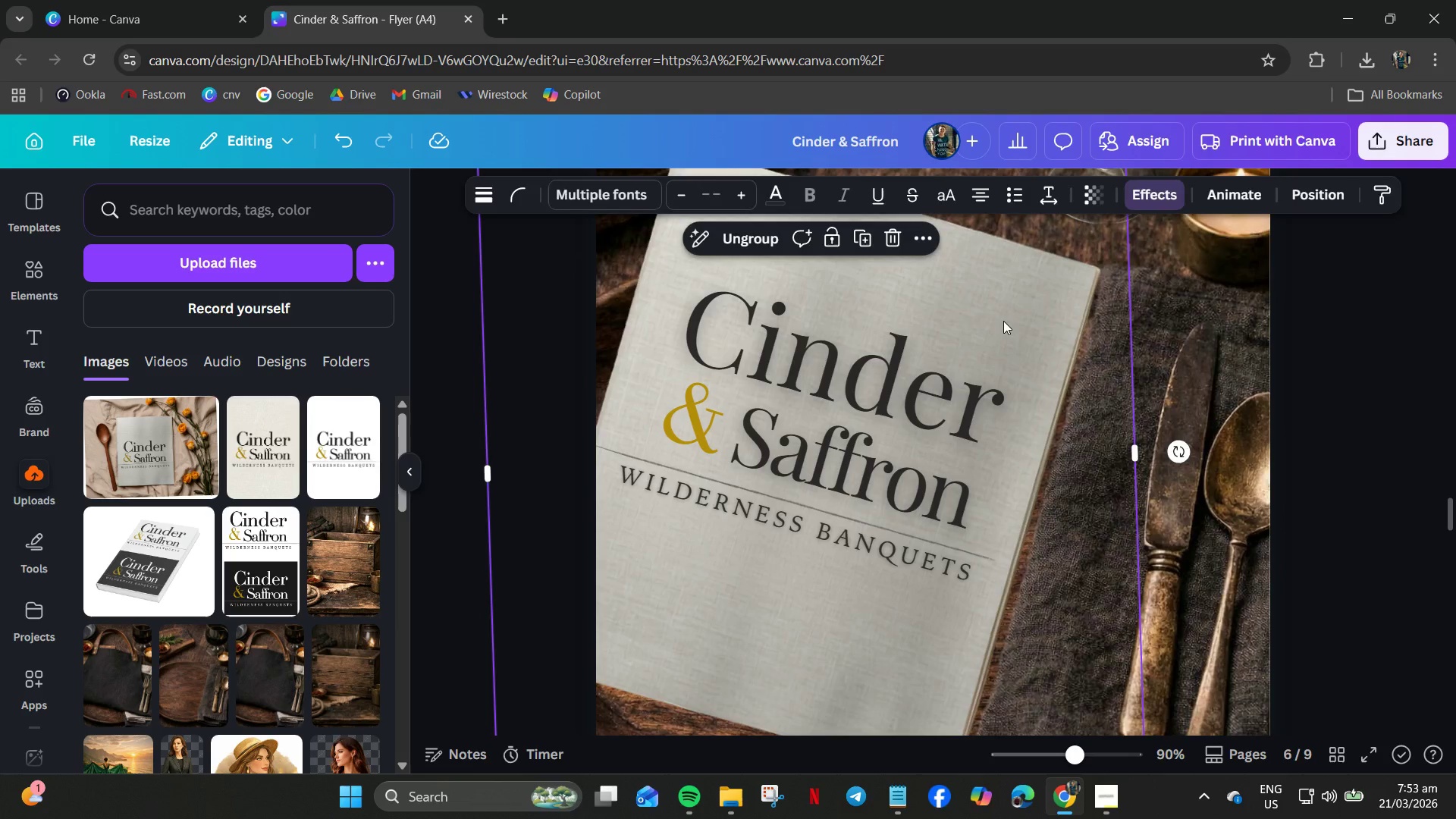 
double_click([1003, 321])
 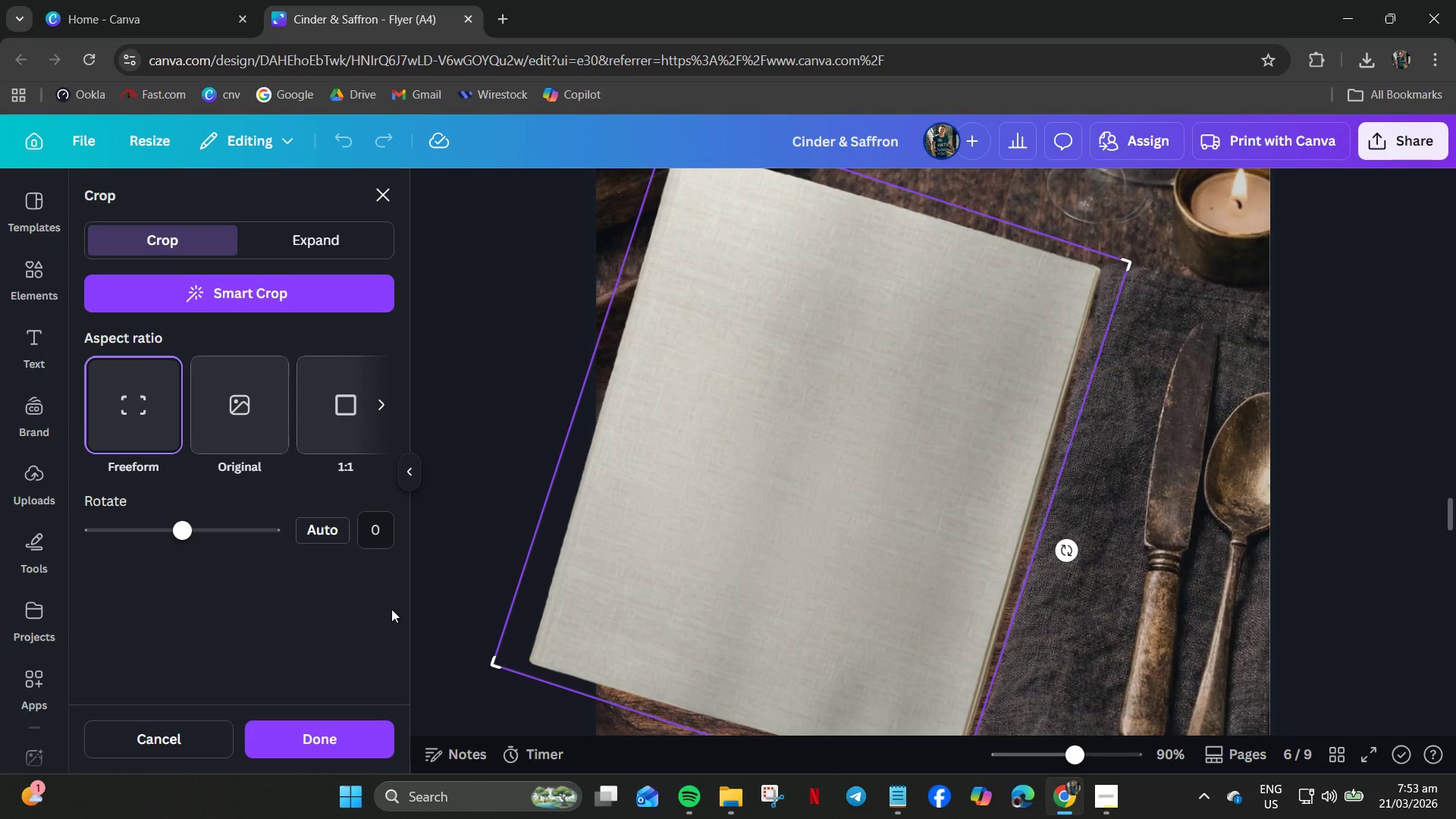 
wait(6.73)
 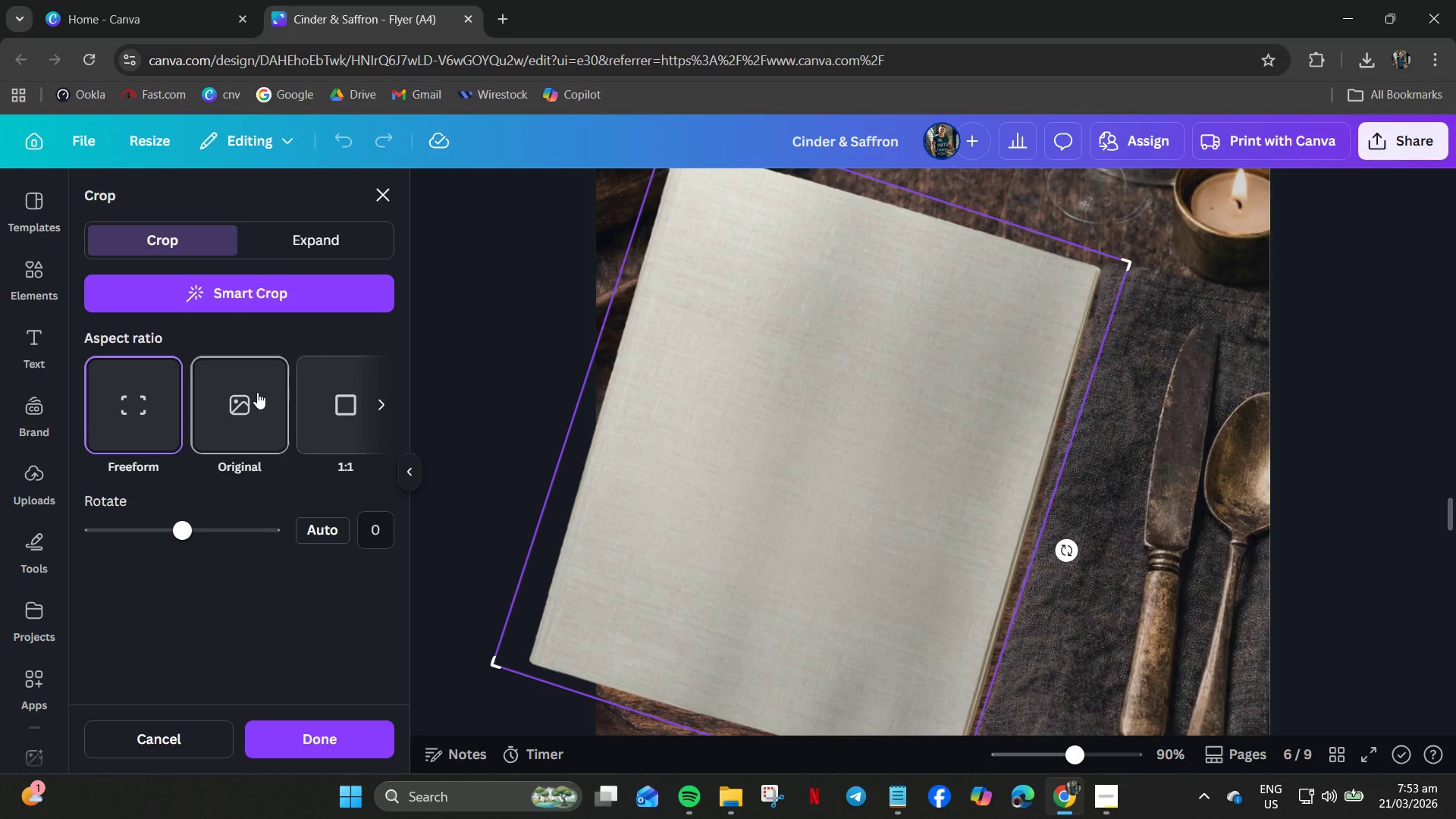 
left_click([1357, 401])
 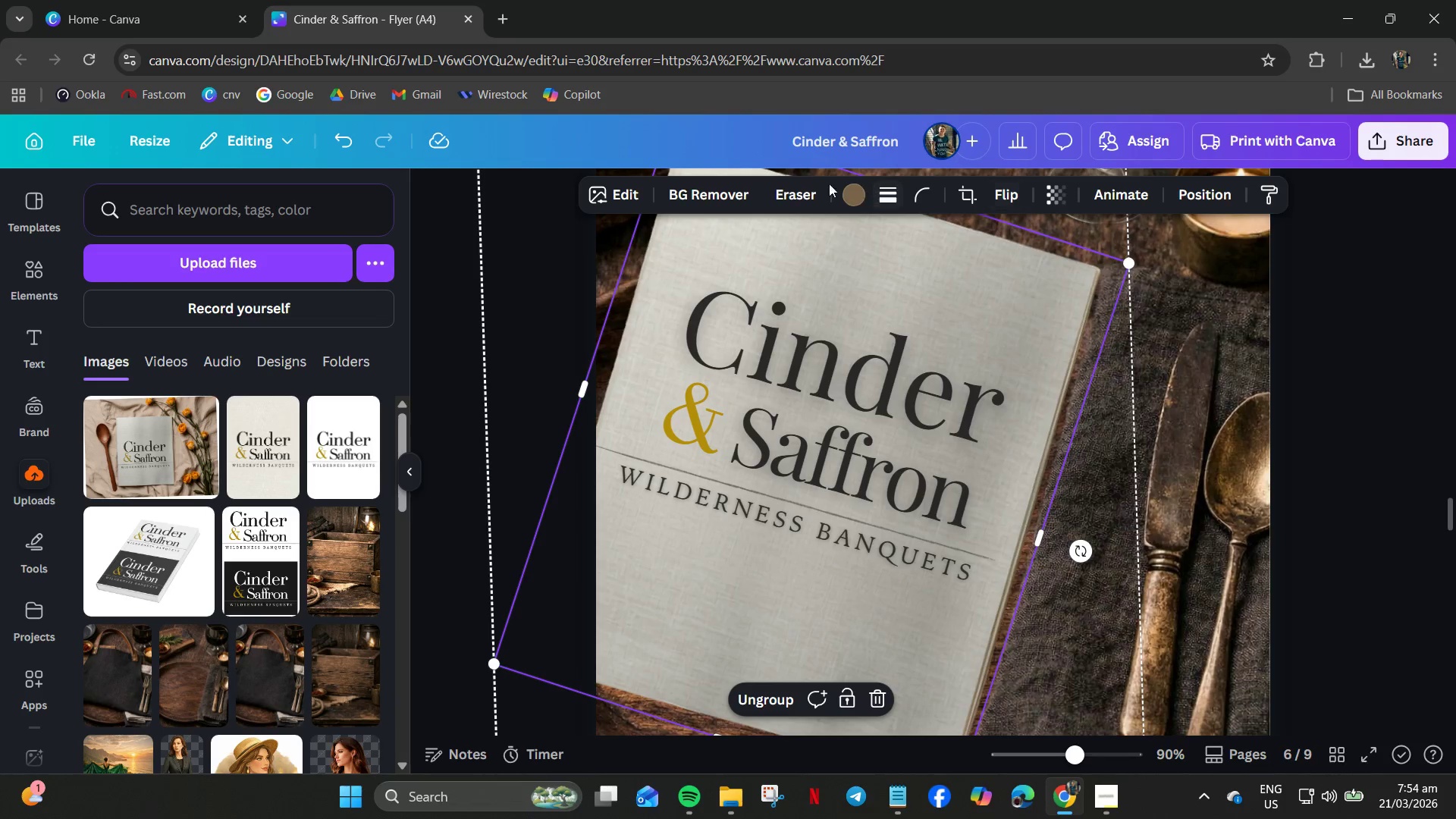 
left_click([610, 196])
 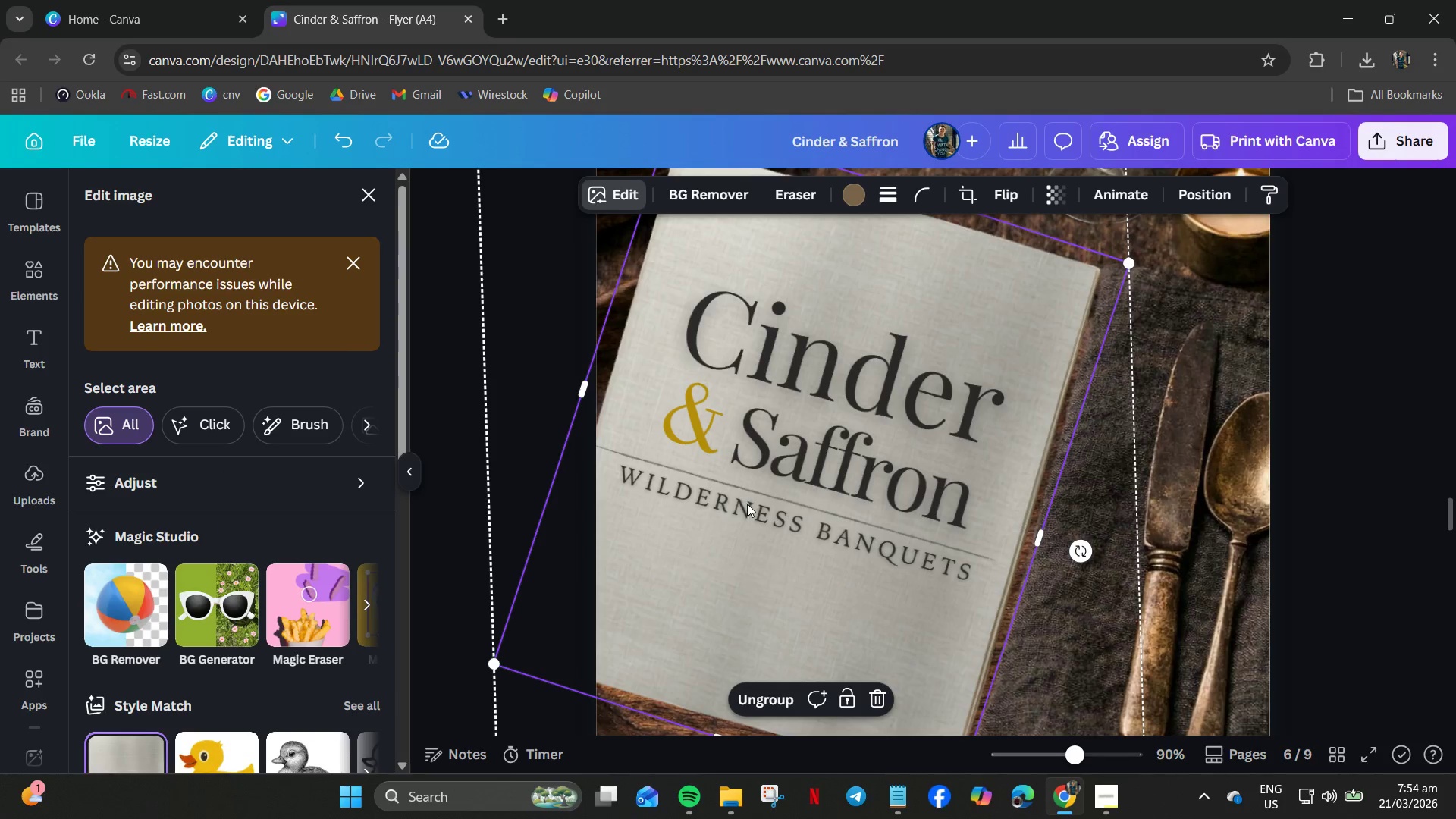 
key(Control+V)
 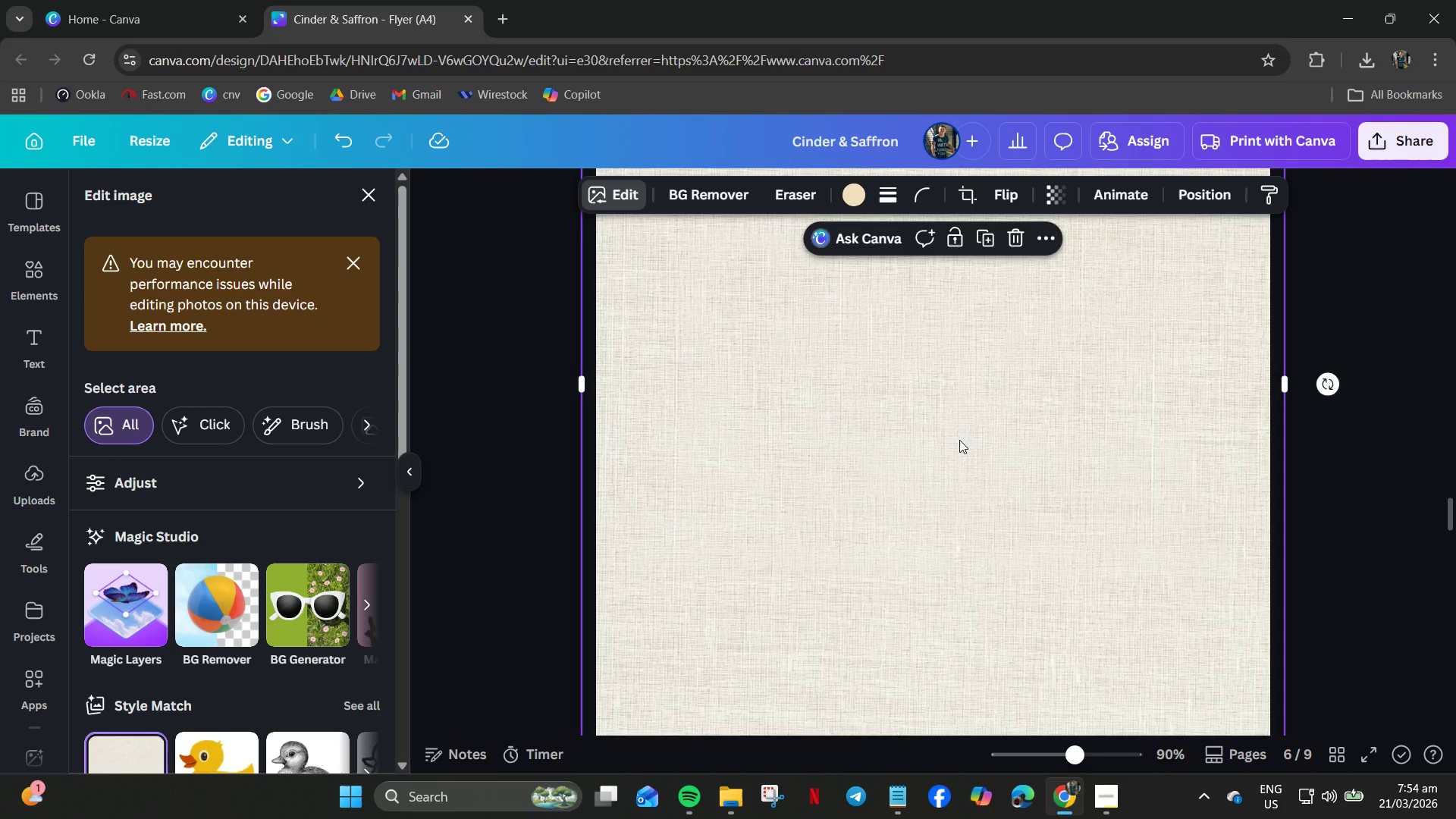 
key(Control+ControlLeft)
 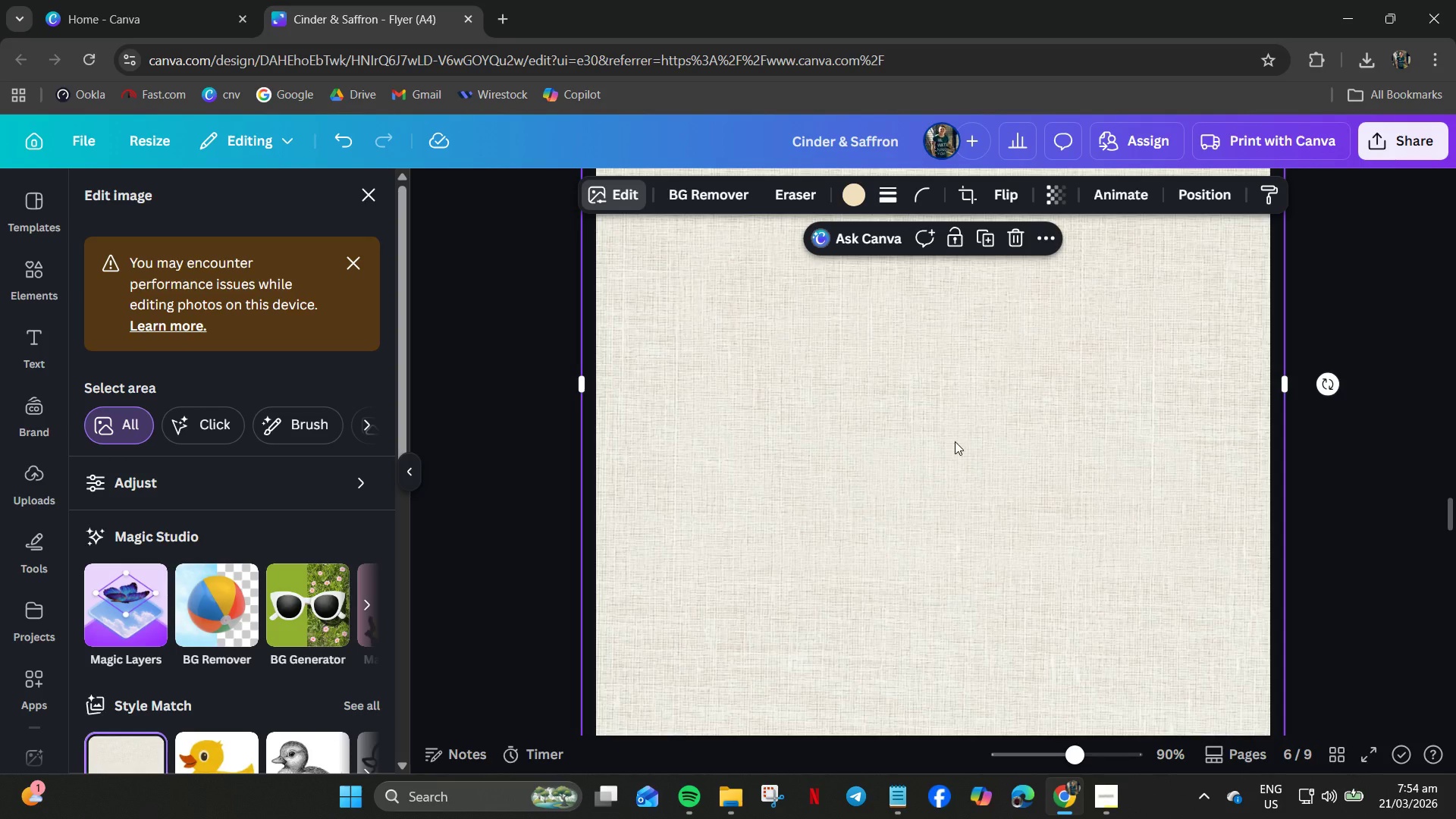 
right_click([955, 441])
 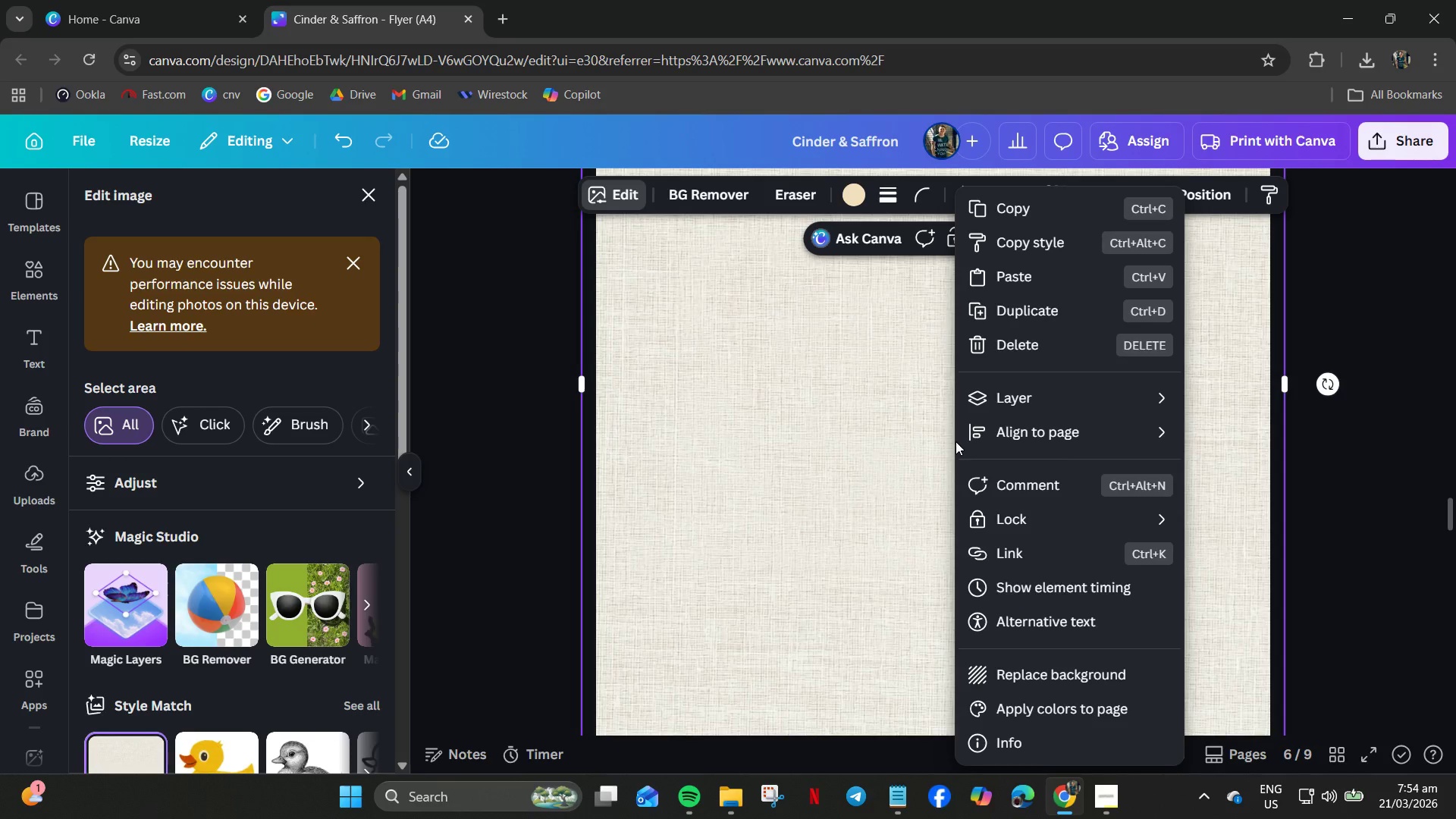 
hold_key(key=ControlLeft, duration=0.64)
 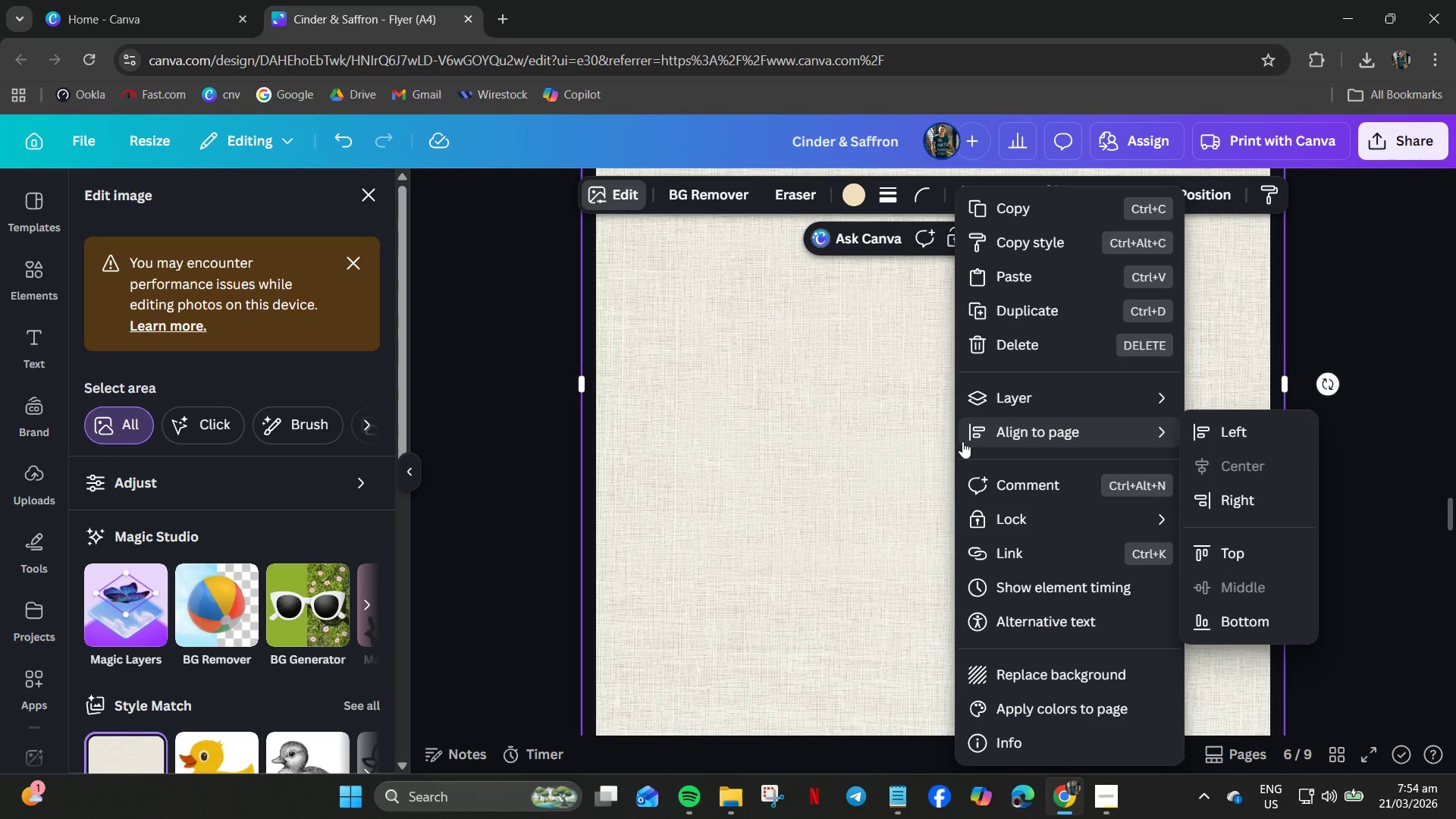 
key(Control+Z)
 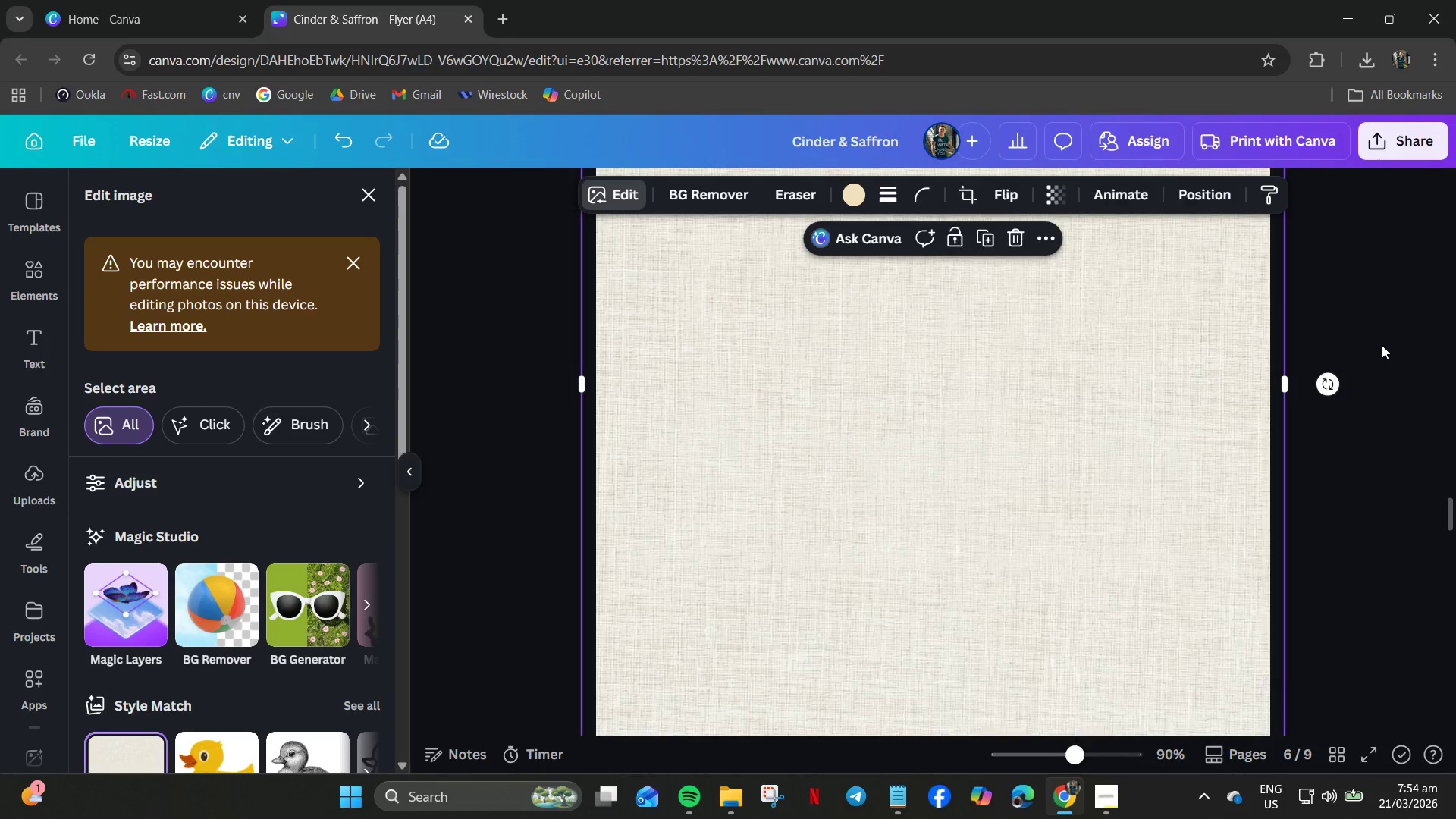 
key(Control+Z)
 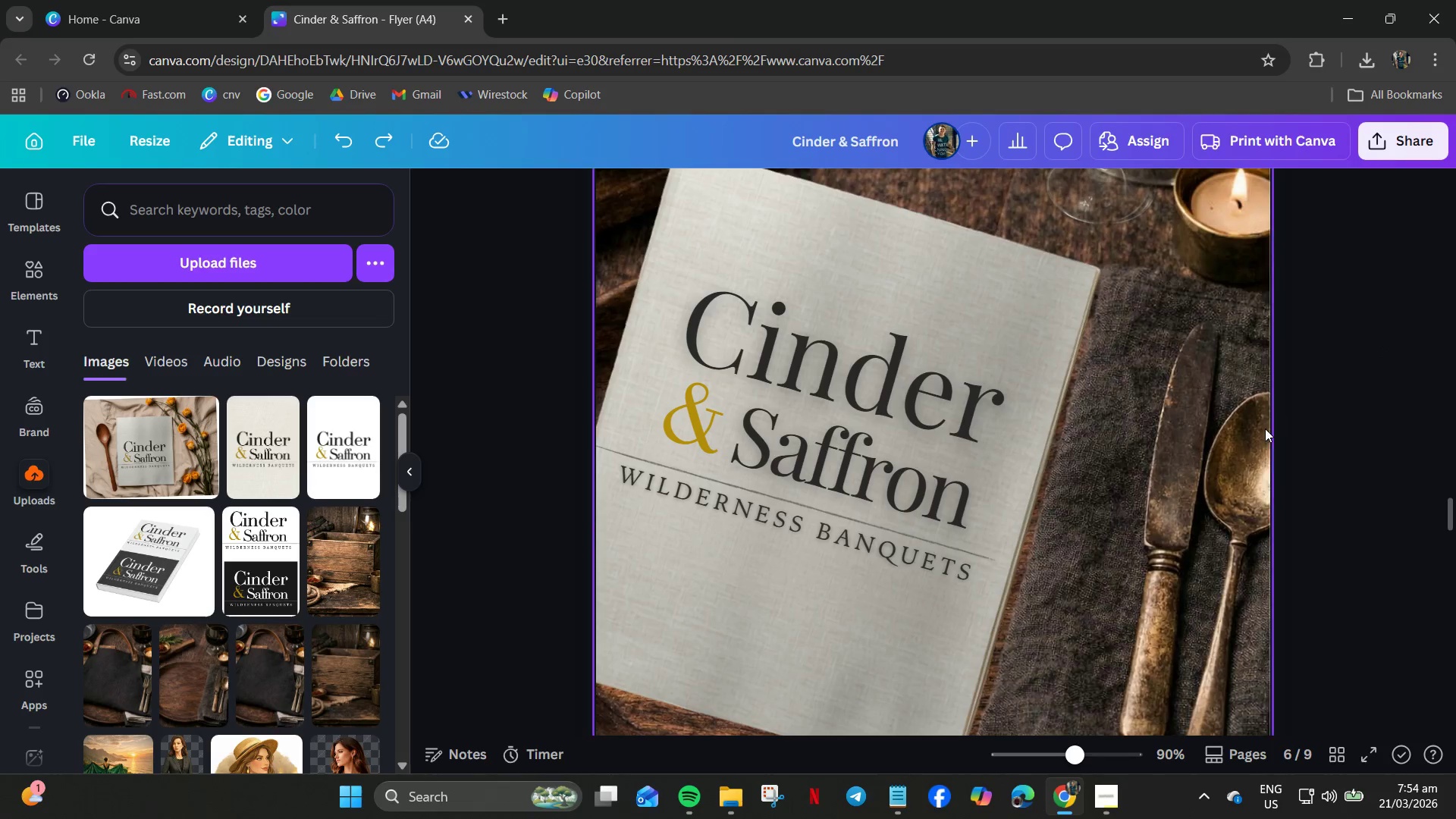 
scroll: coordinate [1265, 428], scroll_direction: up, amount: 3.0
 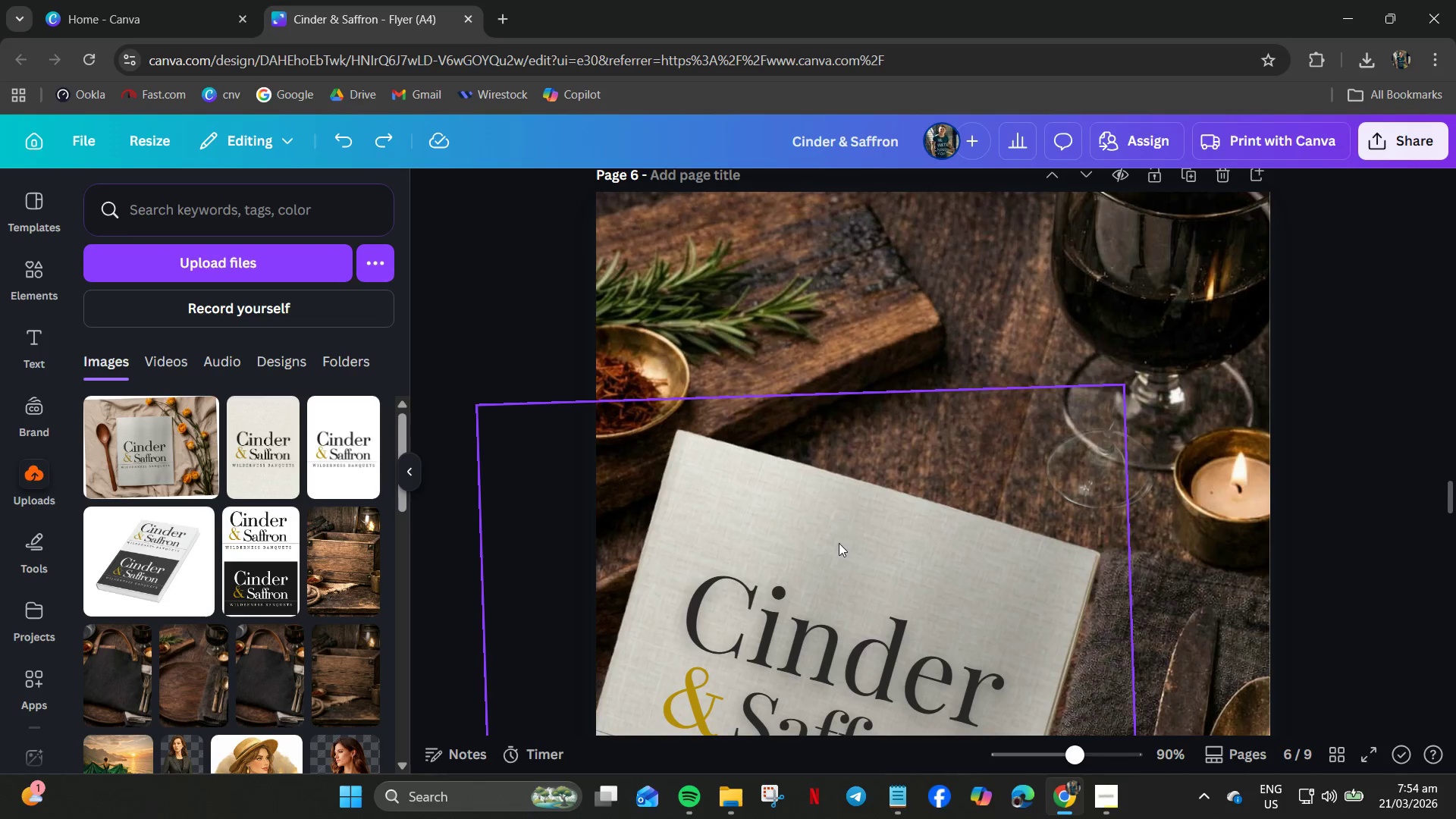 
left_click([830, 539])
 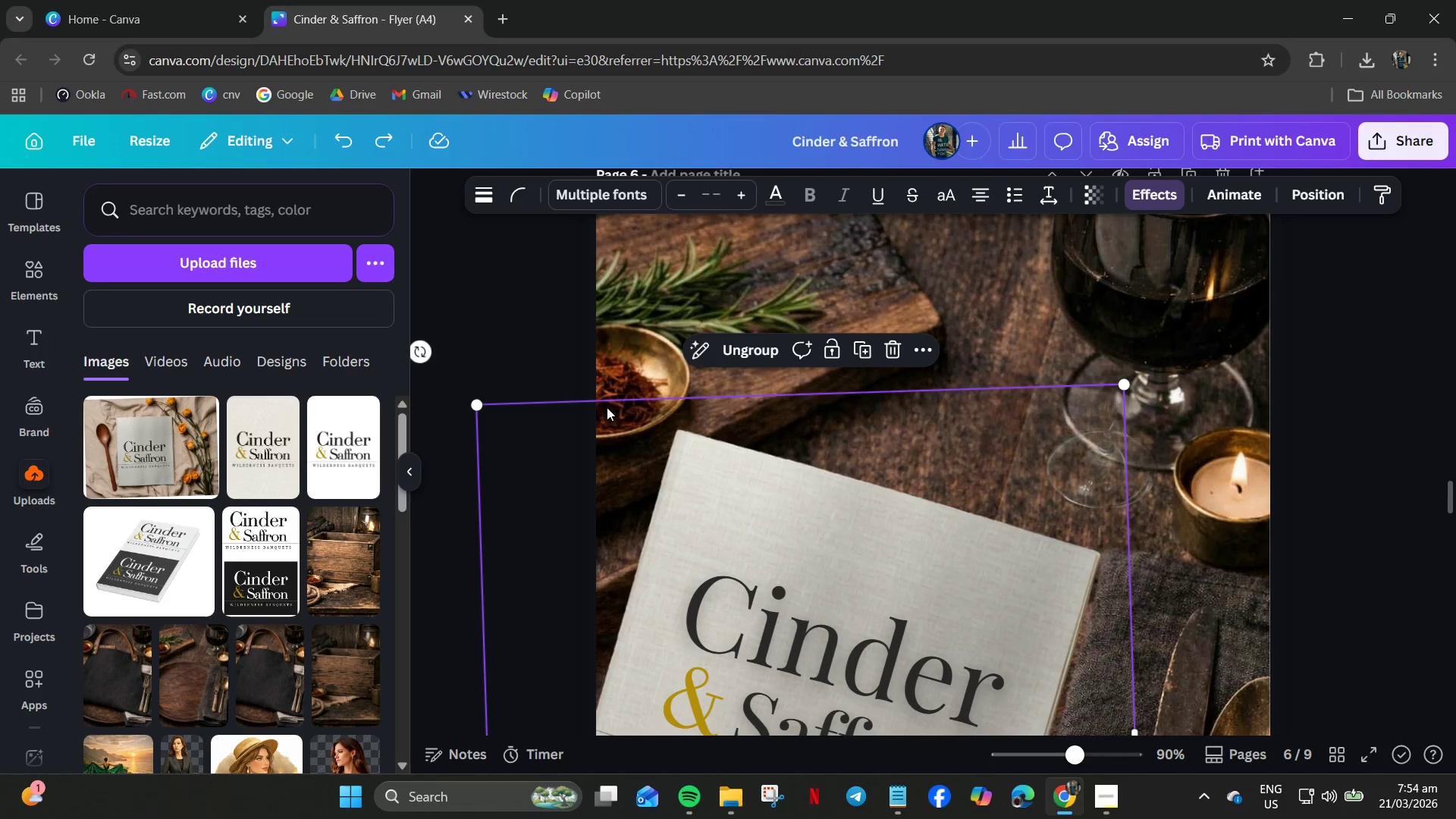 
right_click([759, 500])
 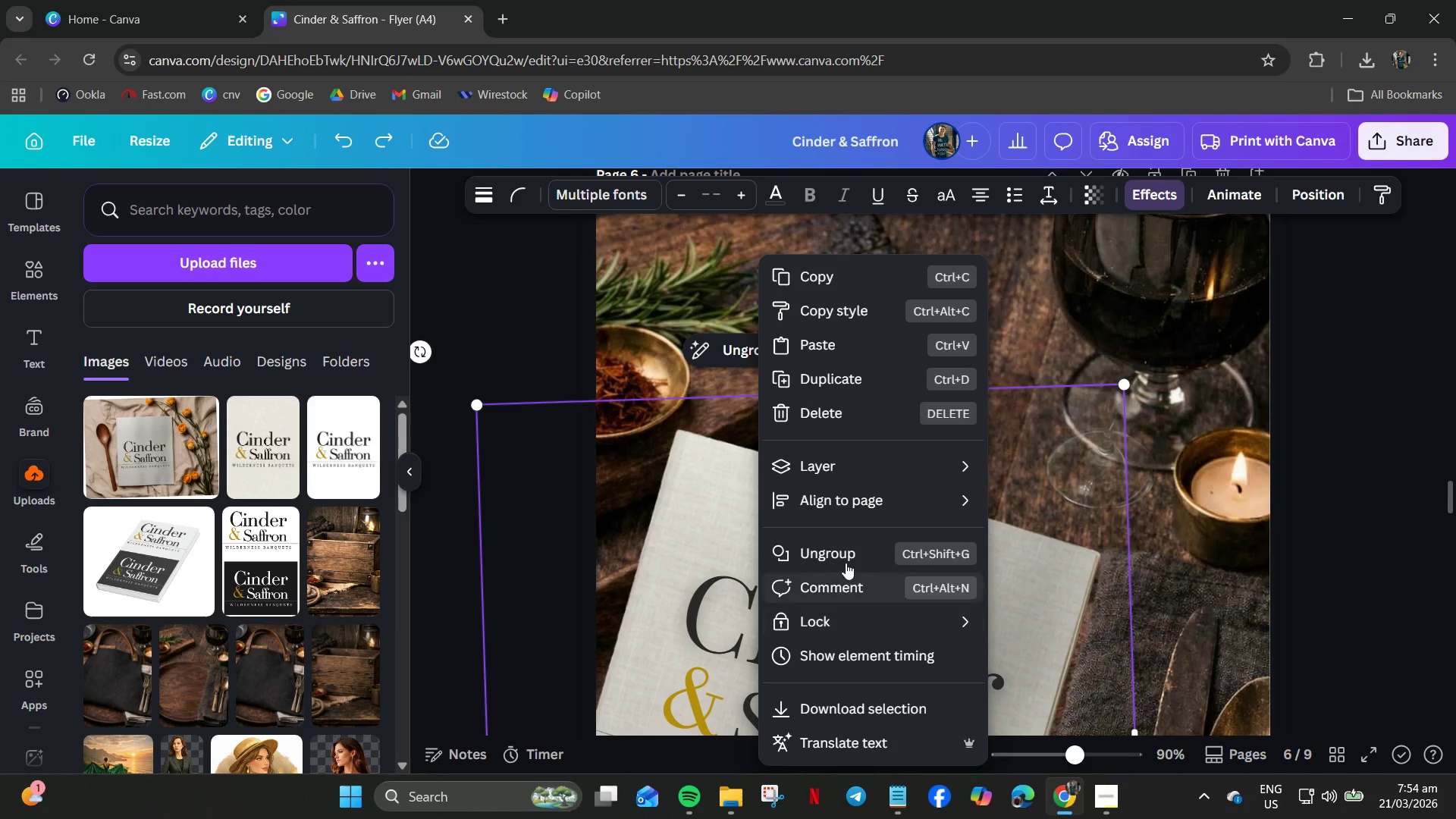 
left_click([842, 551])
 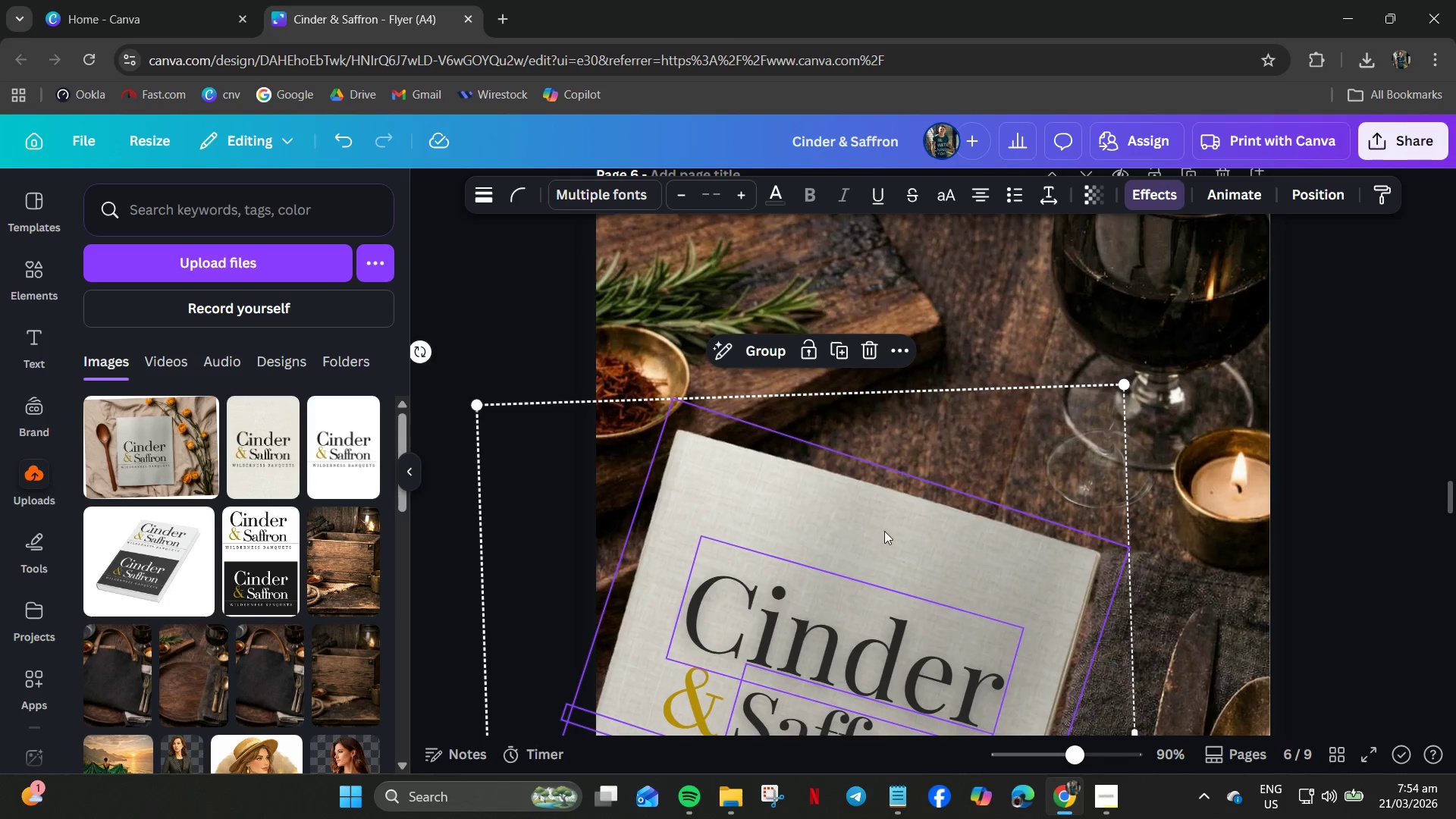 
left_click([894, 522])
 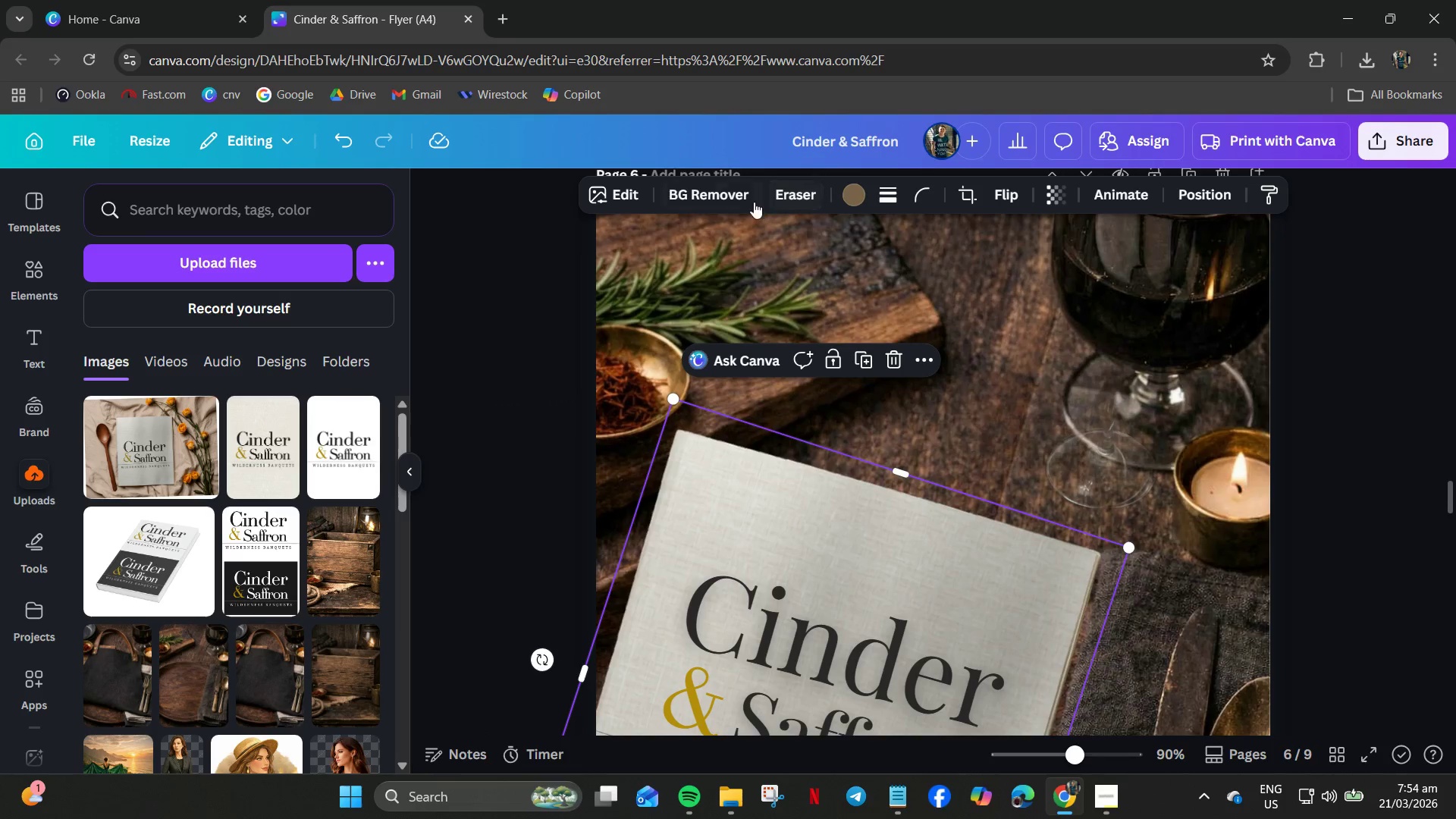 
left_click([729, 195])
 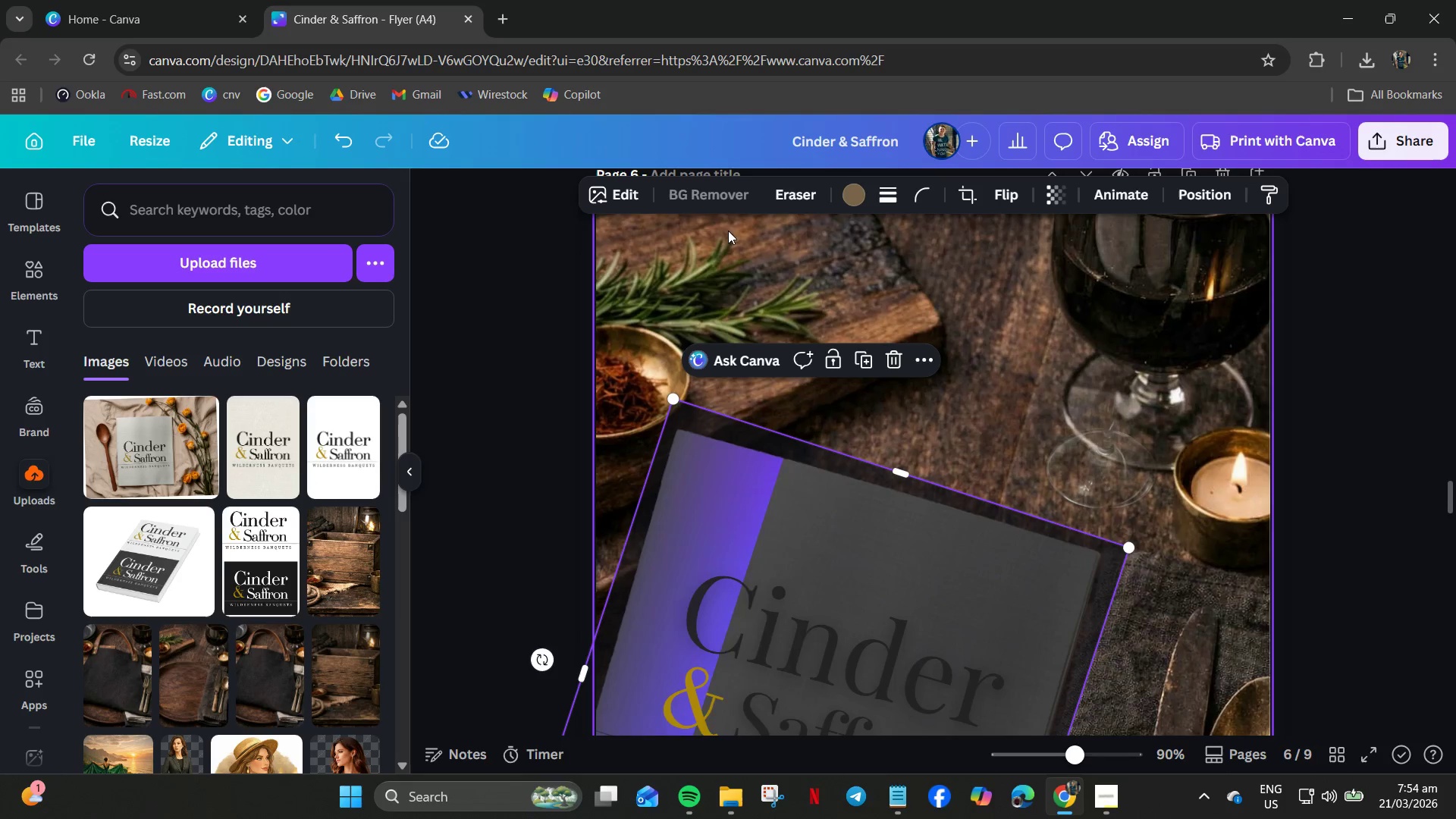 
scroll: coordinate [810, 436], scroll_direction: down, amount: 3.0
 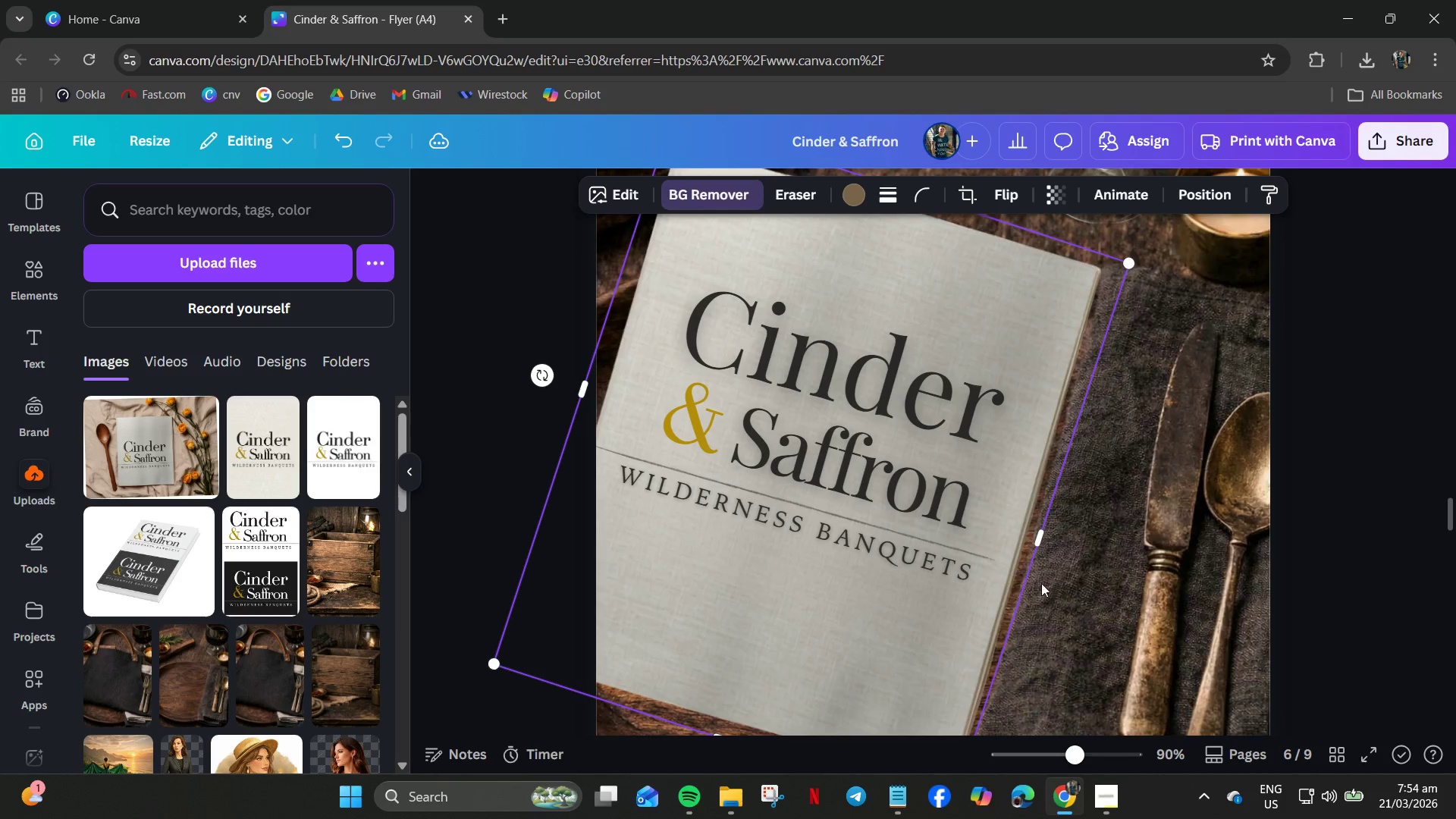 
scroll: coordinate [1090, 294], scroll_direction: up, amount: 1.0
 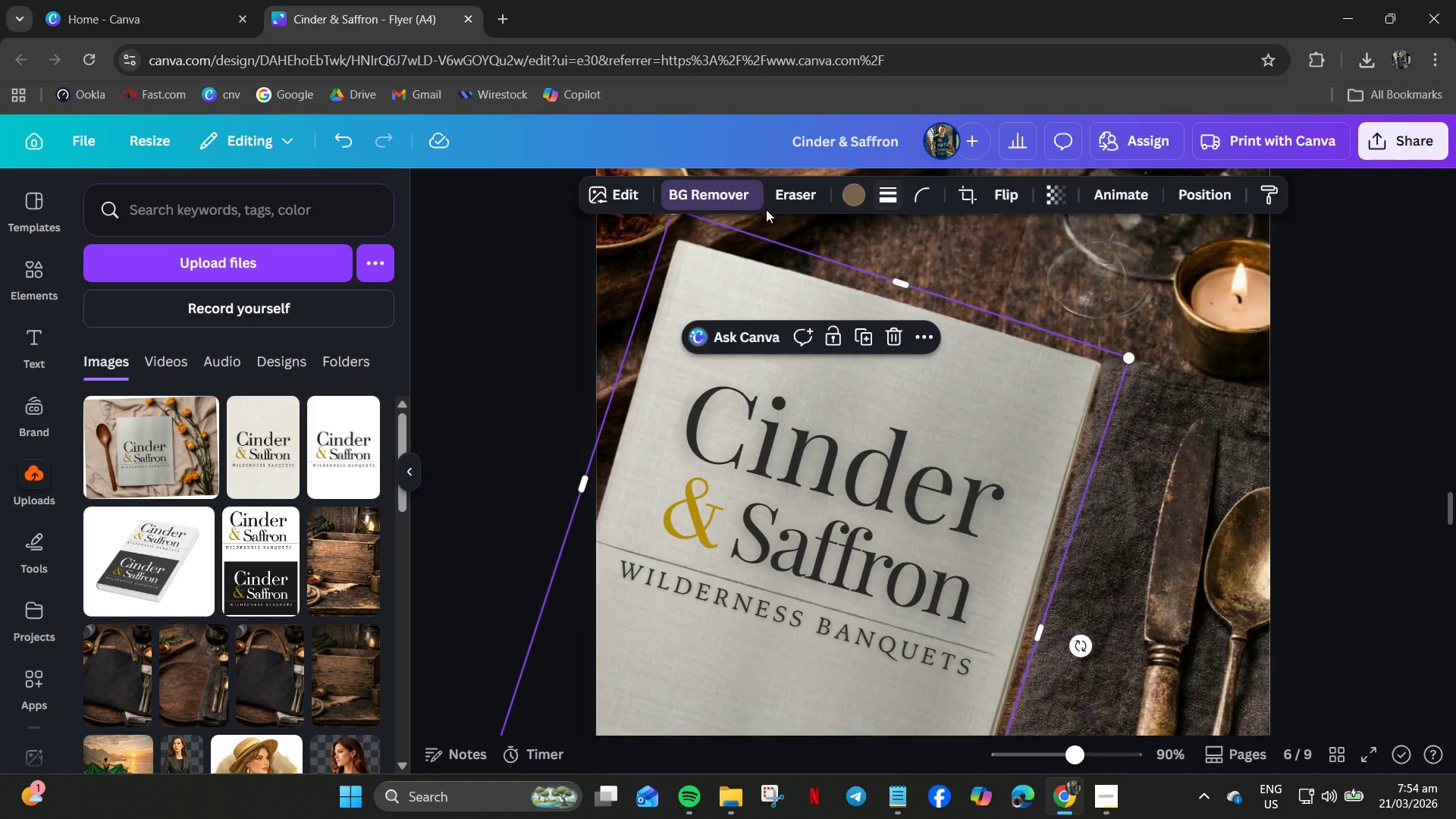 
left_click([615, 186])
 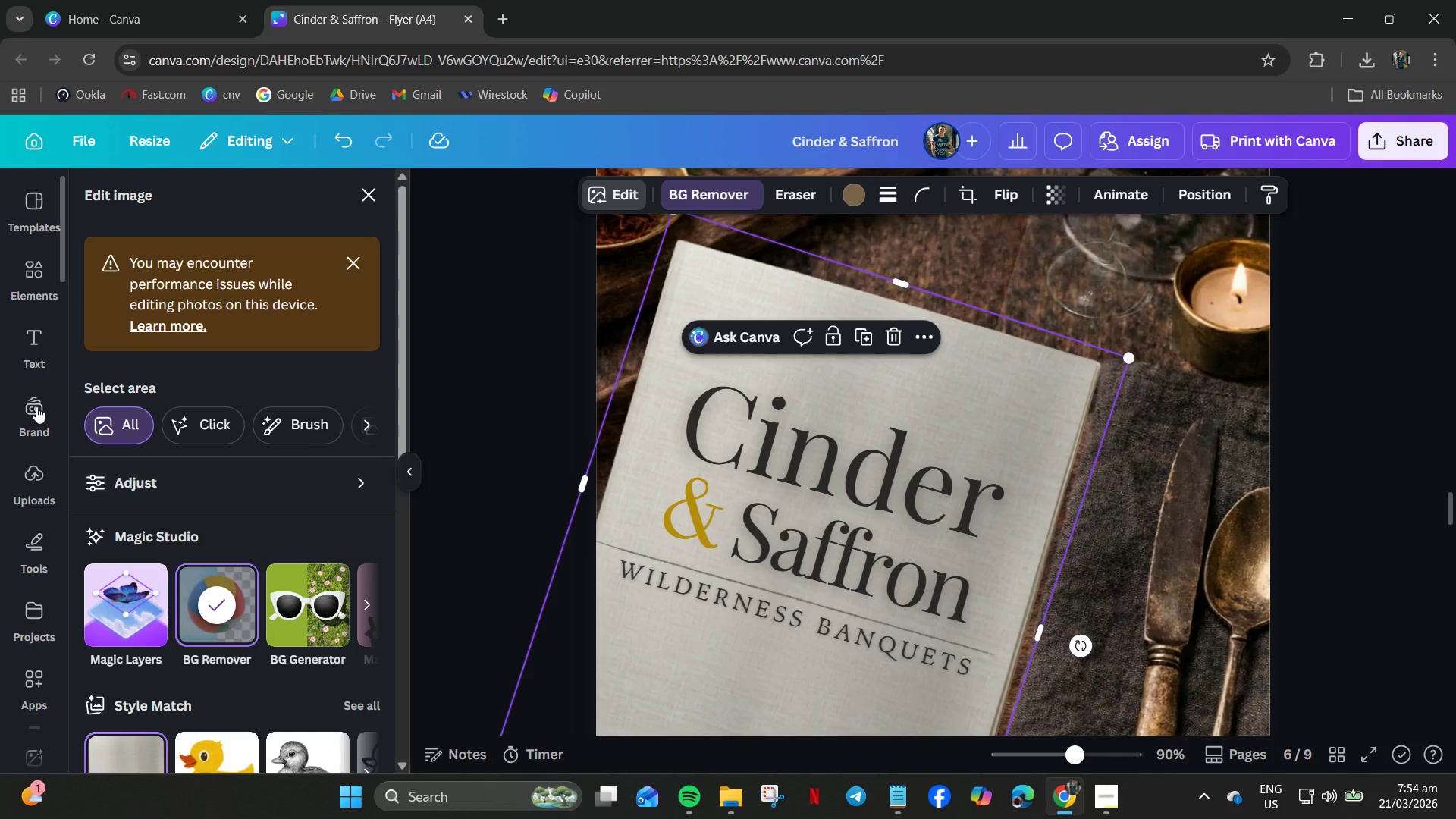 
right_click([916, 482])
 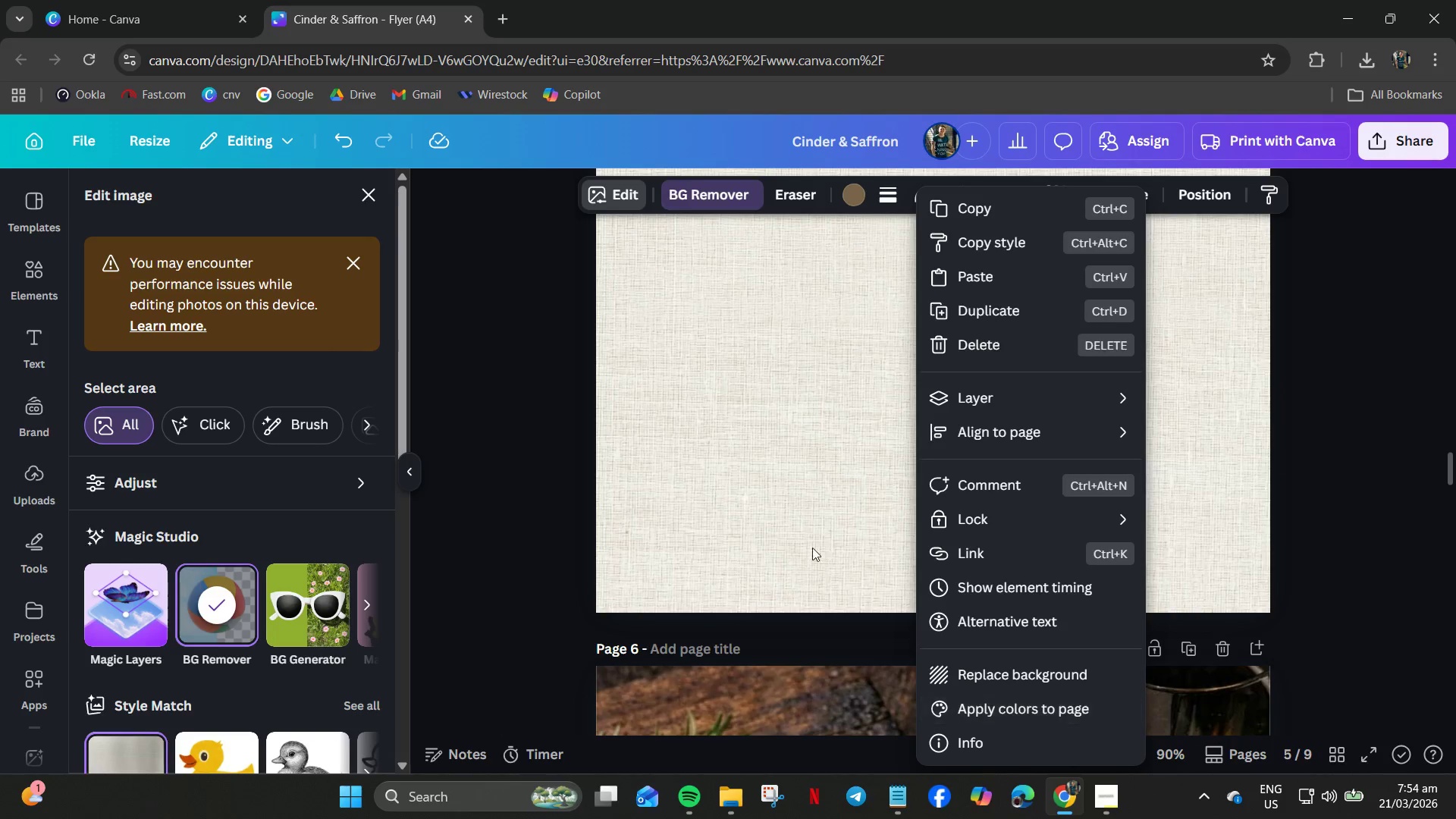 
scroll: coordinate [920, 500], scroll_direction: up, amount: 5.0
 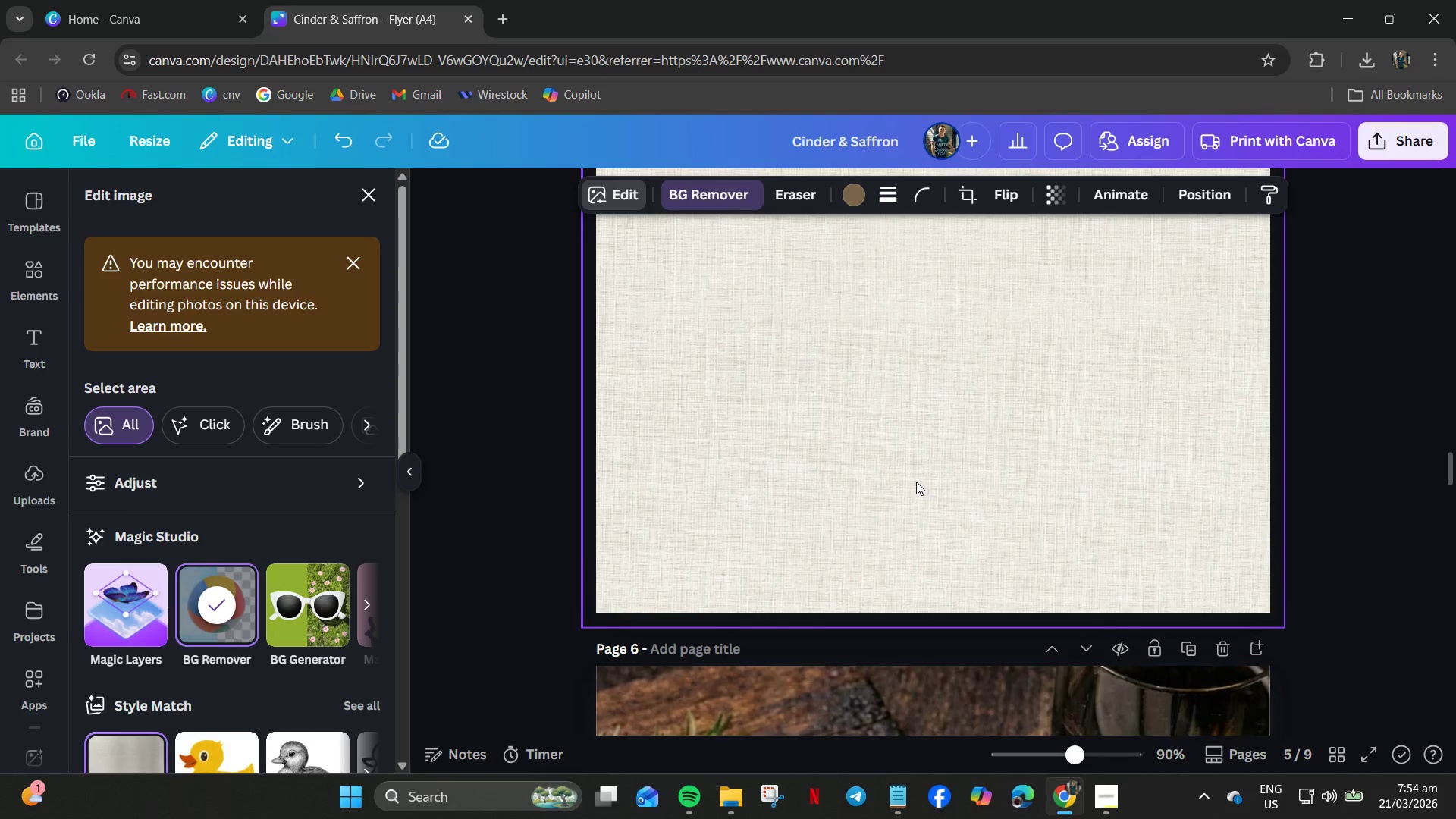 
double_click([724, 491])
 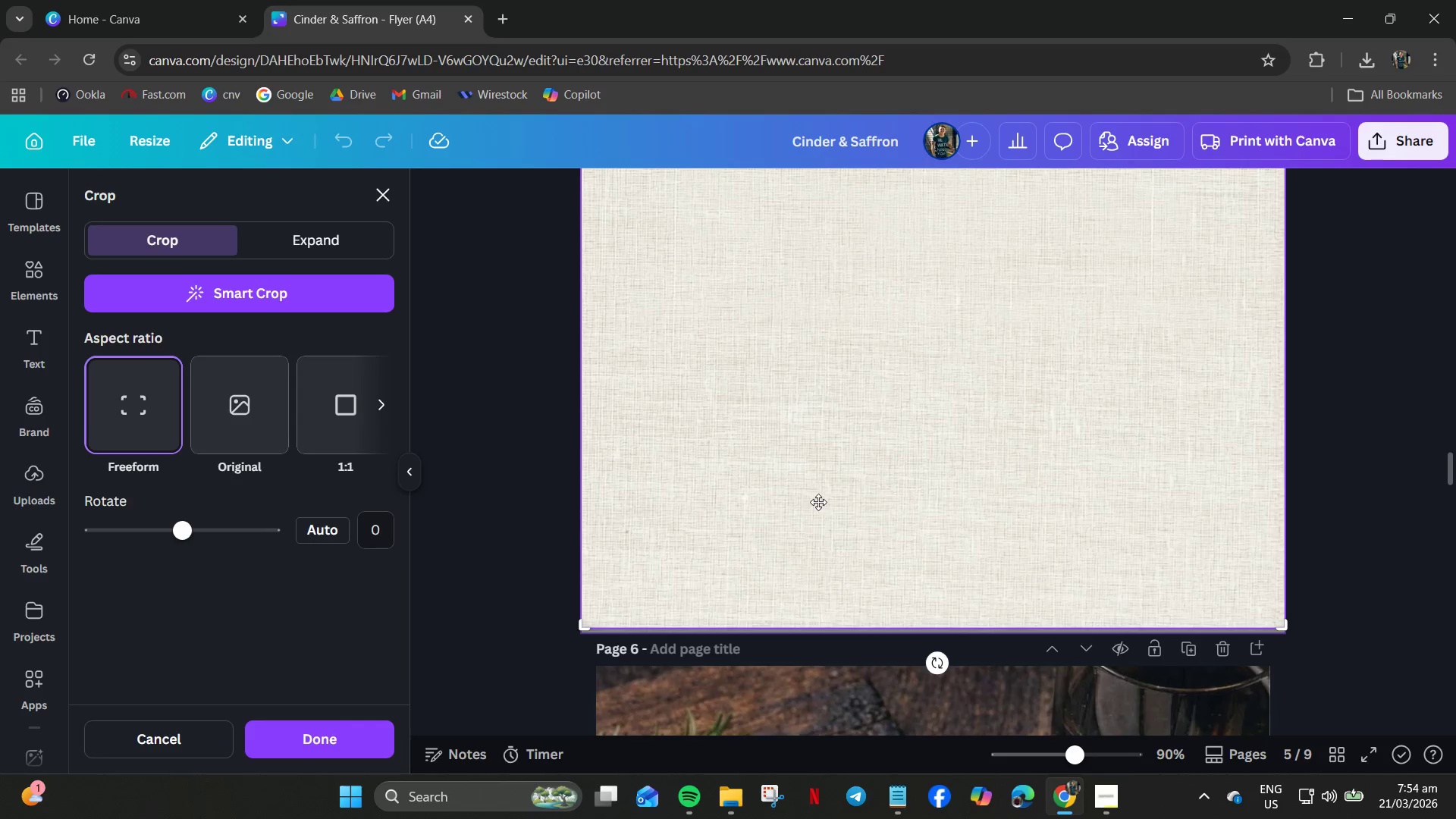 
right_click([818, 502])
 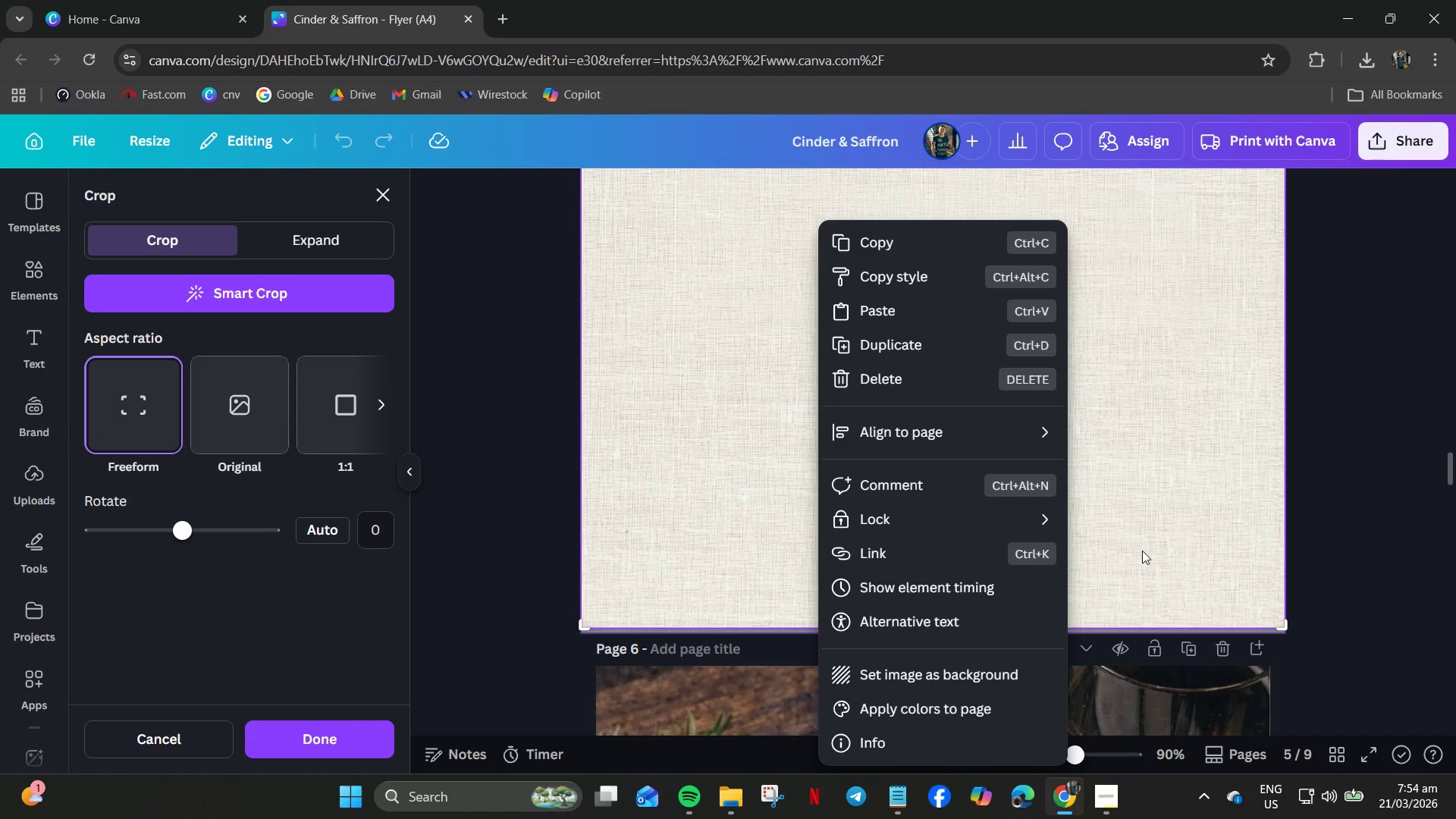 
left_click([946, 706])
 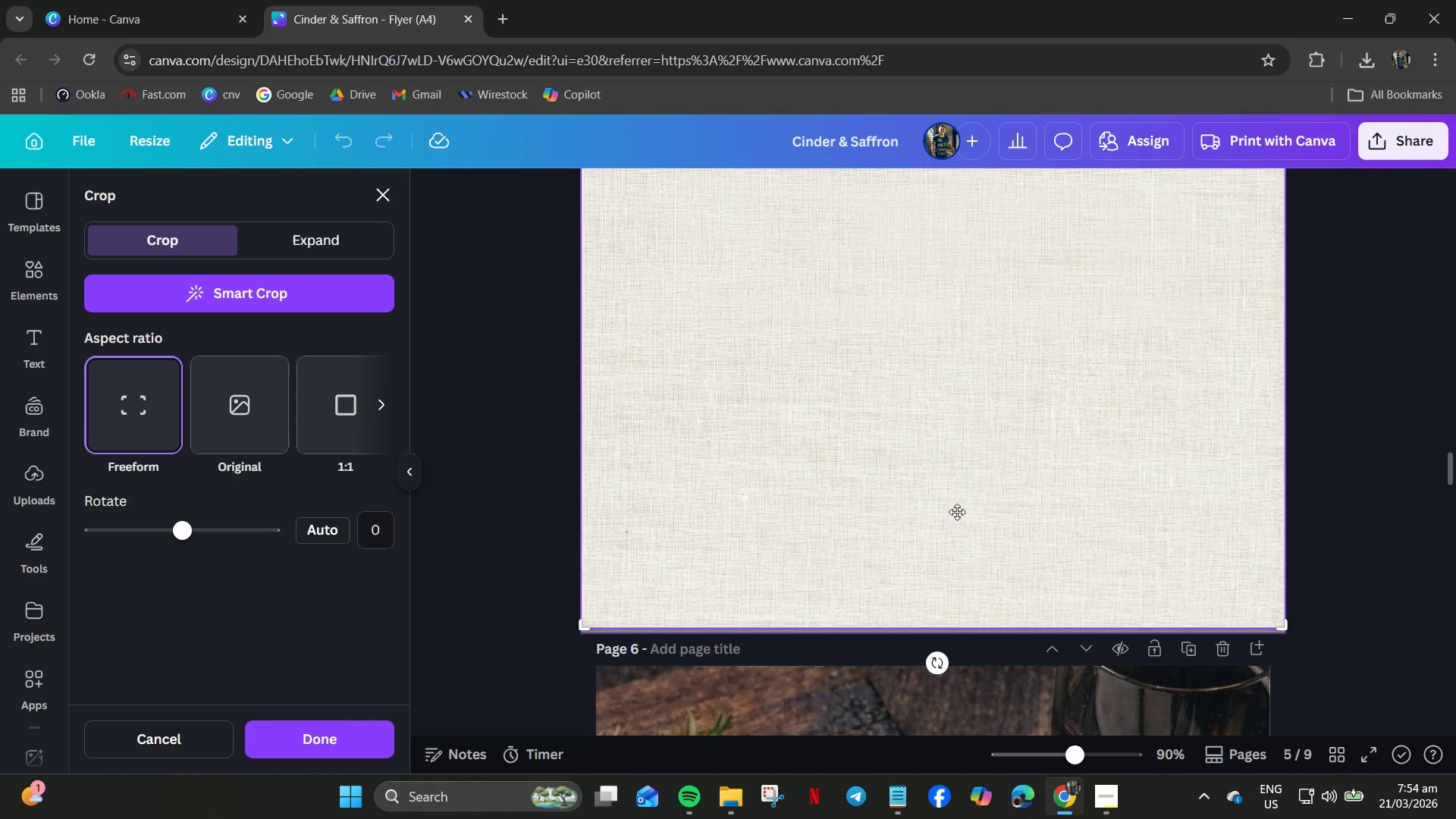 
right_click([925, 543])
 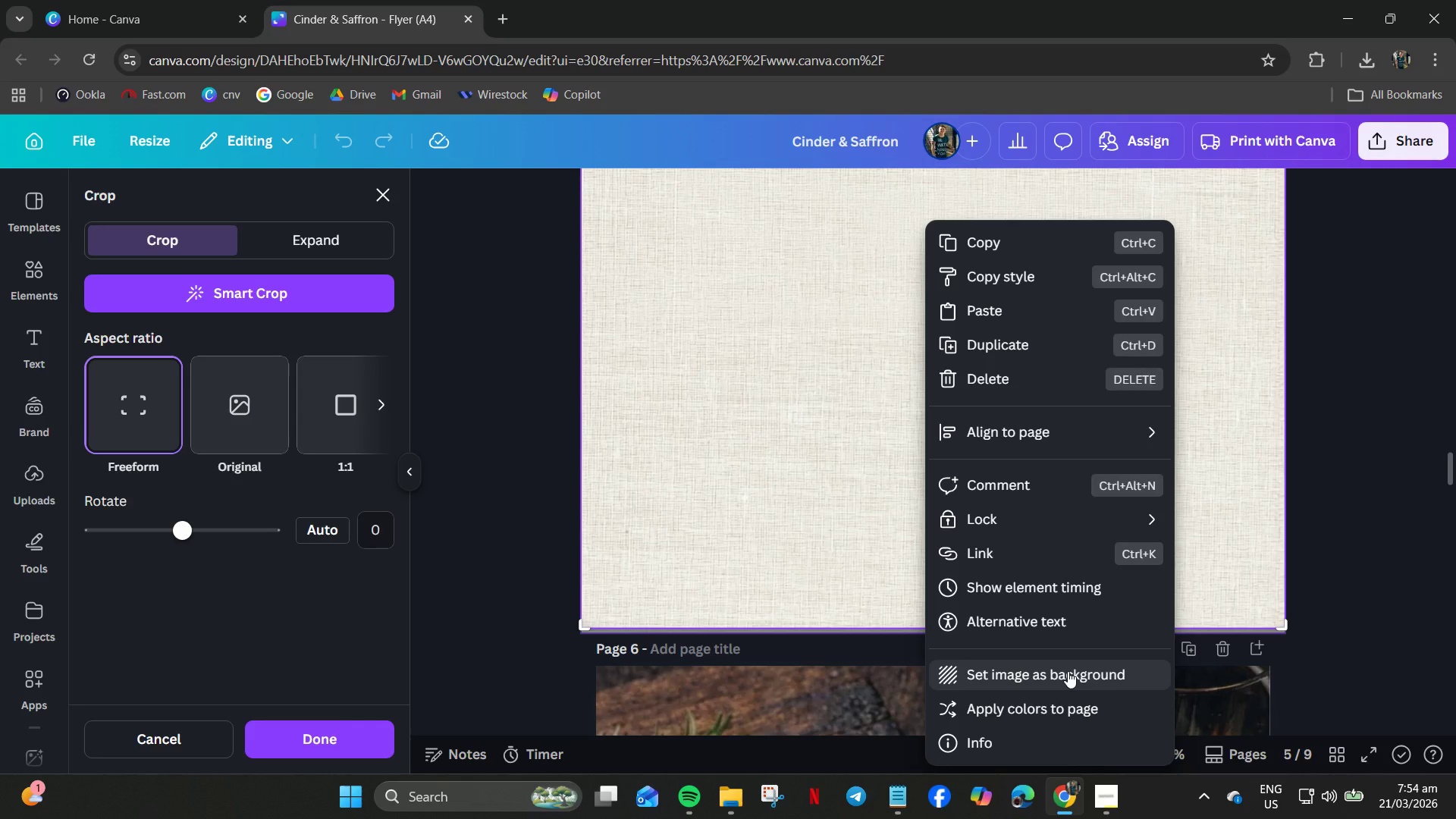 
left_click([1068, 671])
 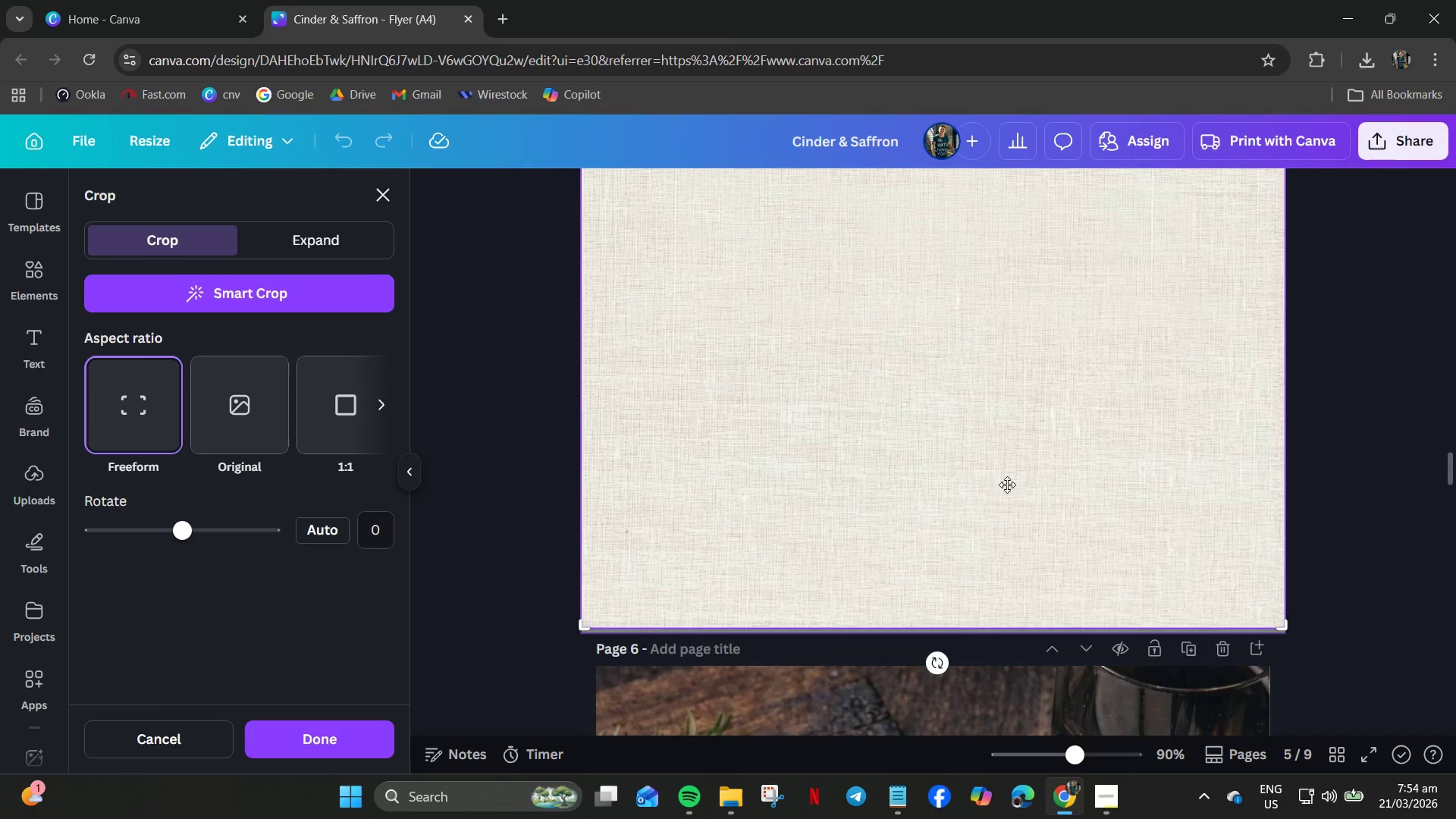 
right_click([1001, 472])
 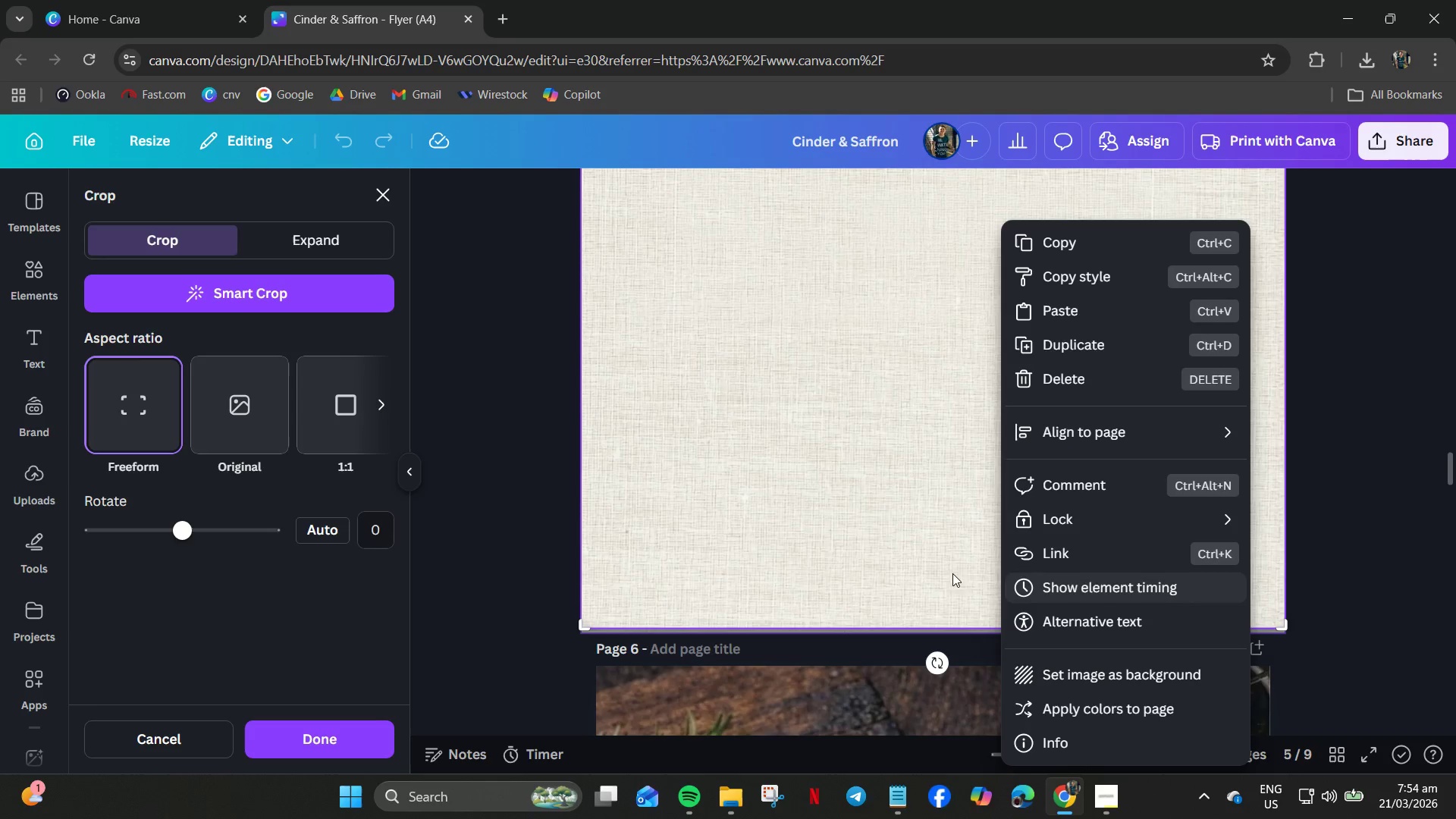 
left_click([855, 528])
 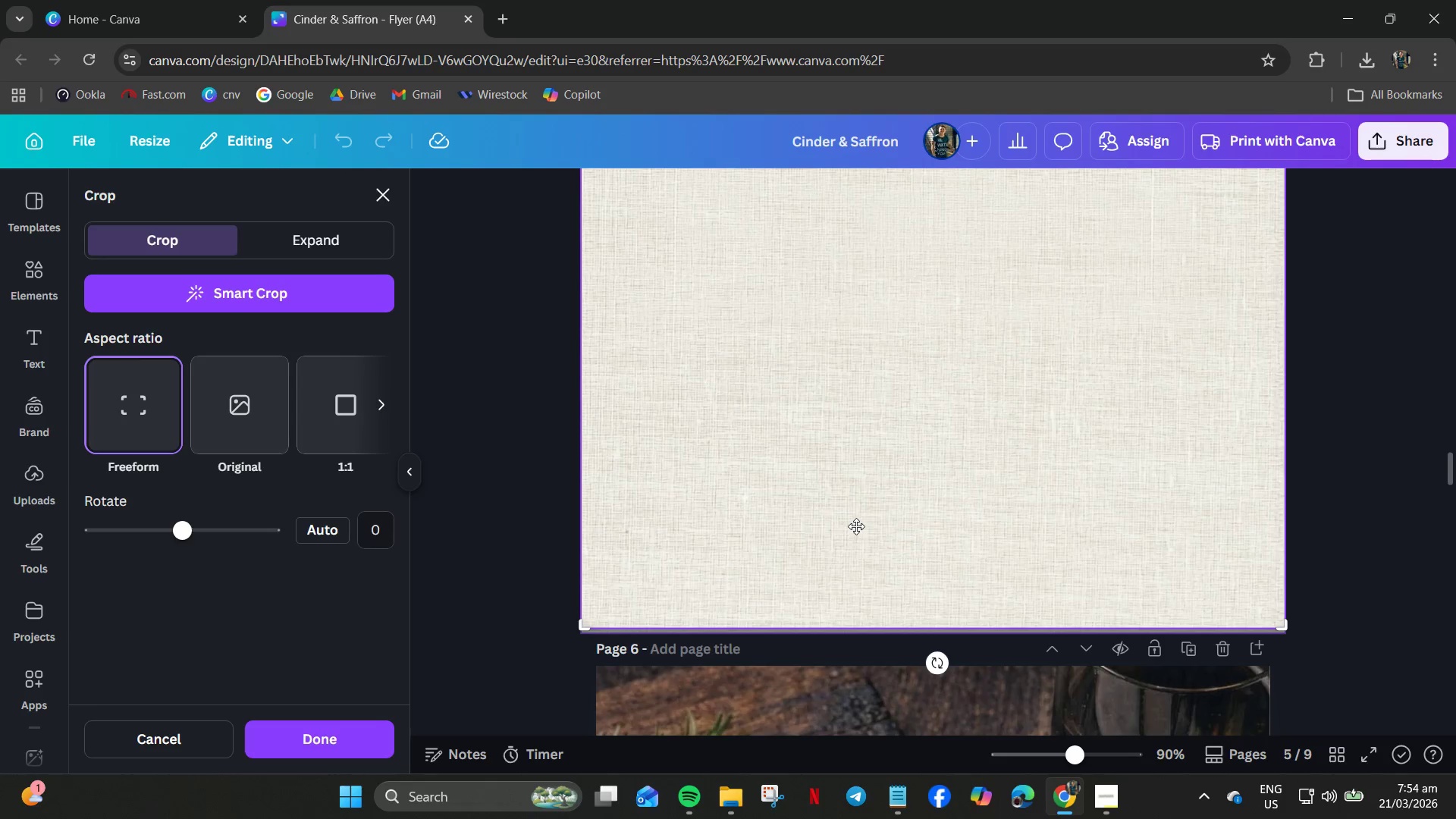 
scroll: coordinate [974, 550], scroll_direction: up, amount: 6.0
 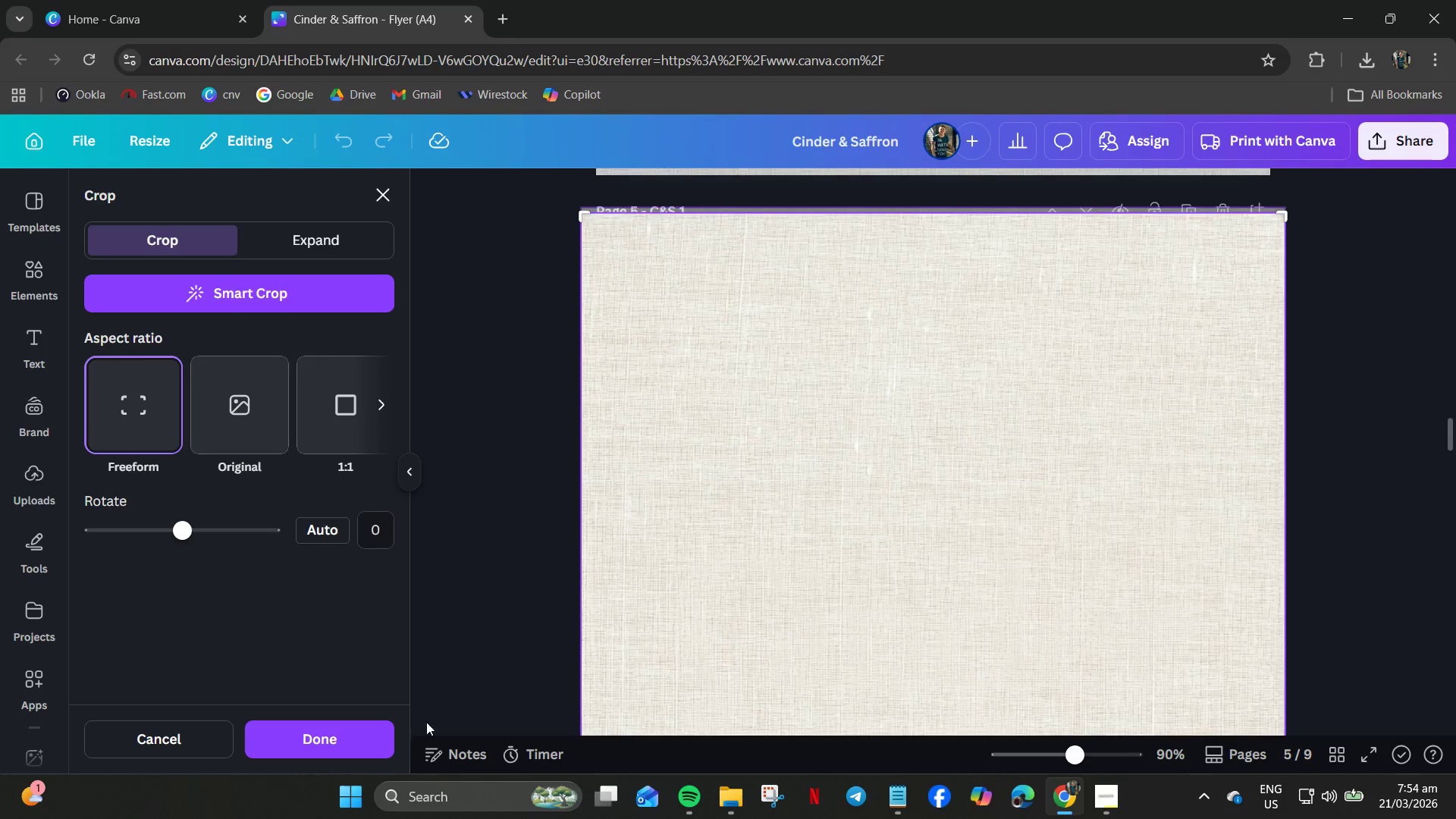 
left_click([331, 731])
 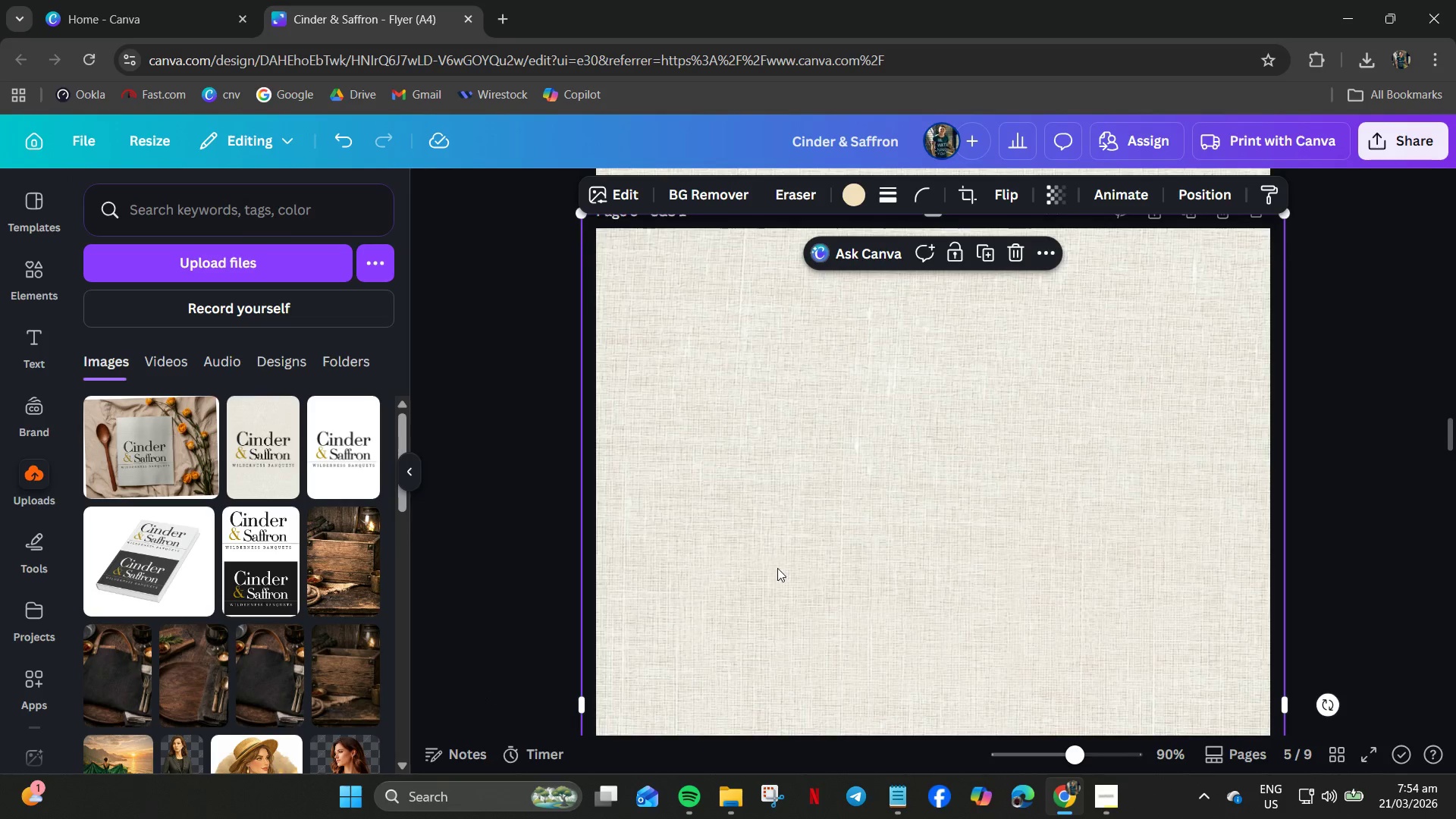 
right_click([1000, 448])
 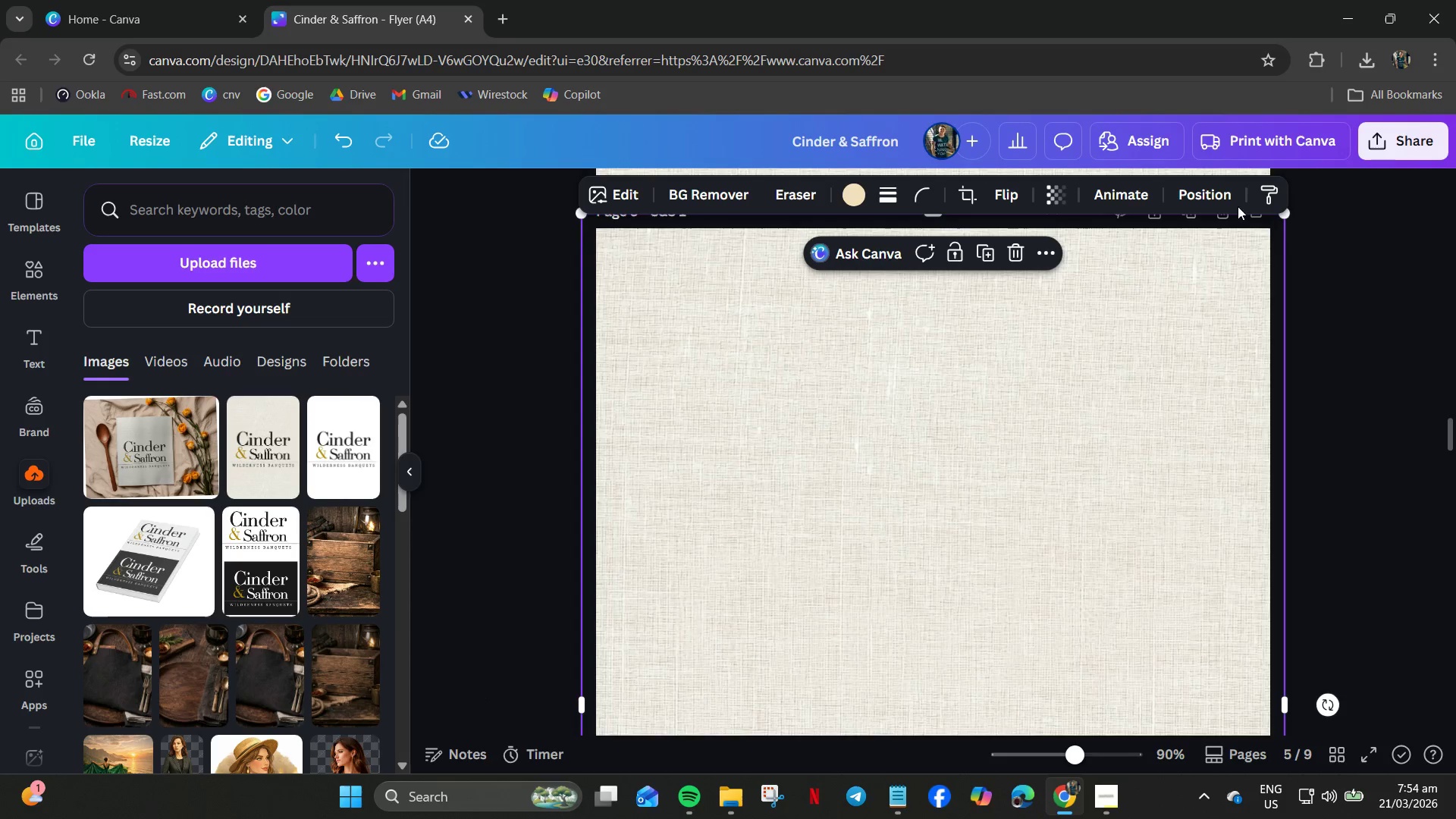 
left_click([1401, 143])
 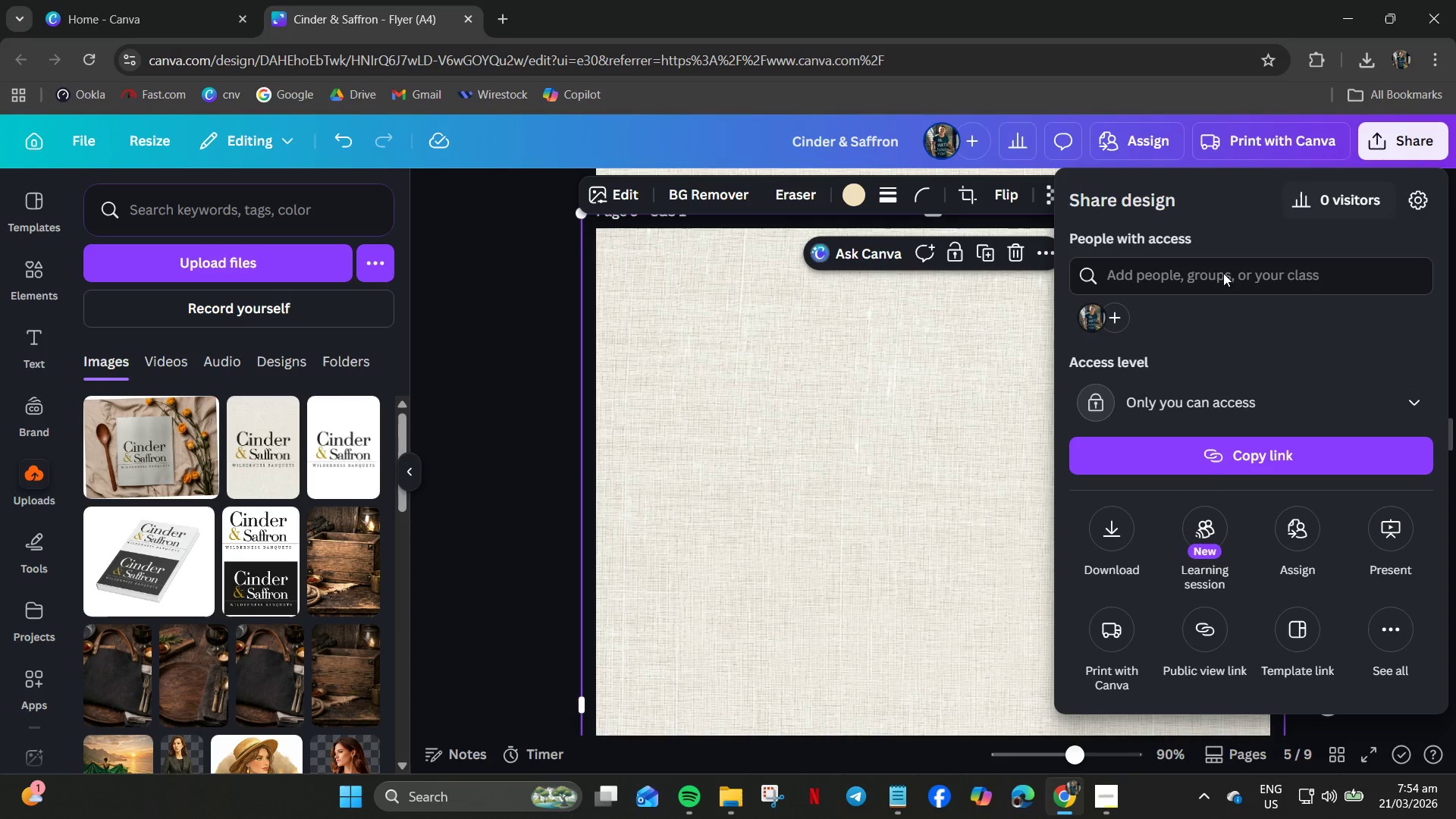 
left_click([1013, 435])
 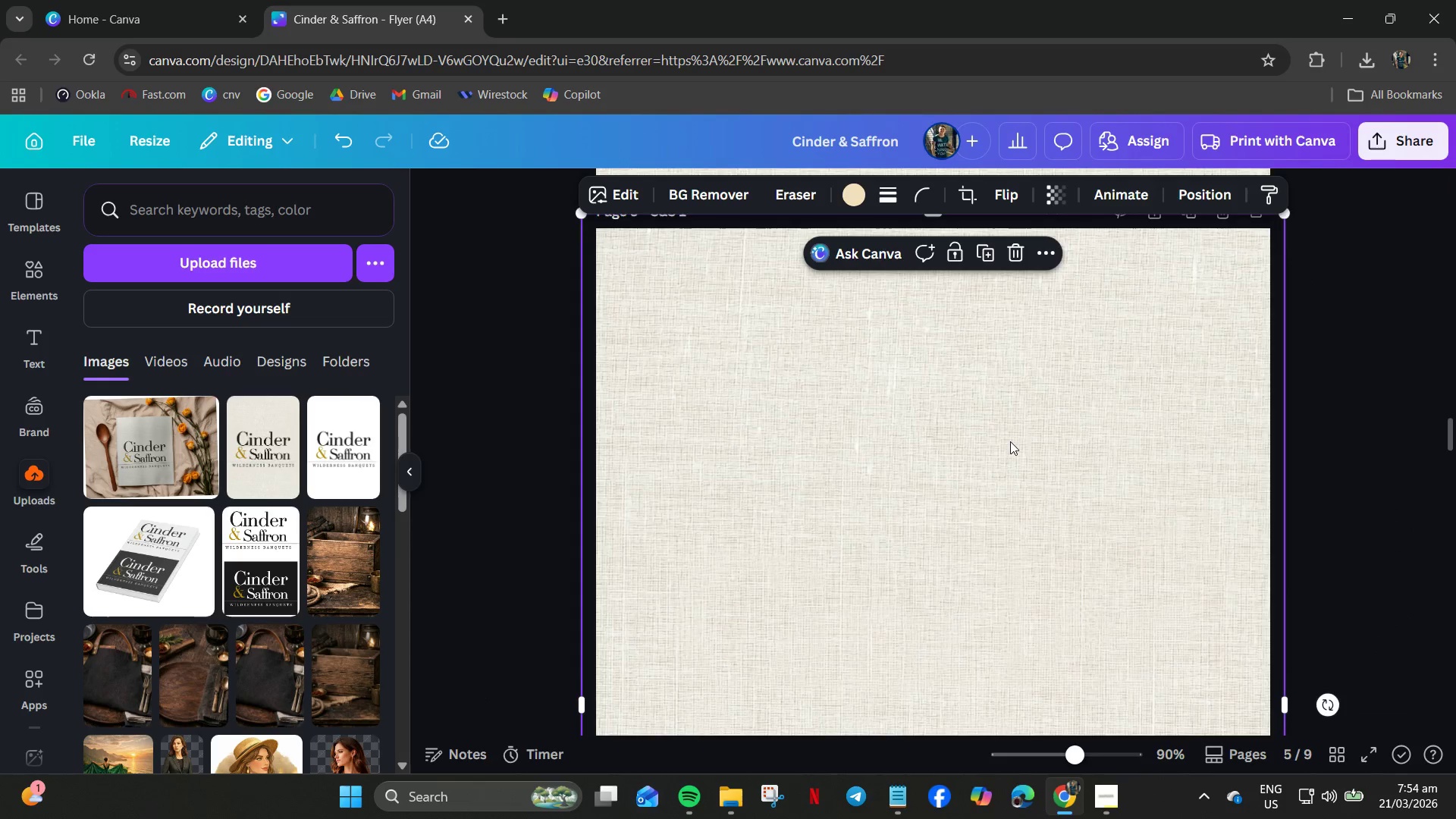 
scroll: coordinate [1010, 441], scroll_direction: up, amount: 2.0
 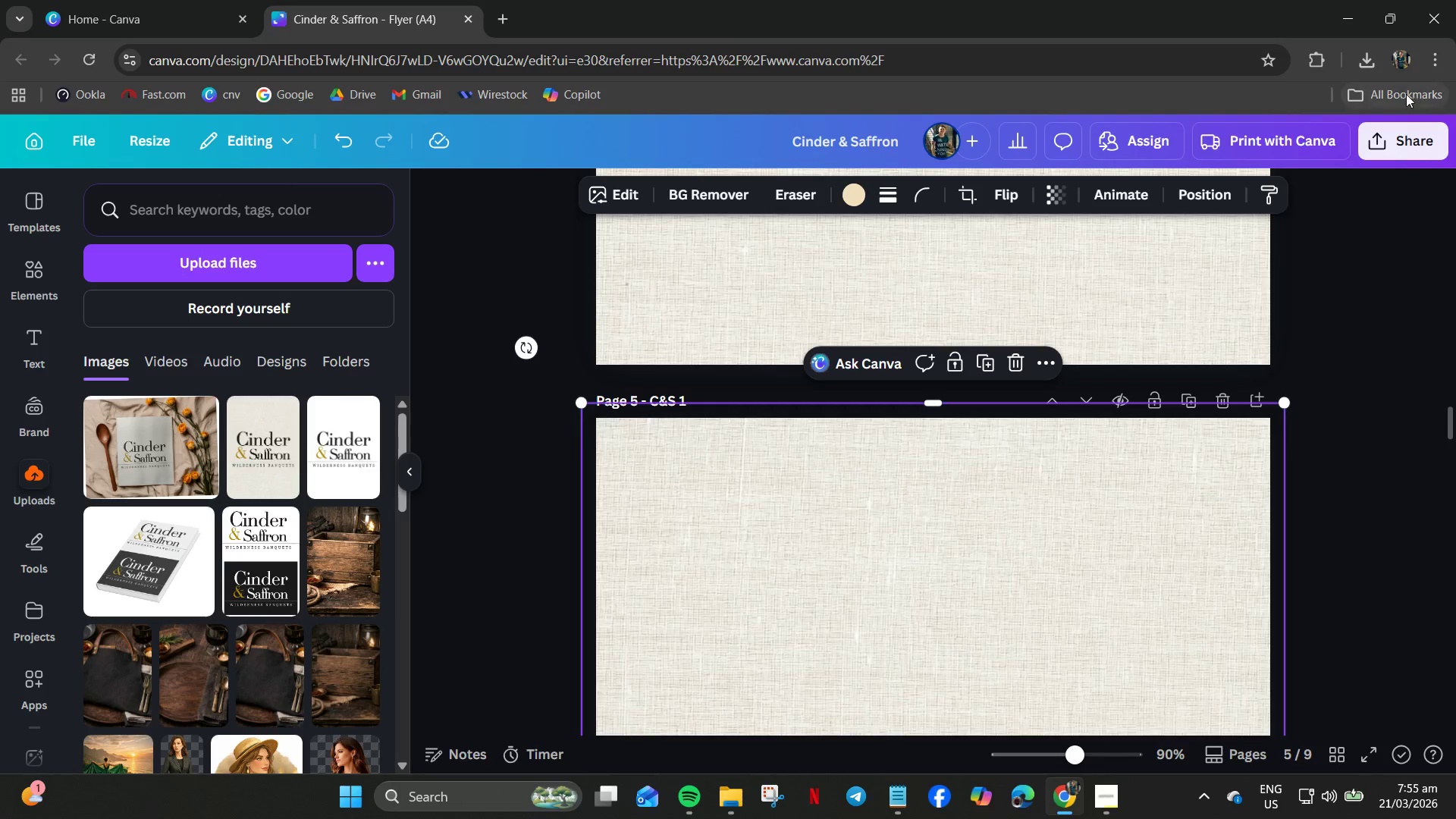 
left_click([1387, 131])
 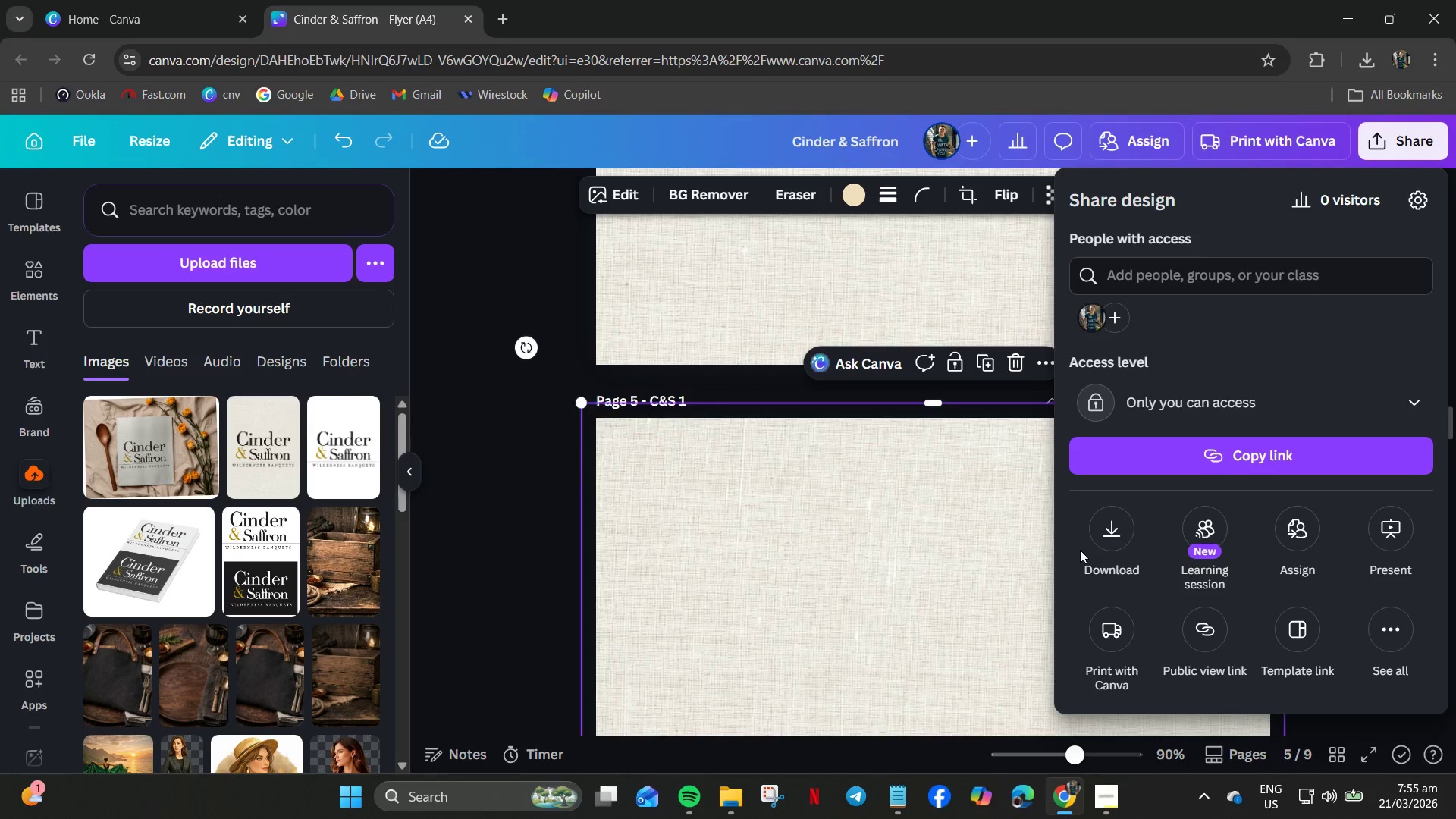 
double_click([1117, 541])
 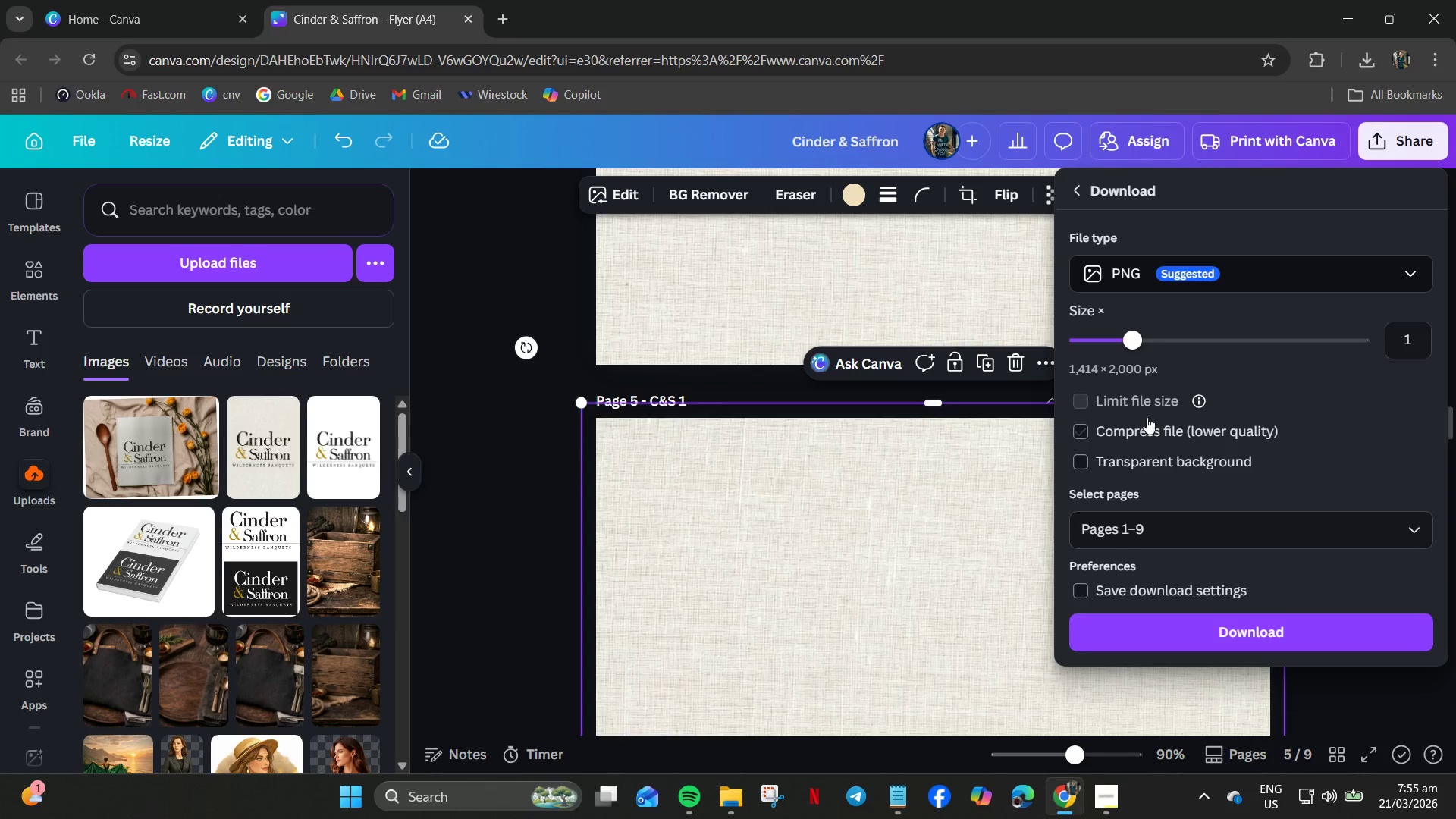 
left_click_drag(start_coordinate=[1140, 340], to_coordinate=[1404, 354])
 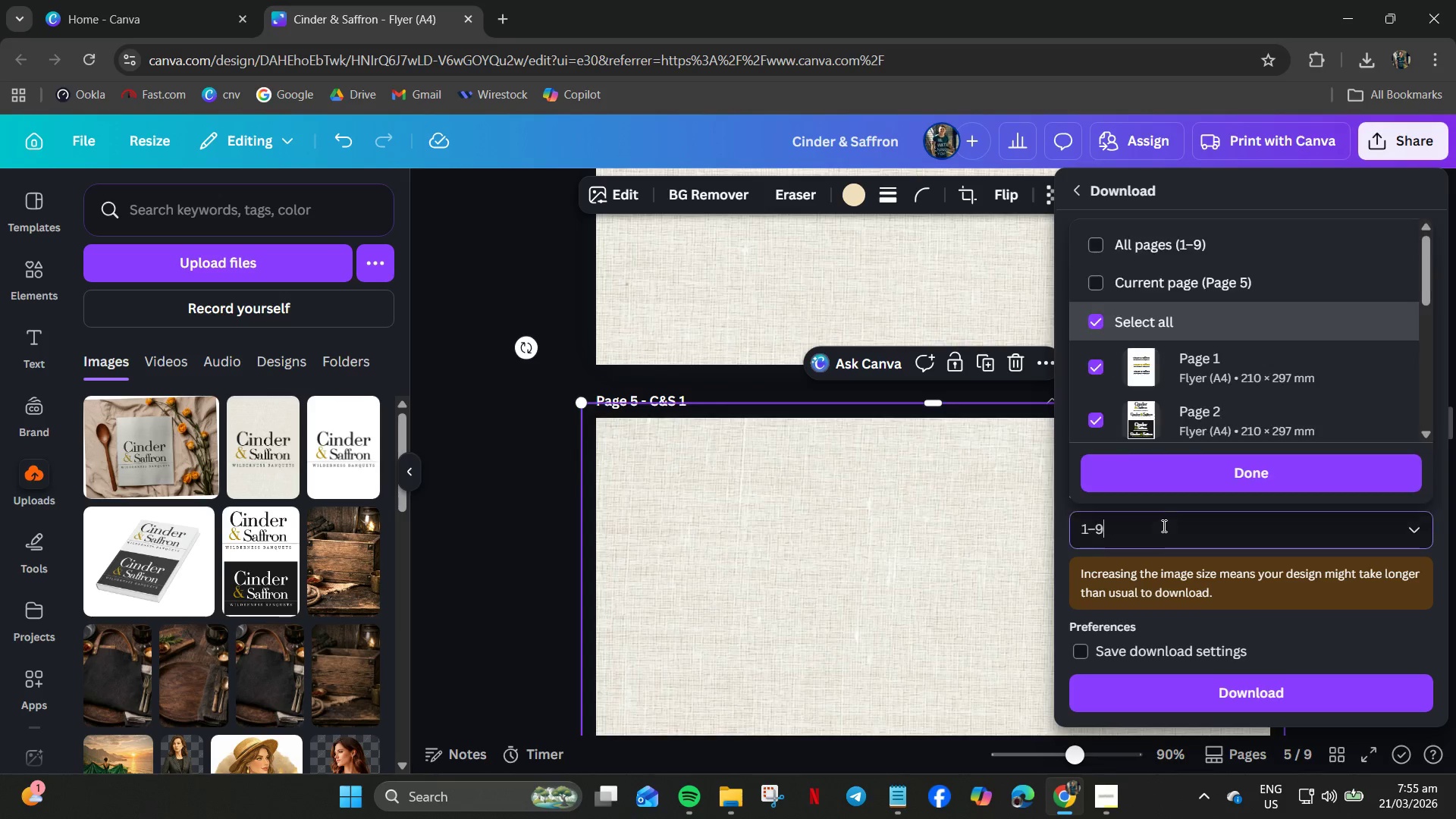 
left_click_drag(start_coordinate=[1146, 529], to_coordinate=[1021, 532])
 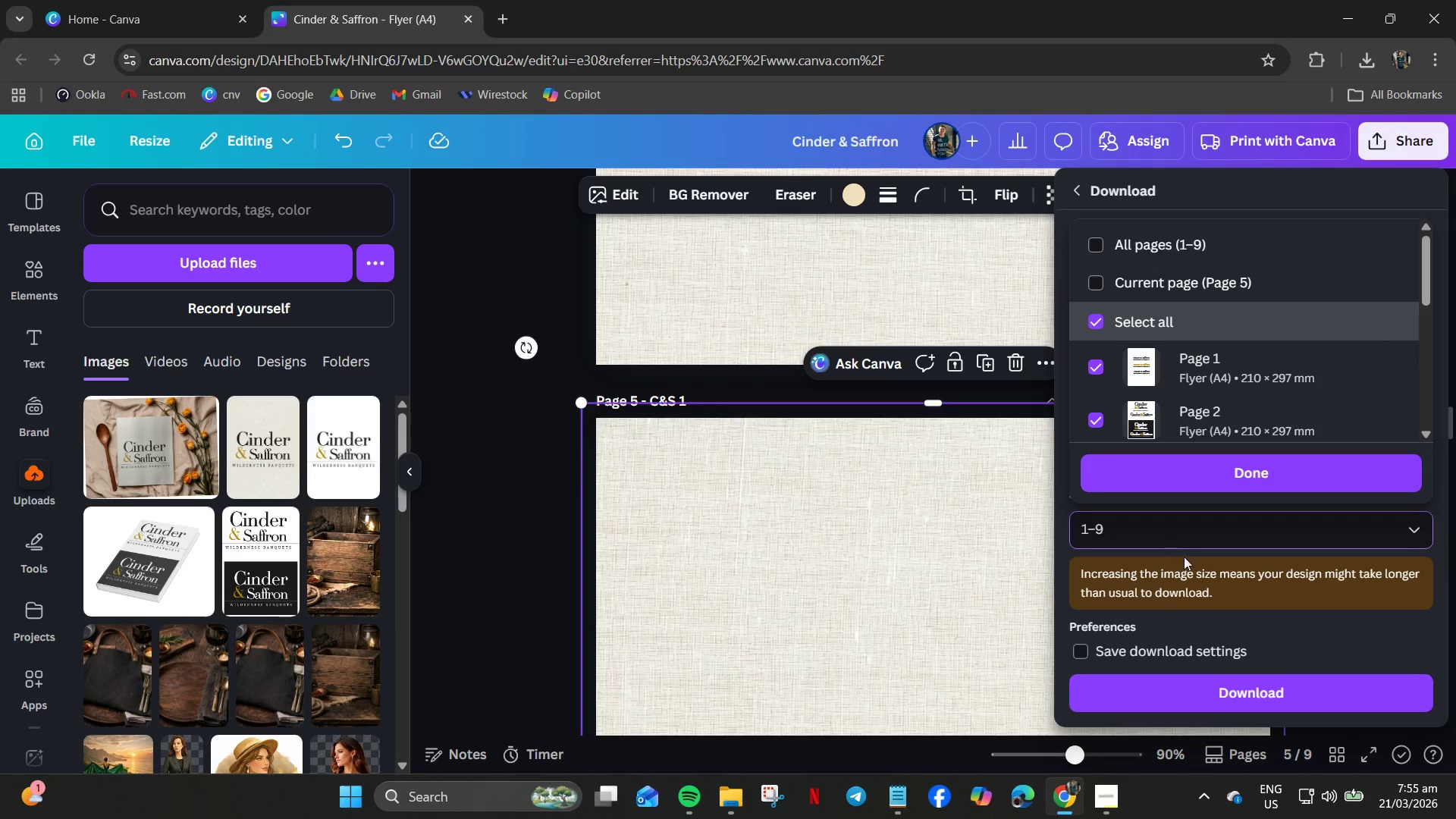 
key(Control+ControlLeft)
 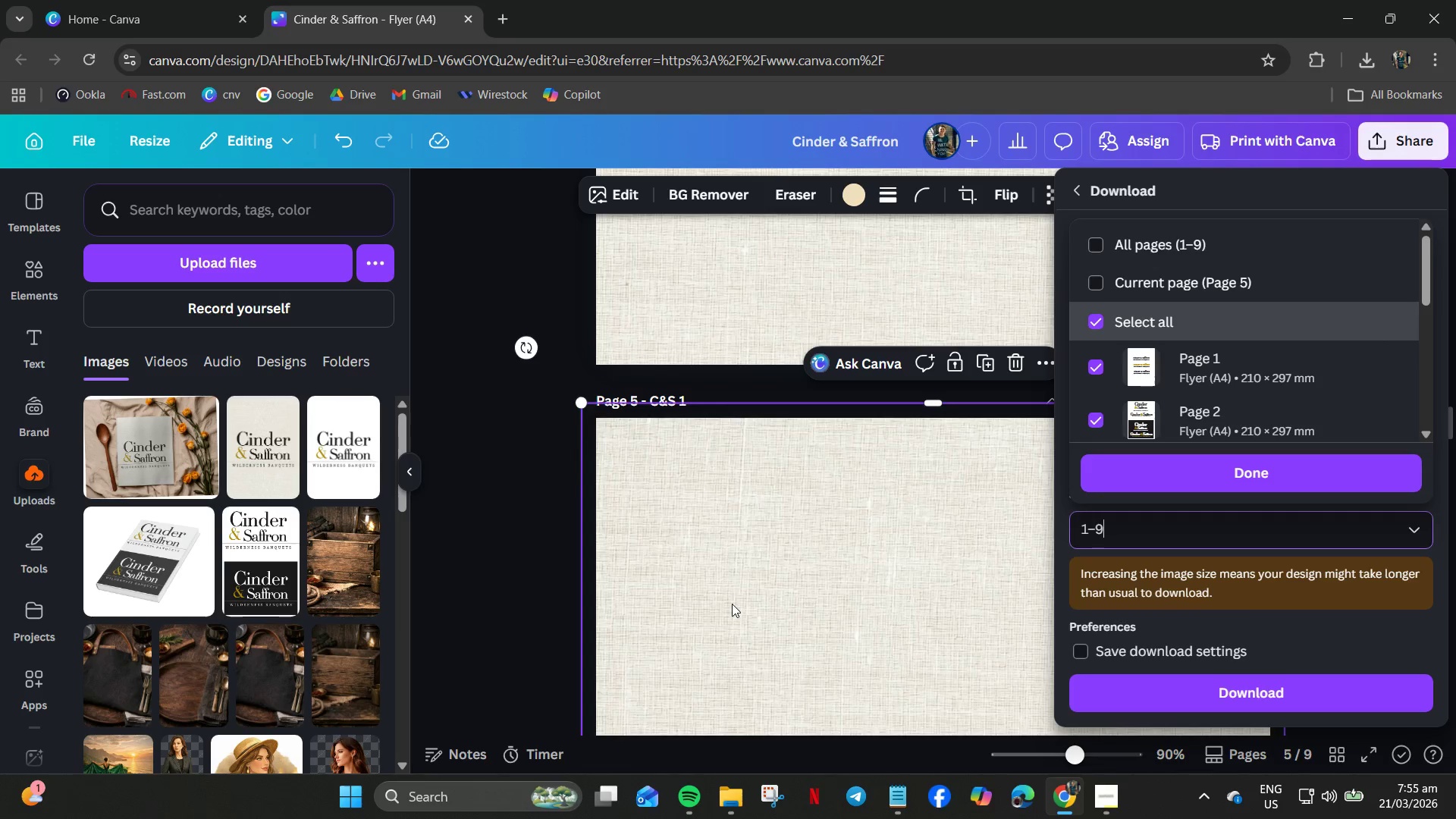 
key(Control+A)
 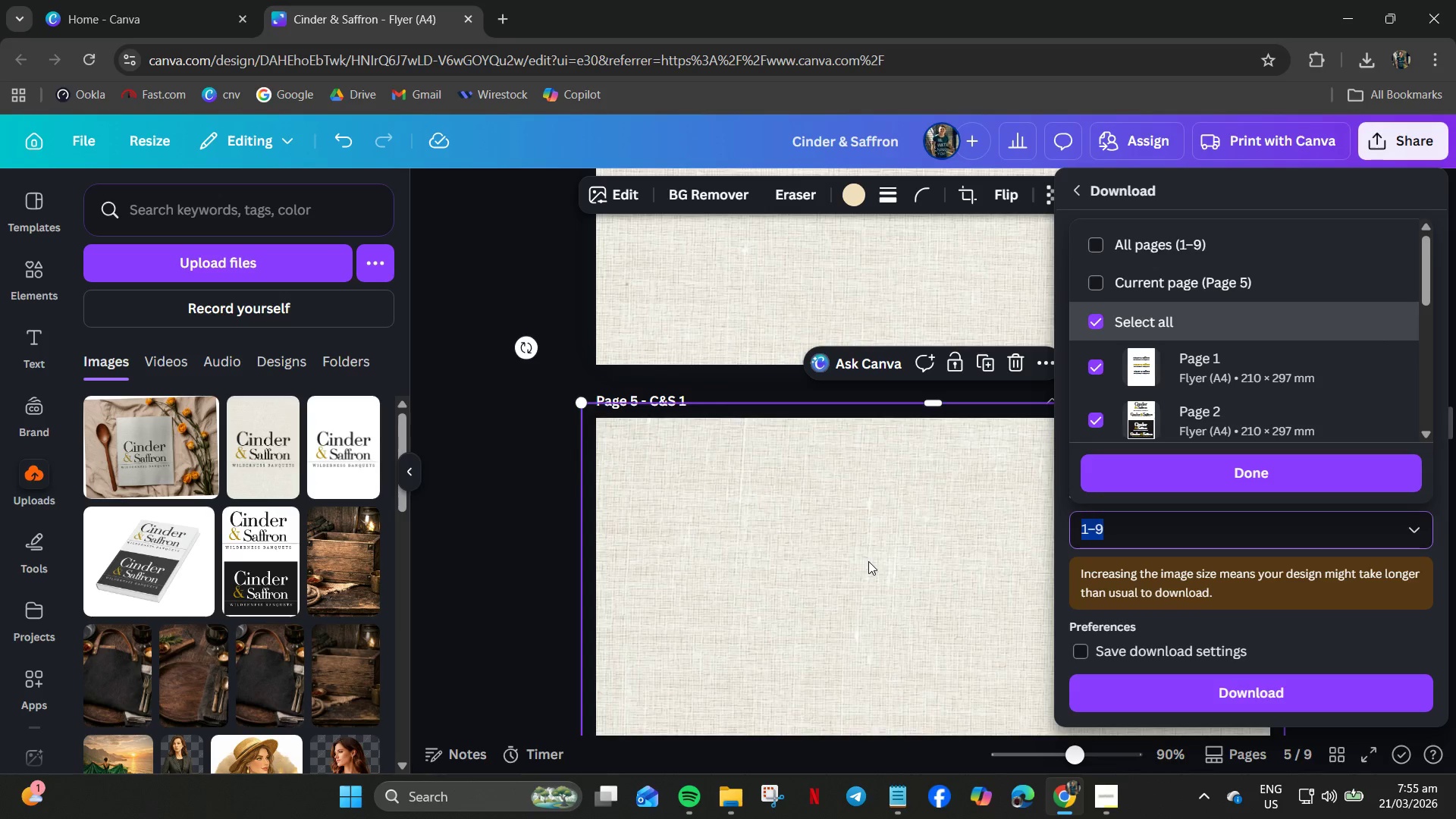 
key(Numpad5)
 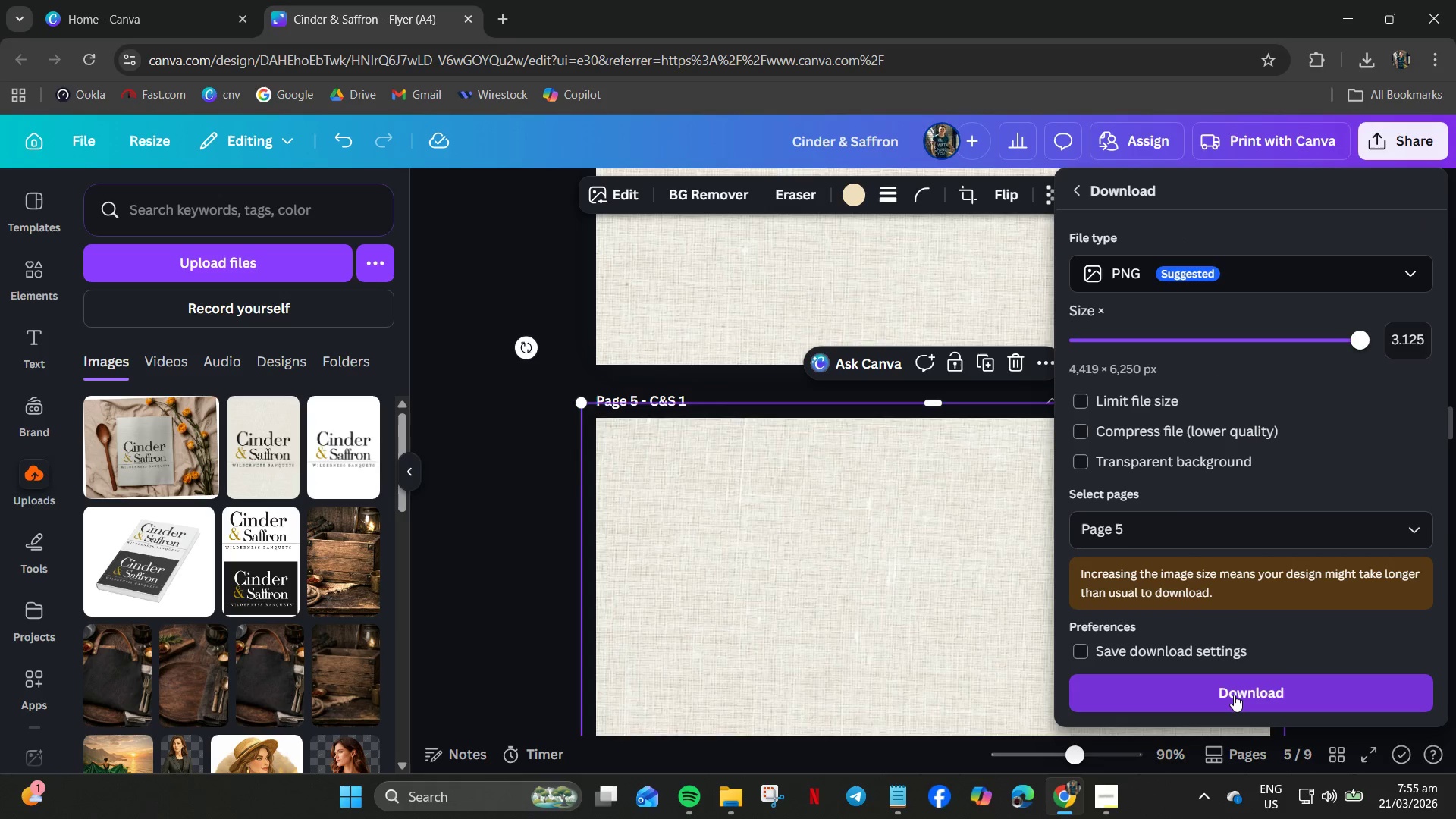 
left_click([1234, 695])
 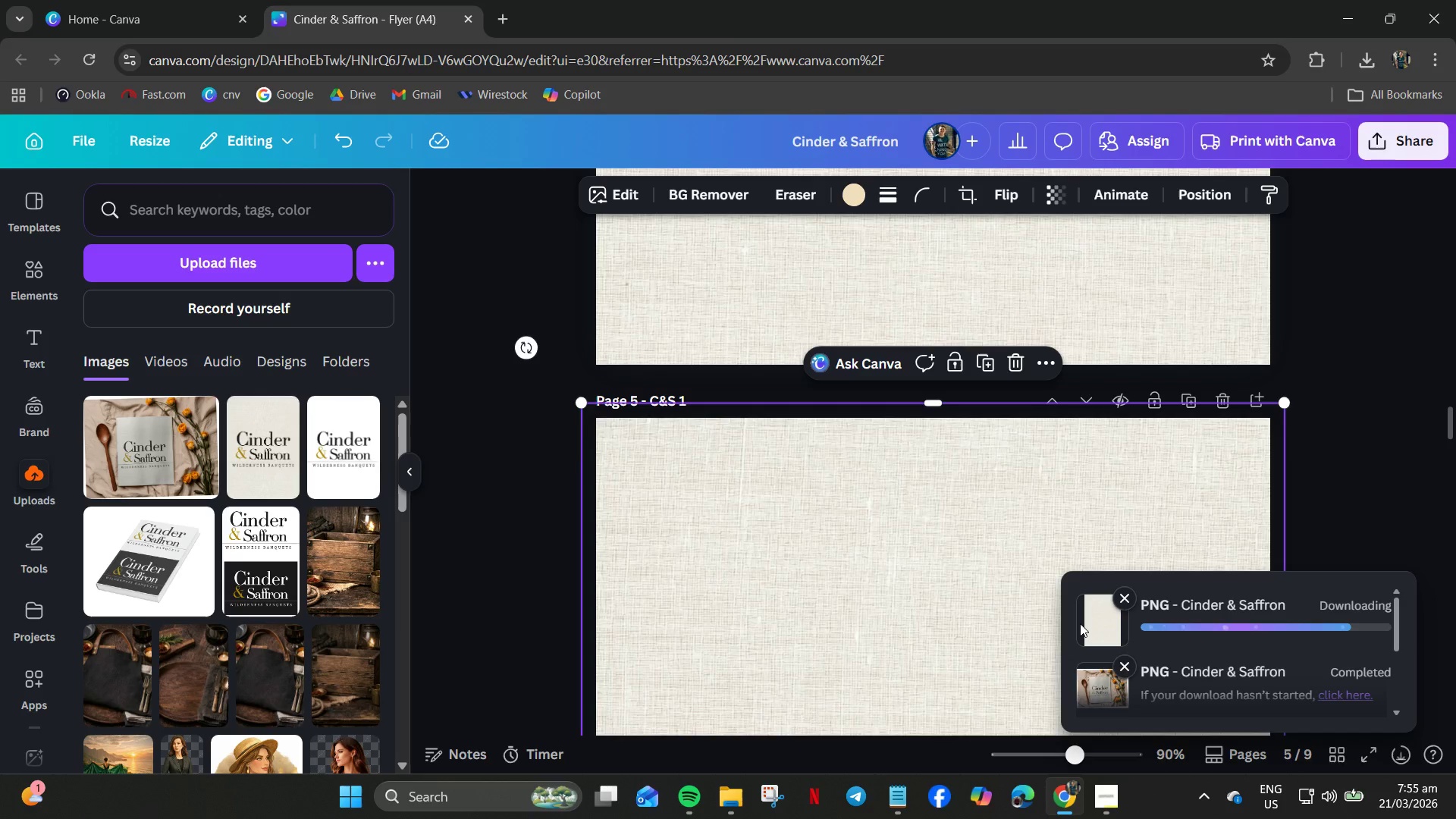 
wait(16.32)
 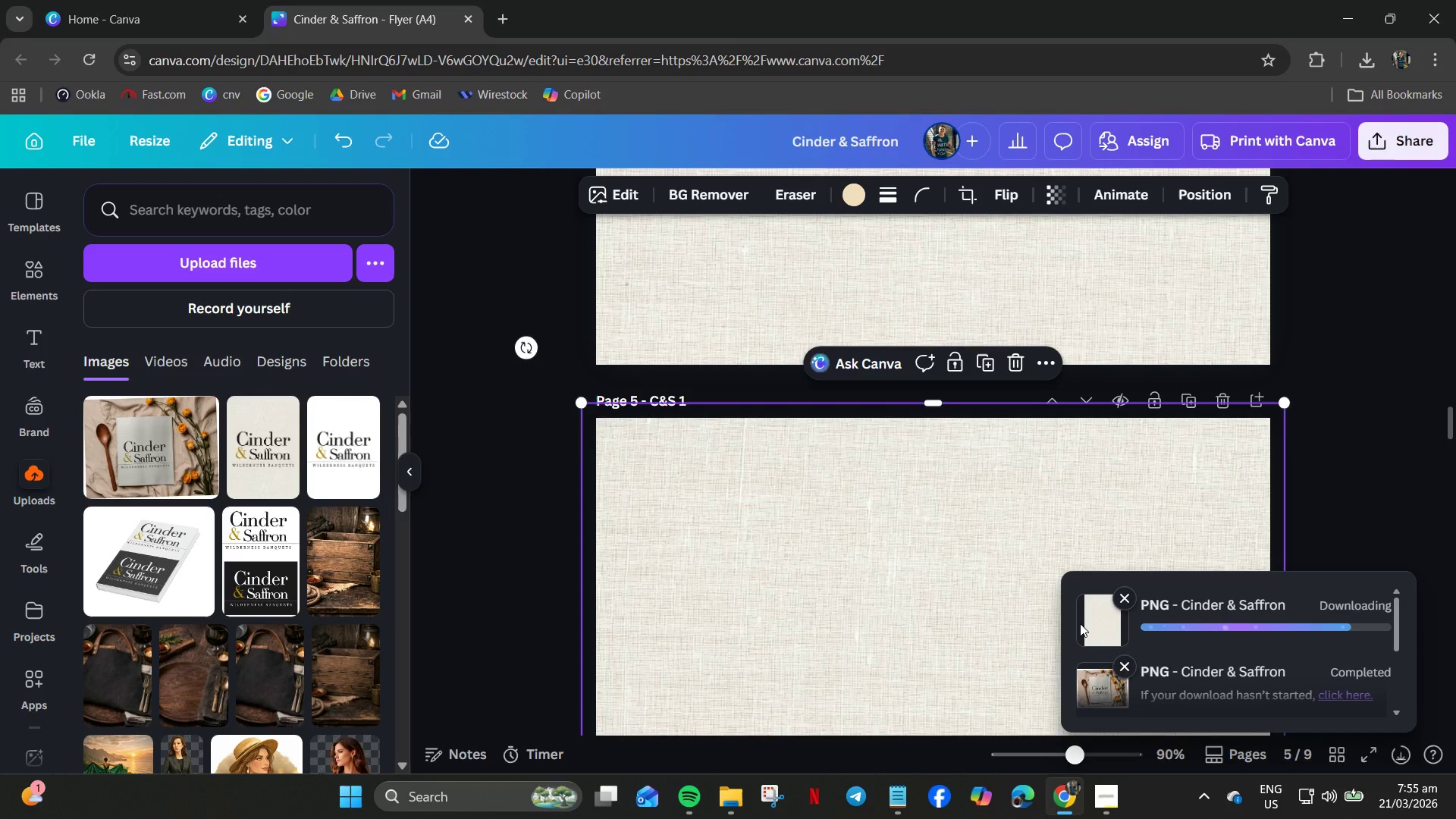 
mouse_move([372, 652])
 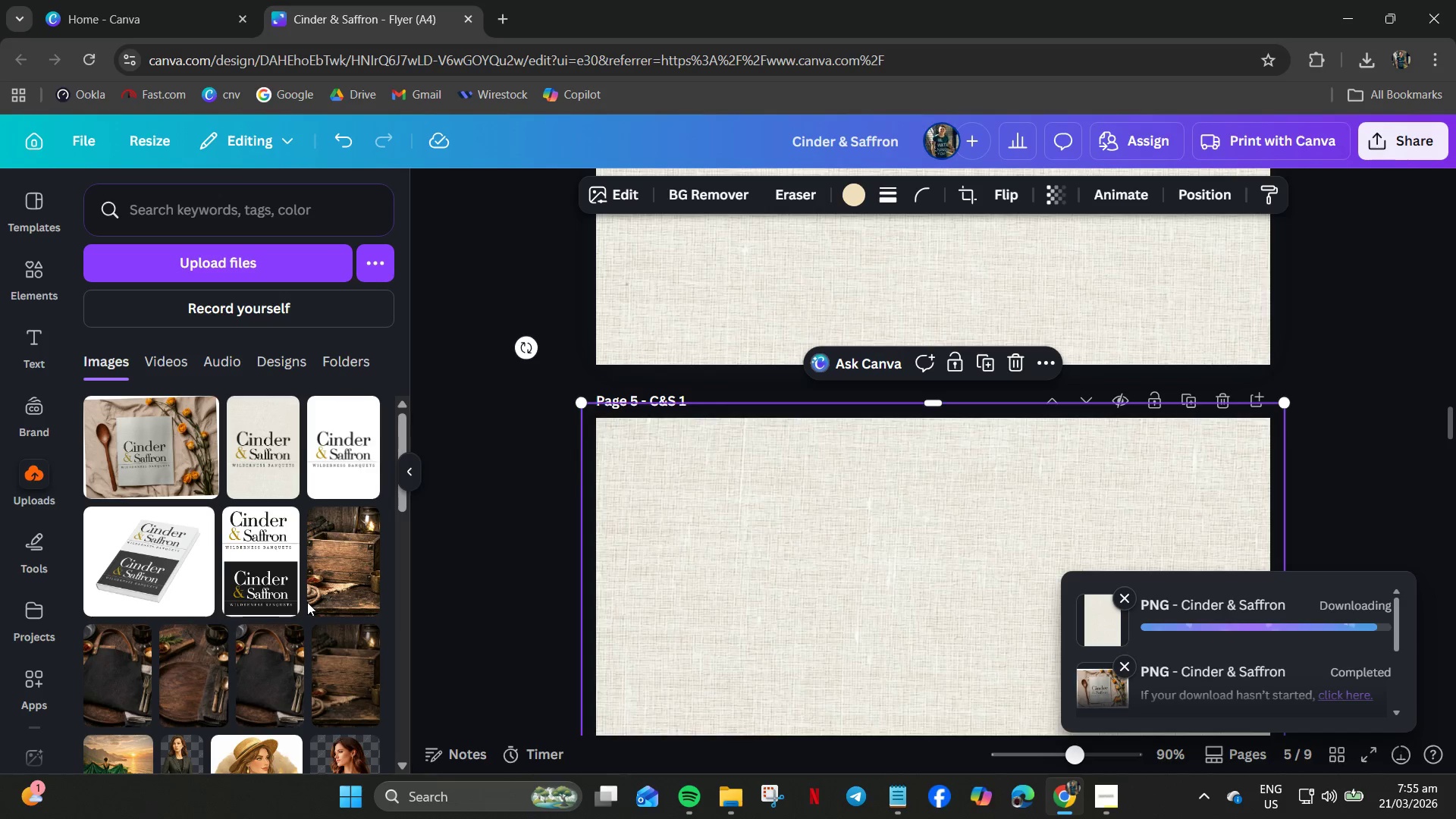 
mouse_move([324, 611])
 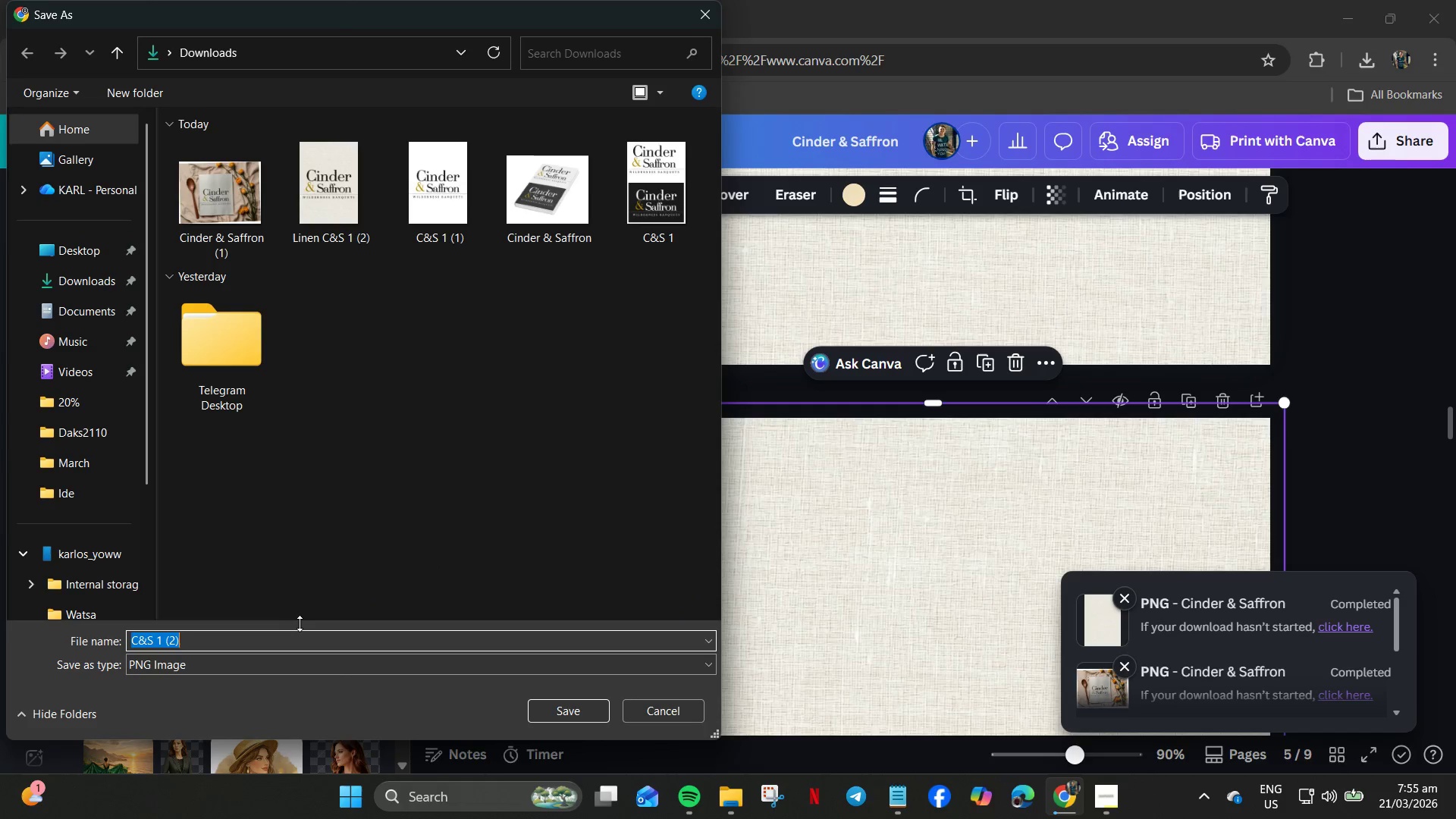 
type(linen)
 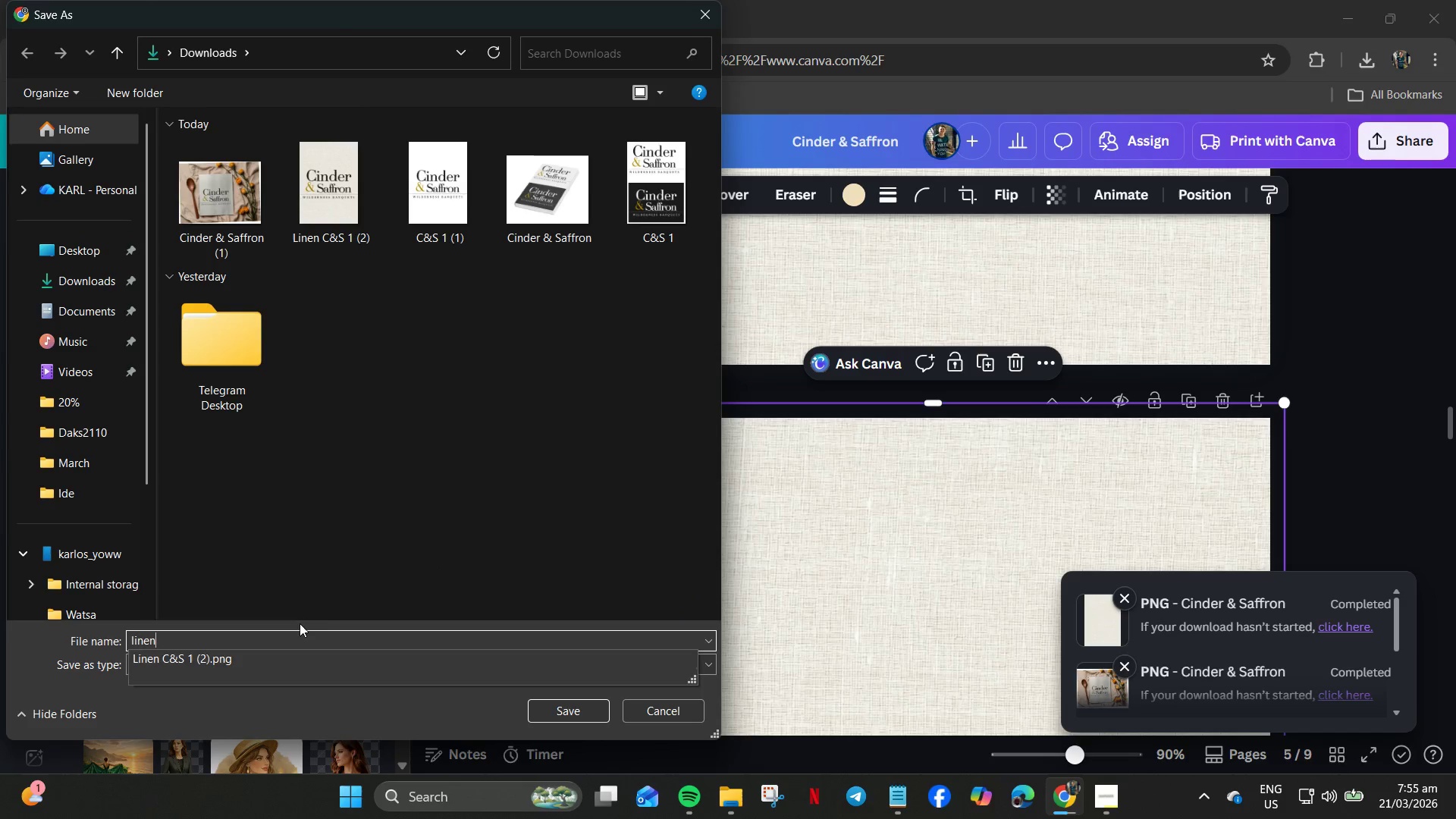 
key(Enter)
 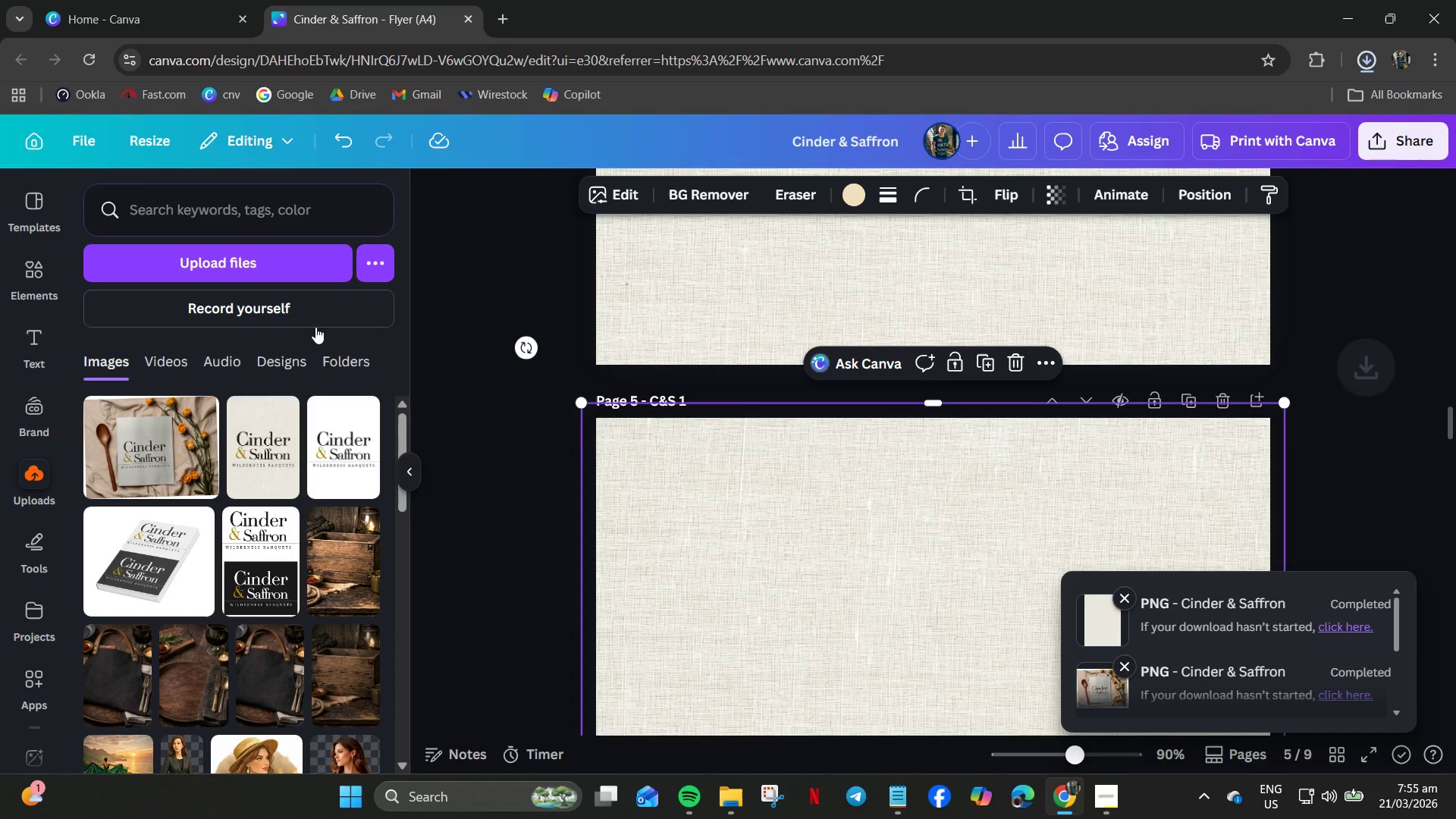 
left_click([241, 277])
 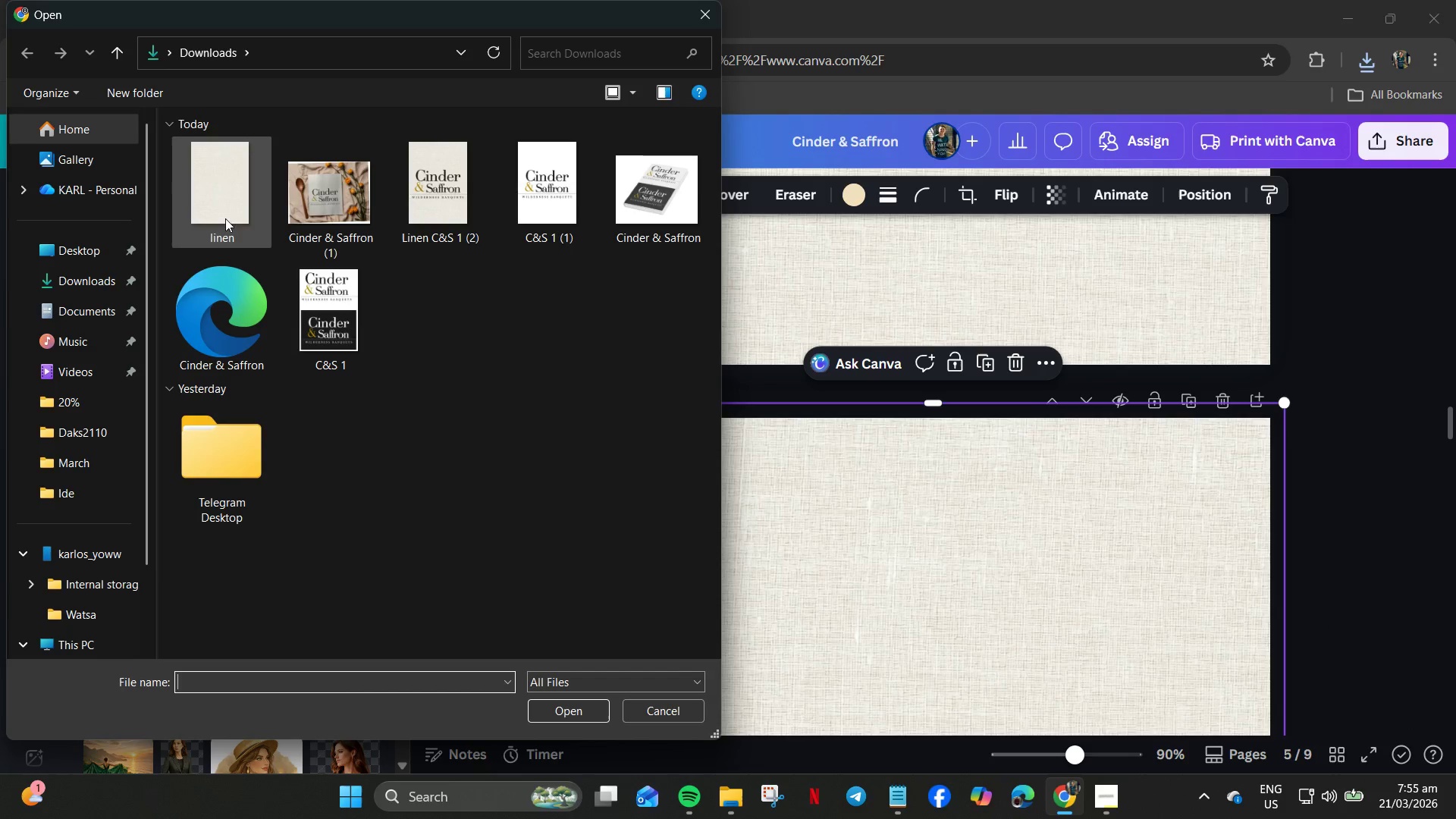 
left_click([236, 205])
 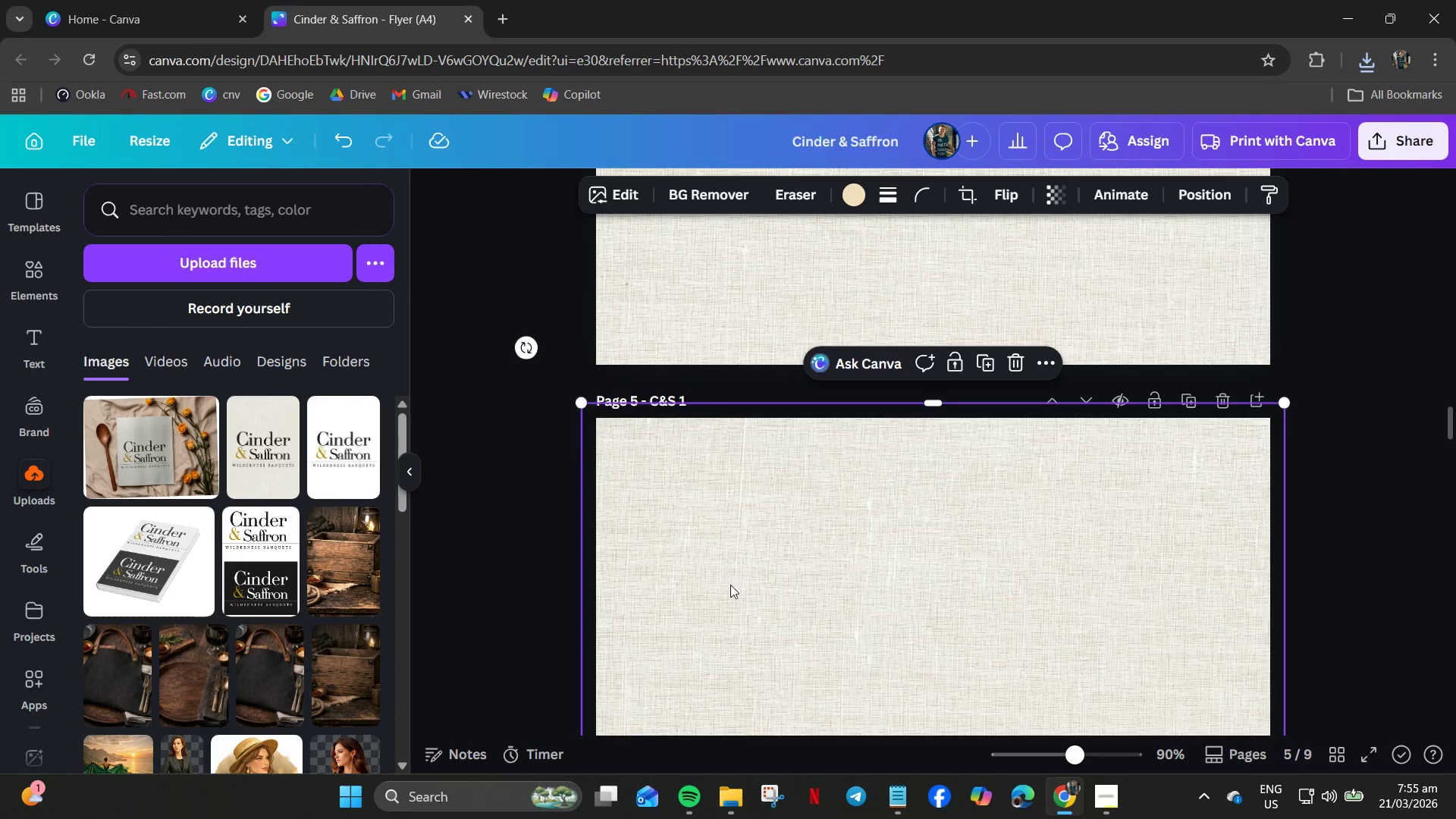 
scroll: coordinate [805, 548], scroll_direction: down, amount: 1.0
 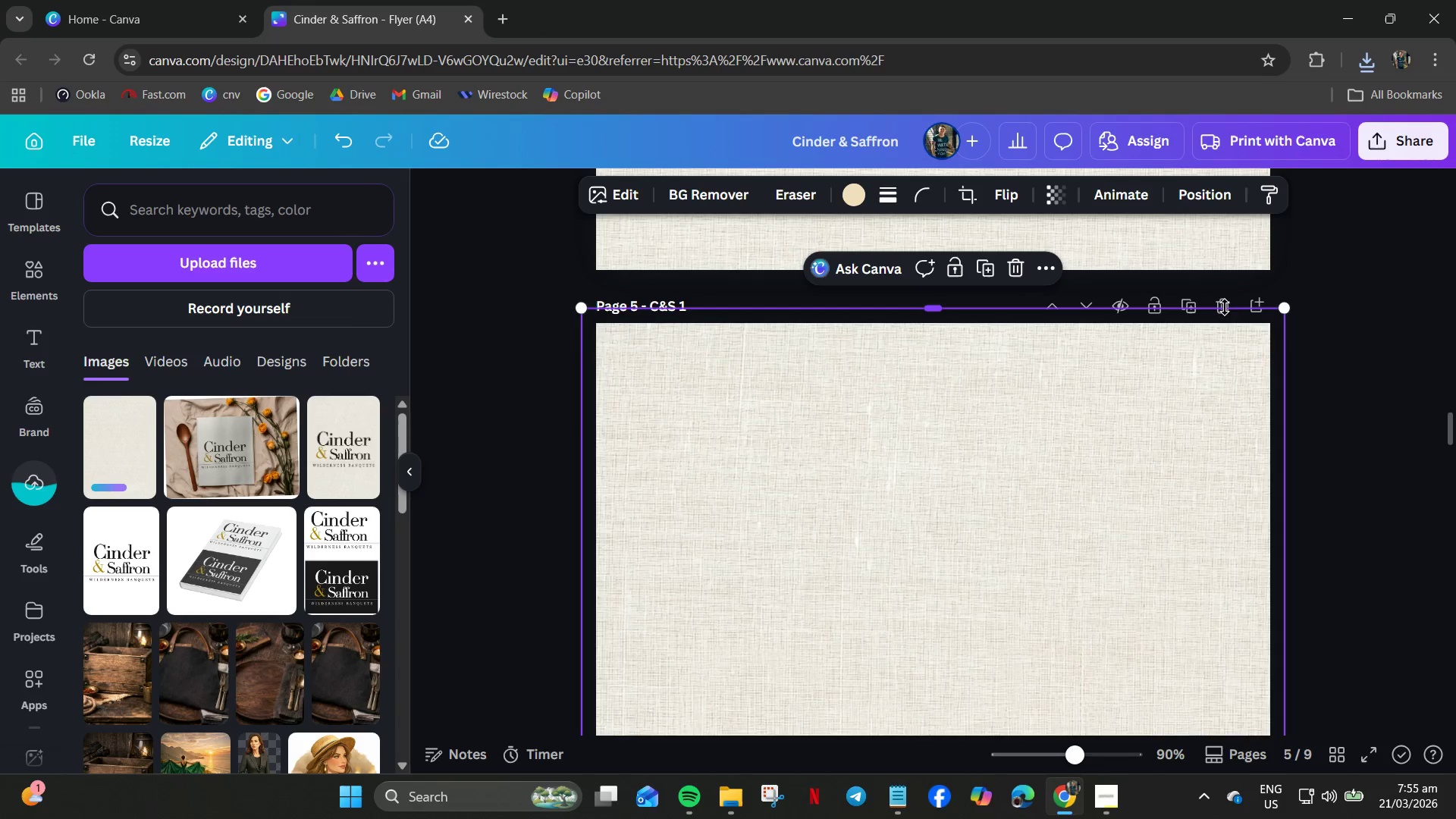 
left_click([1222, 297])
 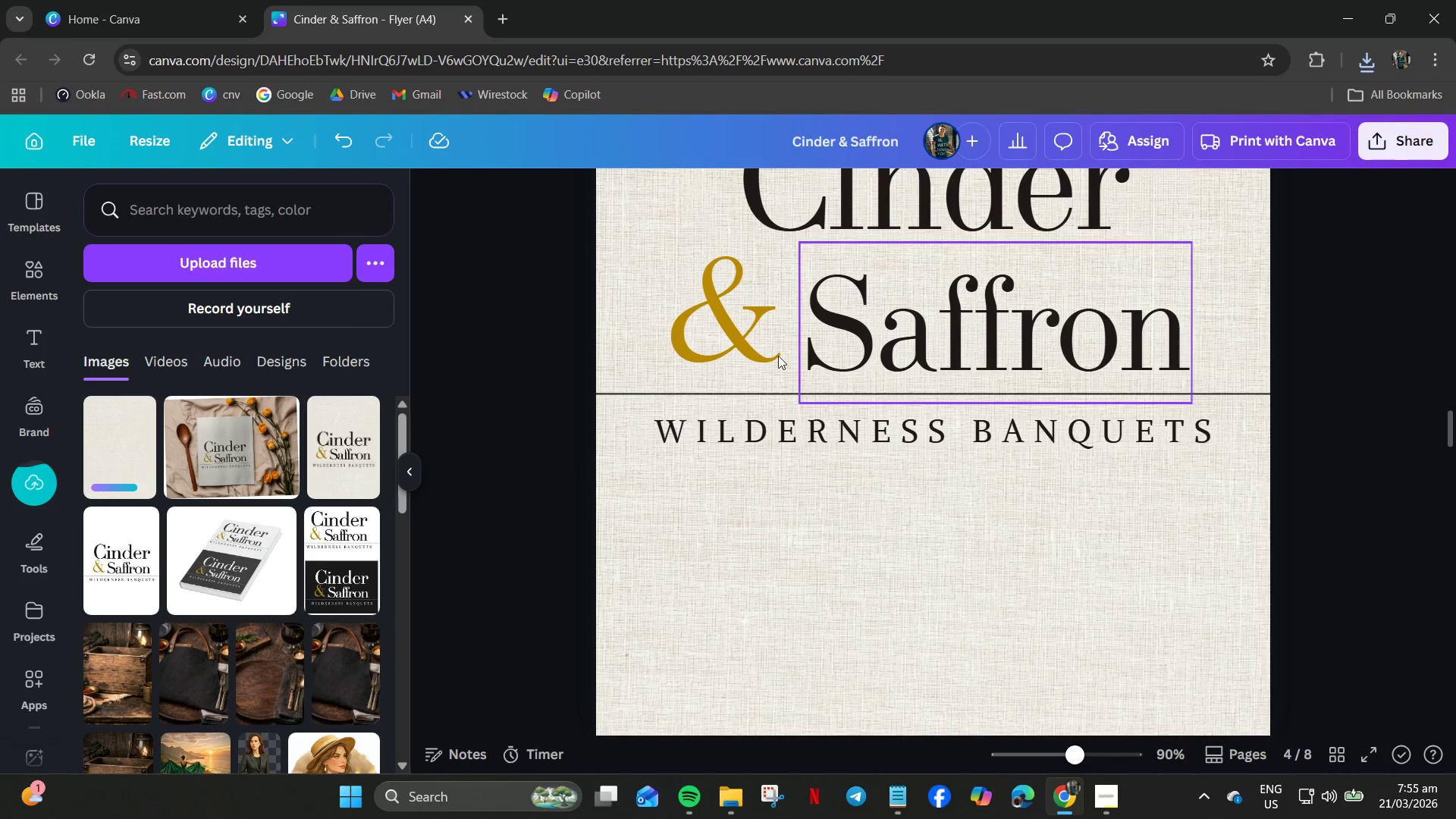 
scroll: coordinate [856, 475], scroll_direction: down, amount: 8.0
 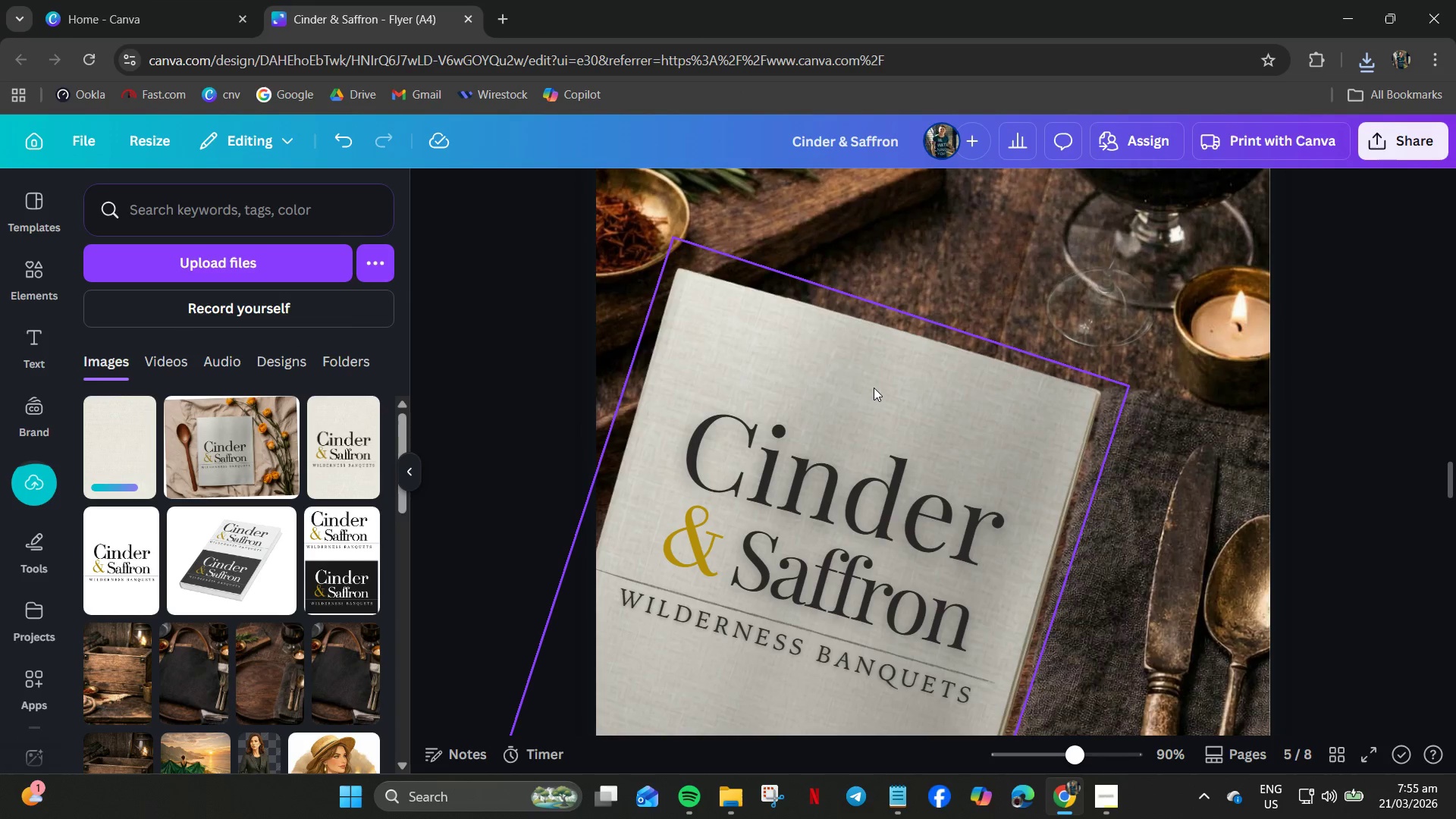 
left_click([874, 388])
 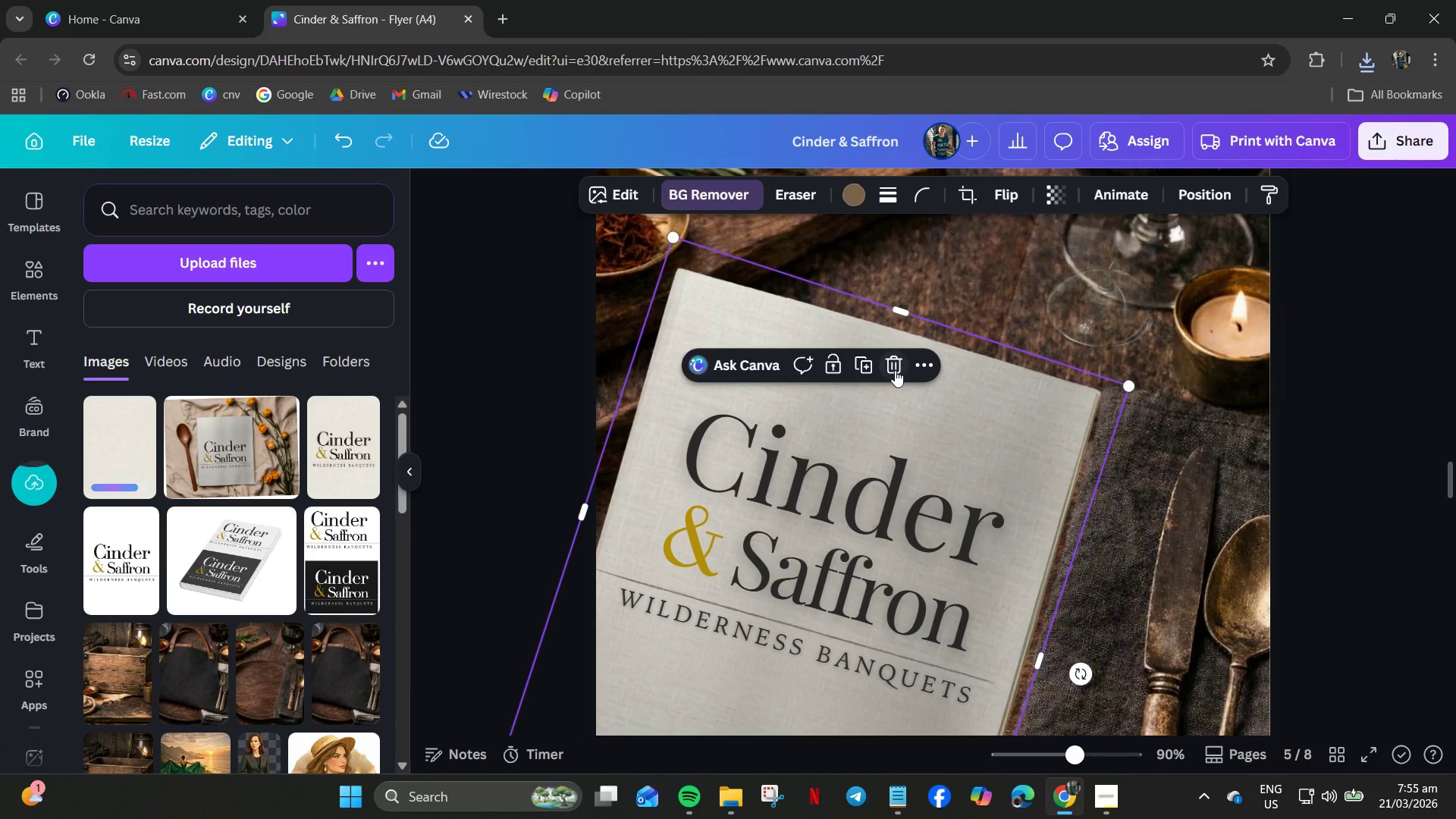 
left_click([915, 362])
 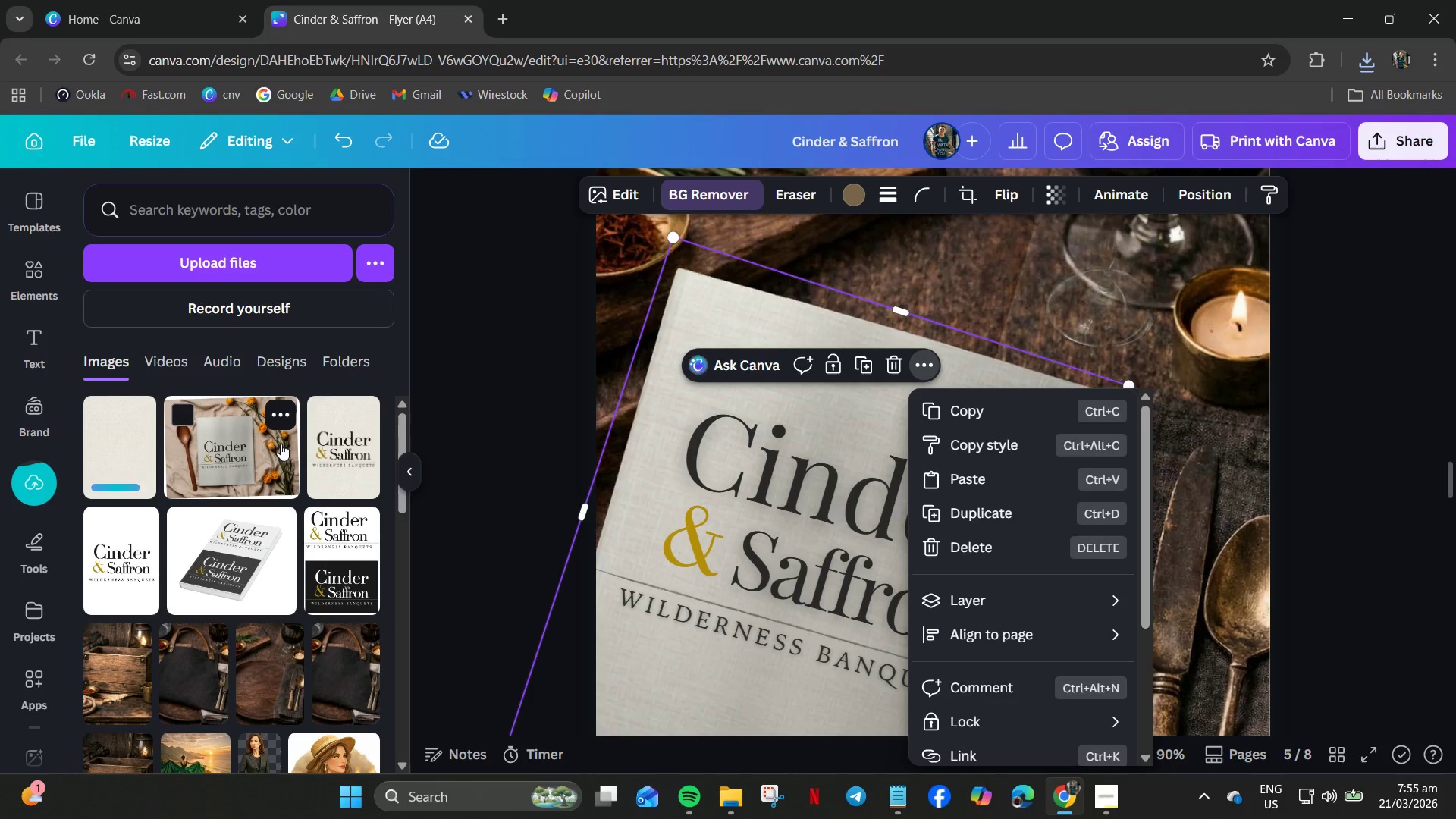 
wait(7.11)
 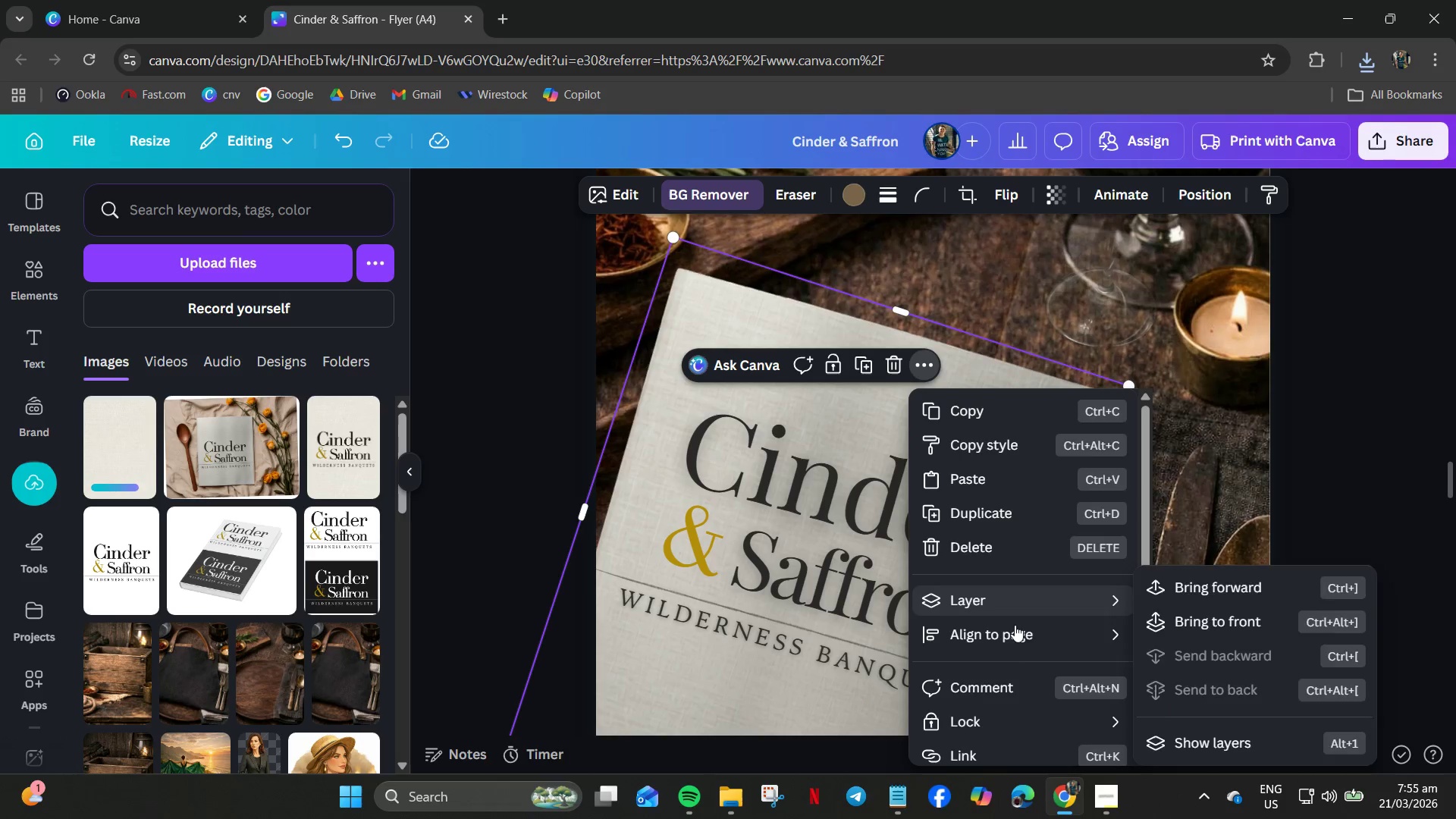 
left_click([786, 196])
 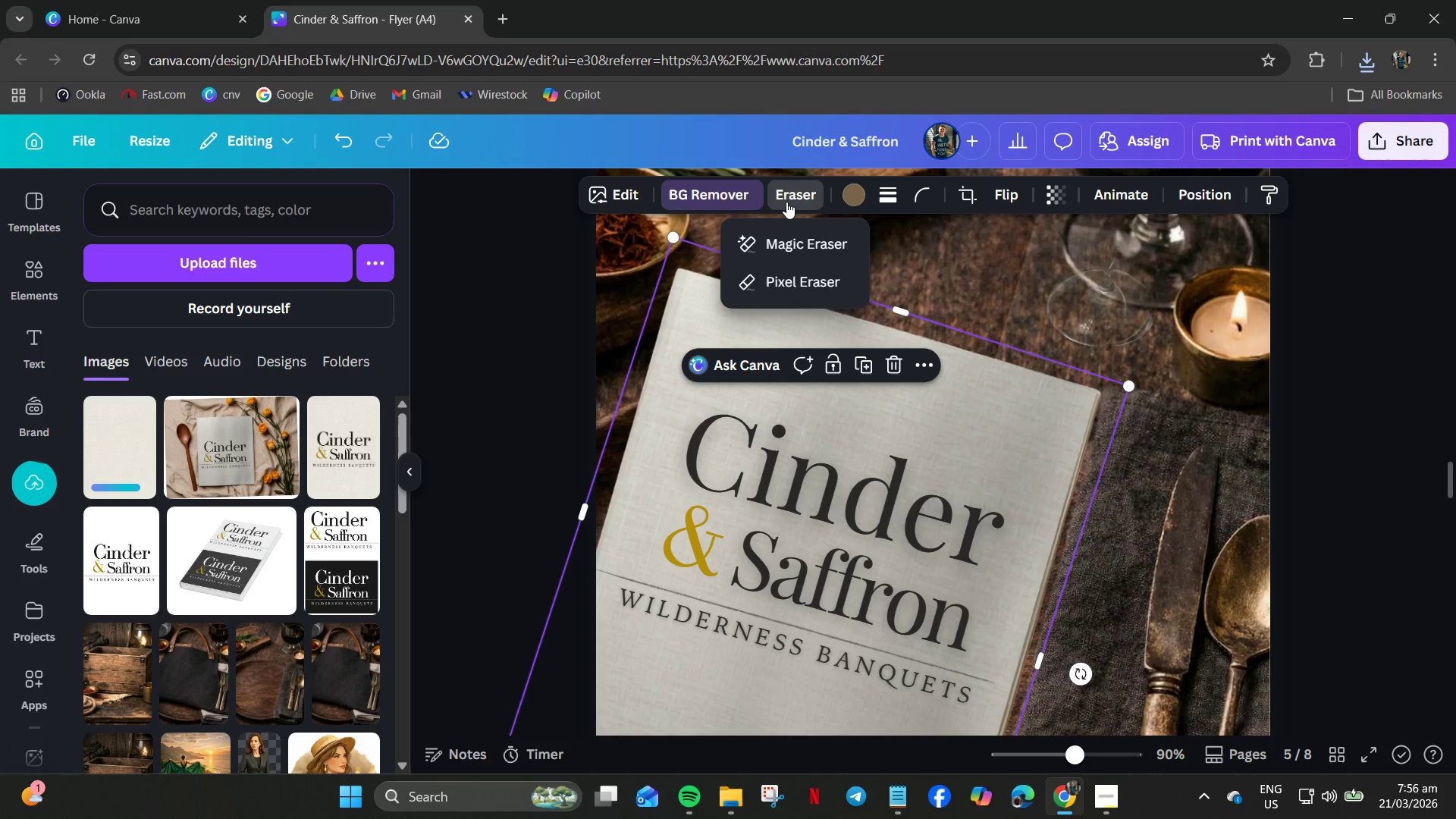 
left_click([779, 243])
 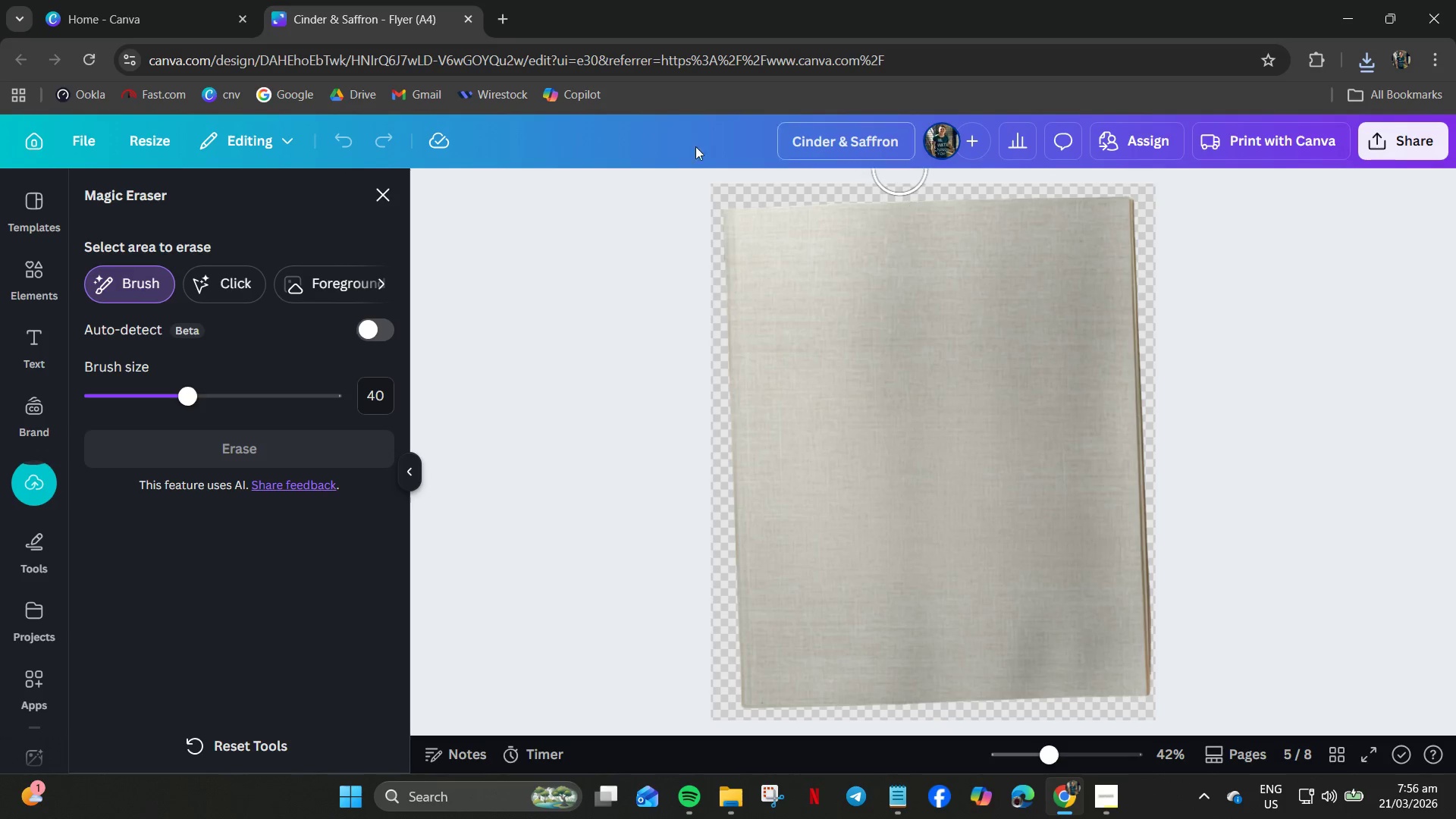 
wait(5.03)
 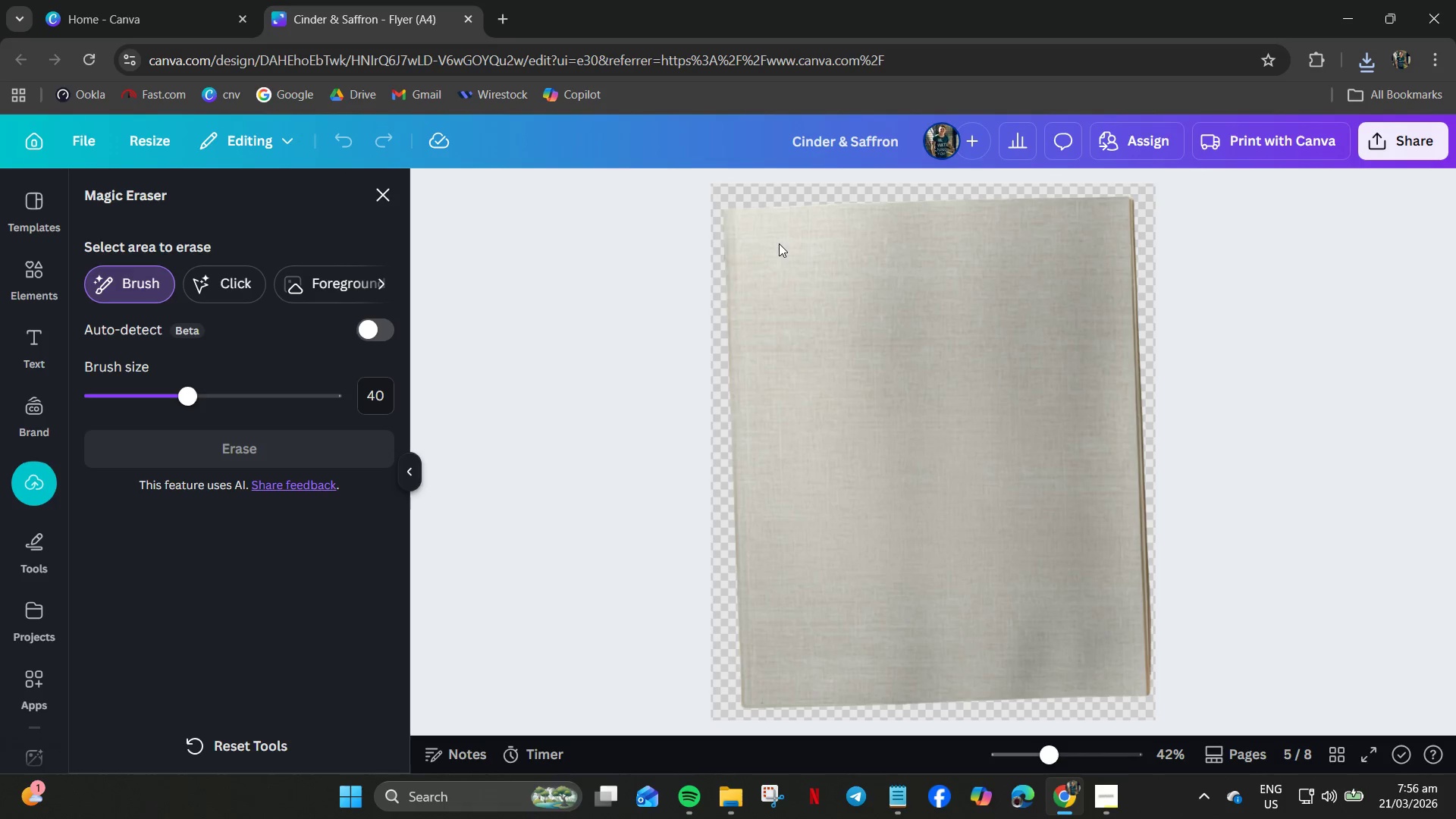 
left_click([388, 193])
 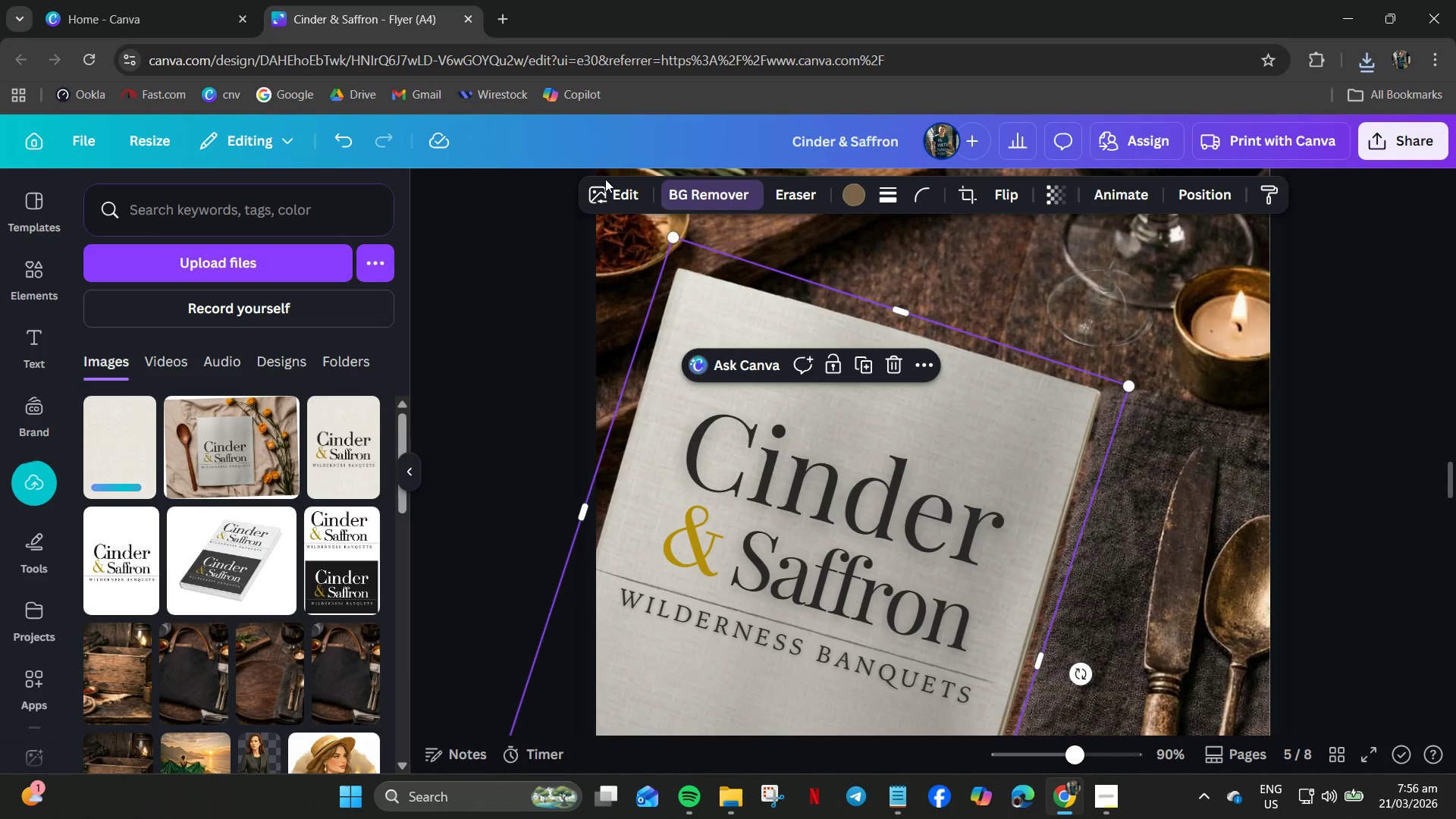 
left_click([610, 191])
 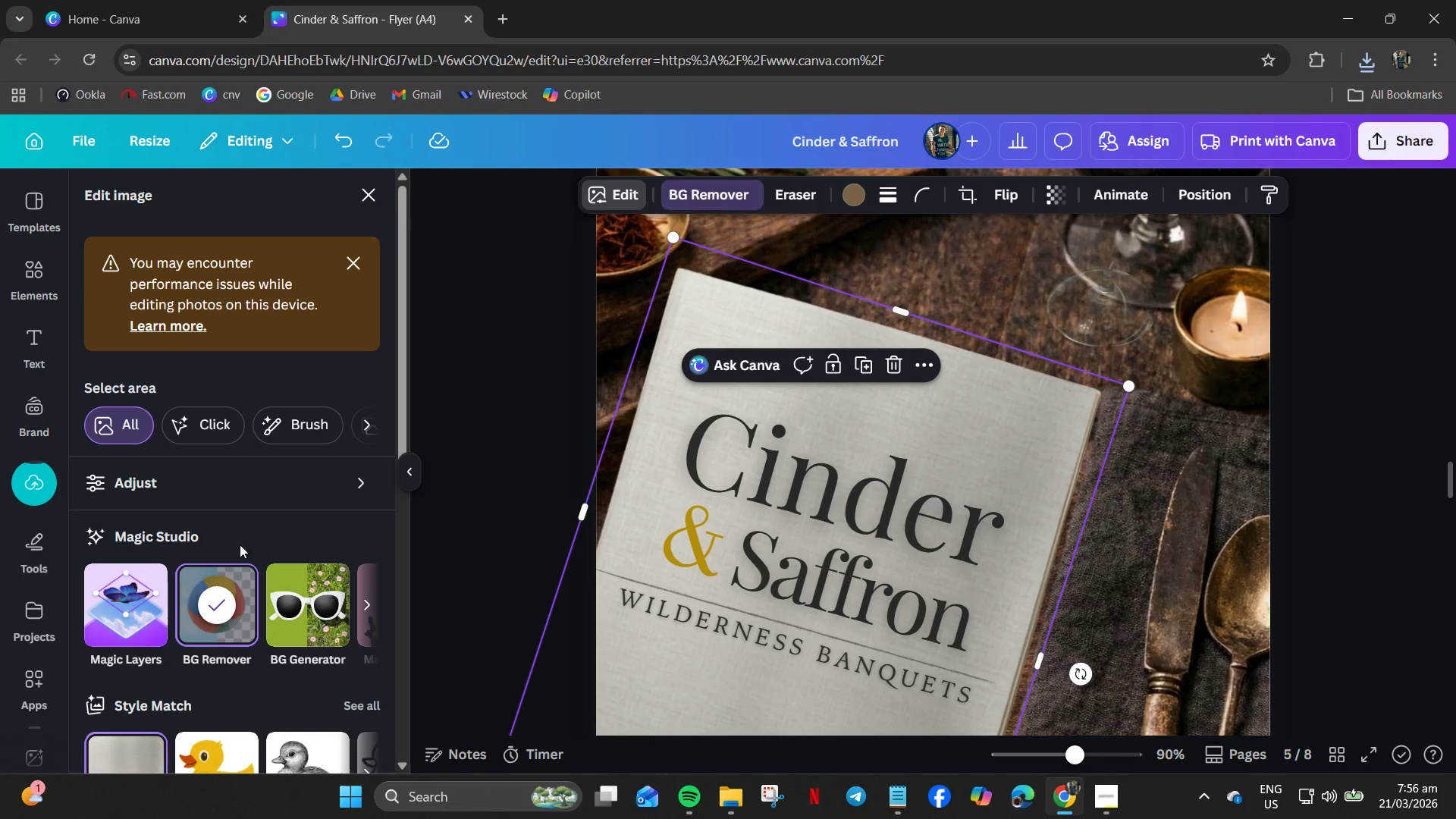 
scroll: coordinate [202, 487], scroll_direction: down, amount: 3.0
 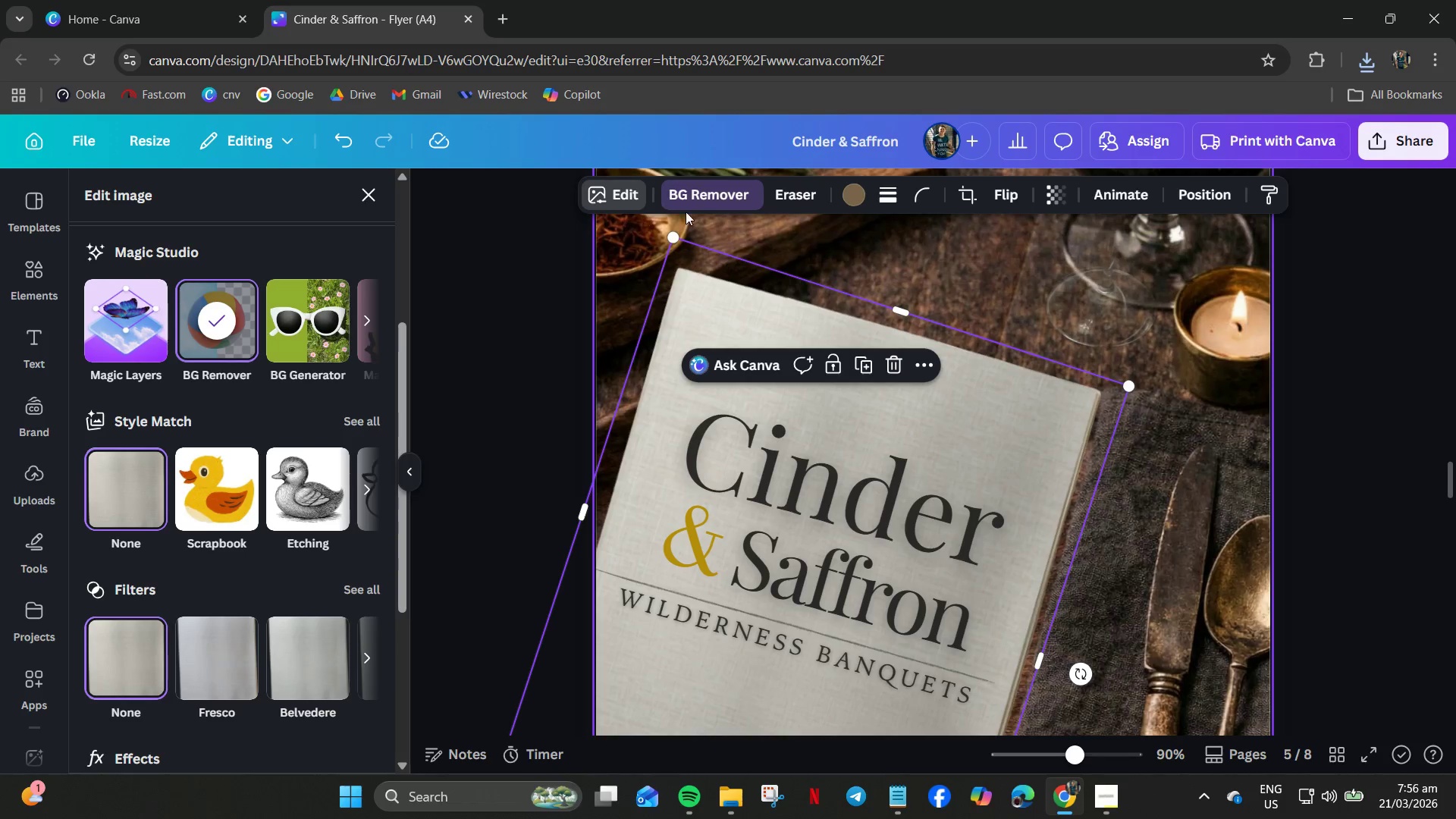 
left_click([701, 193])
 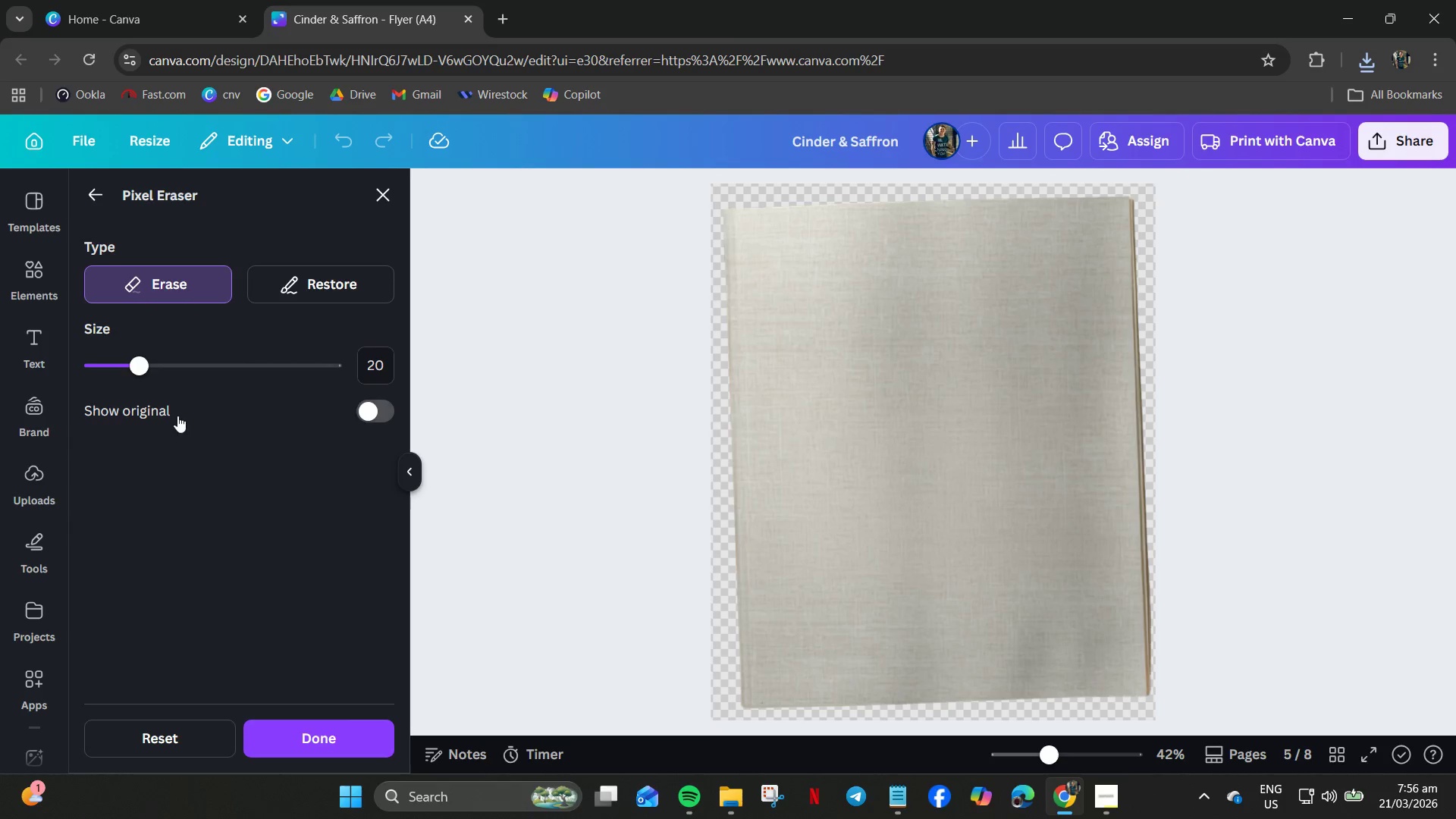 
left_click([93, 194])
 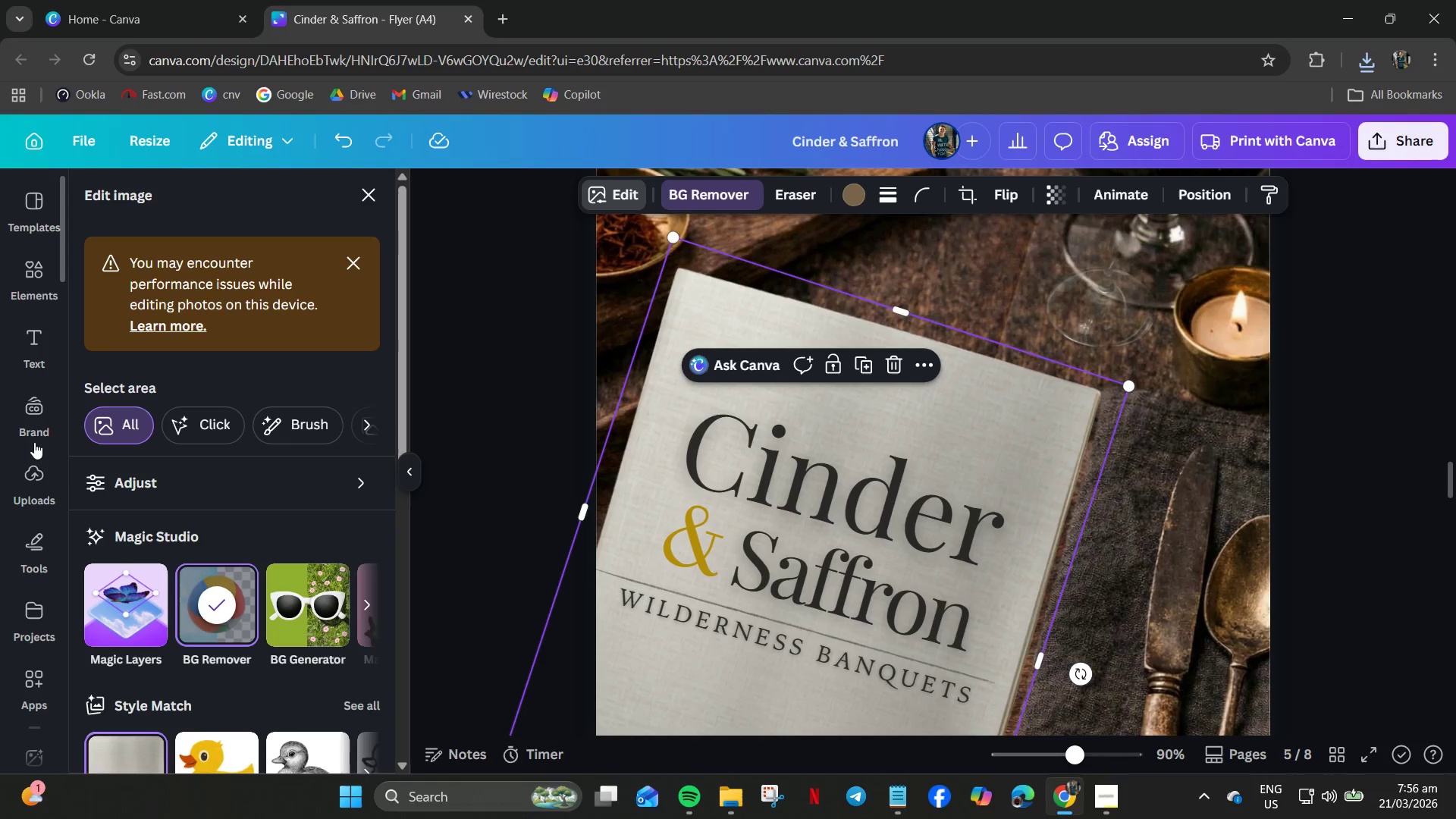 
left_click([27, 482])
 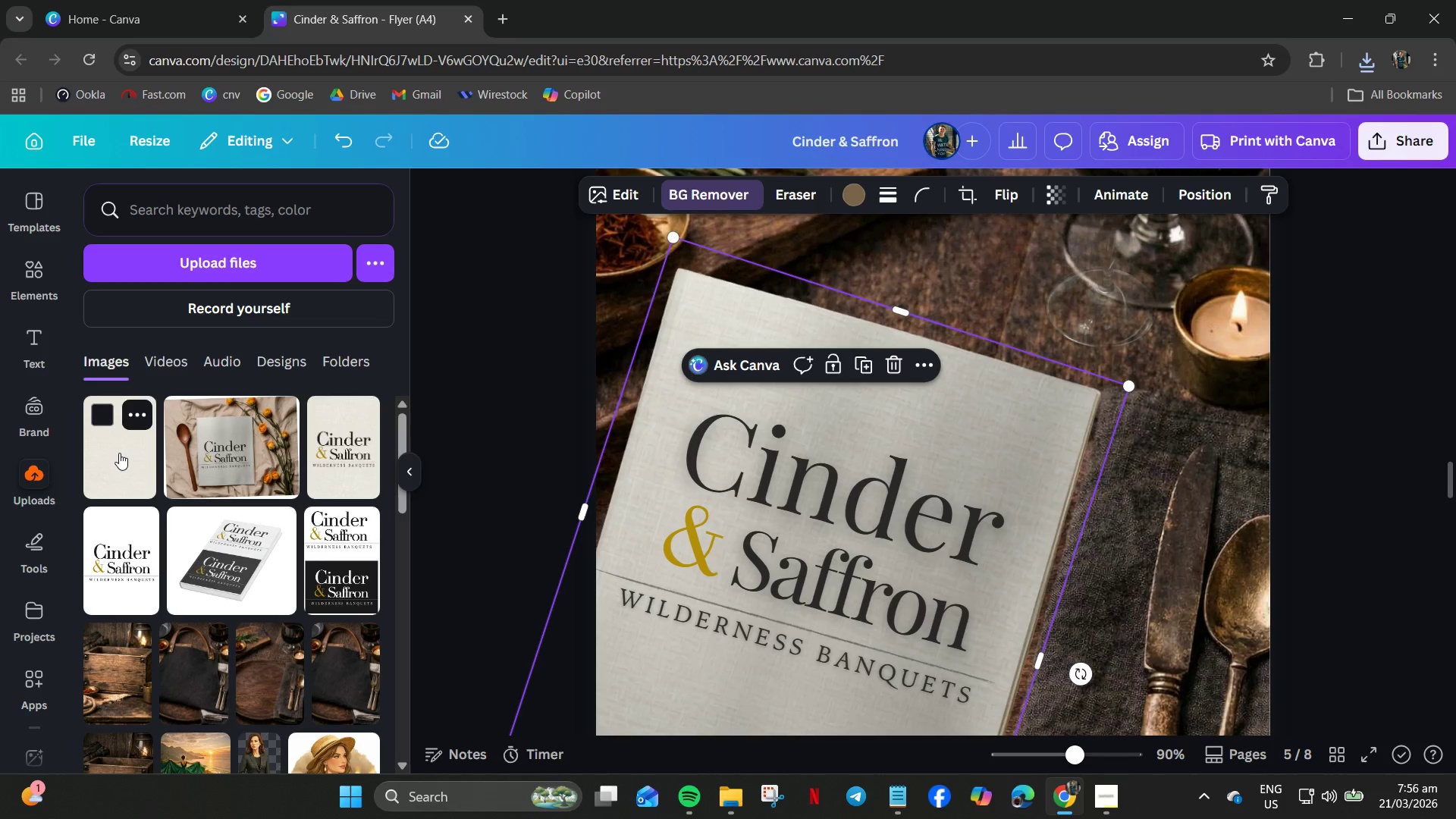 
left_click_drag(start_coordinate=[119, 453], to_coordinate=[624, 545])
 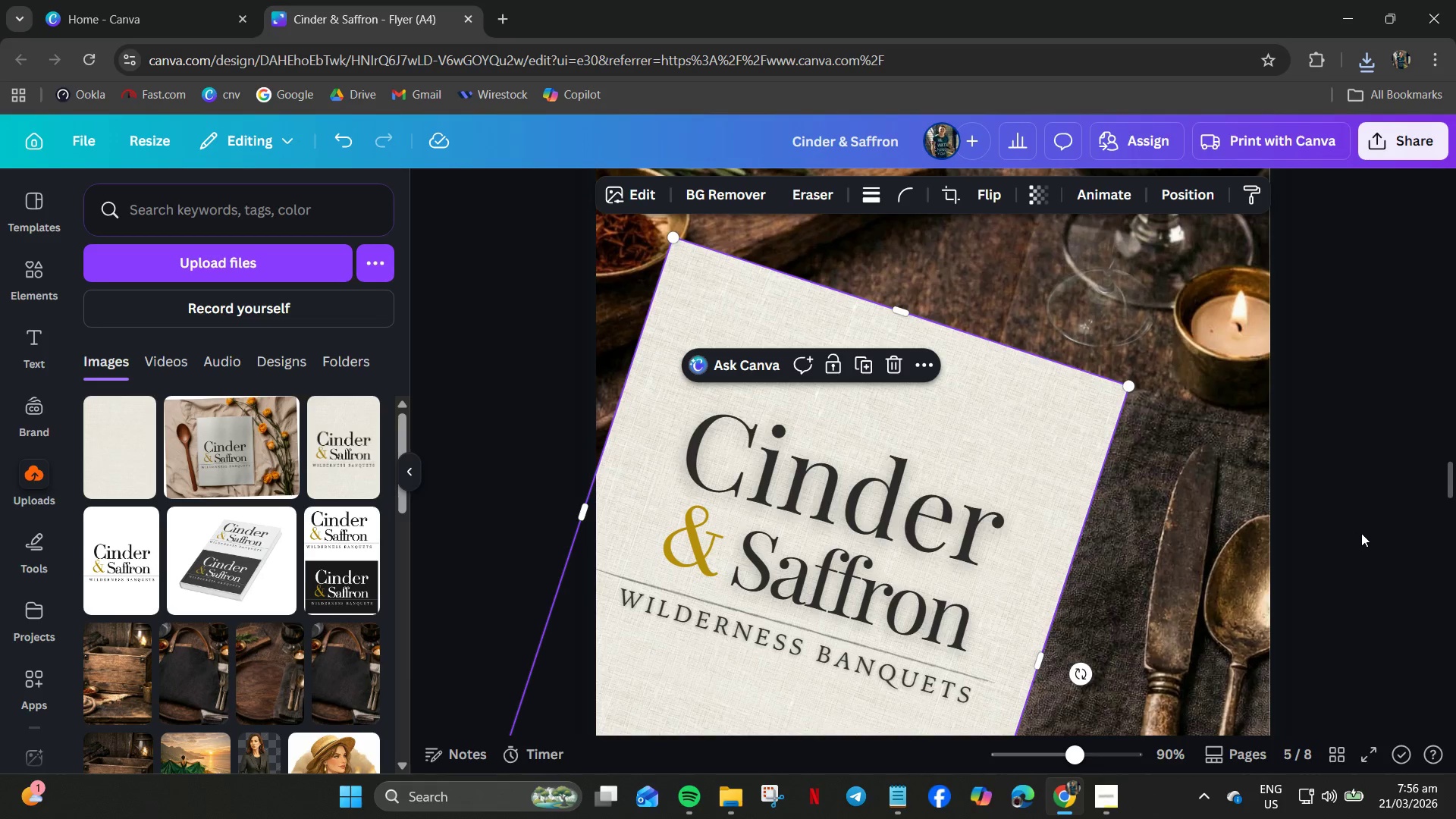 
left_click([1380, 529])
 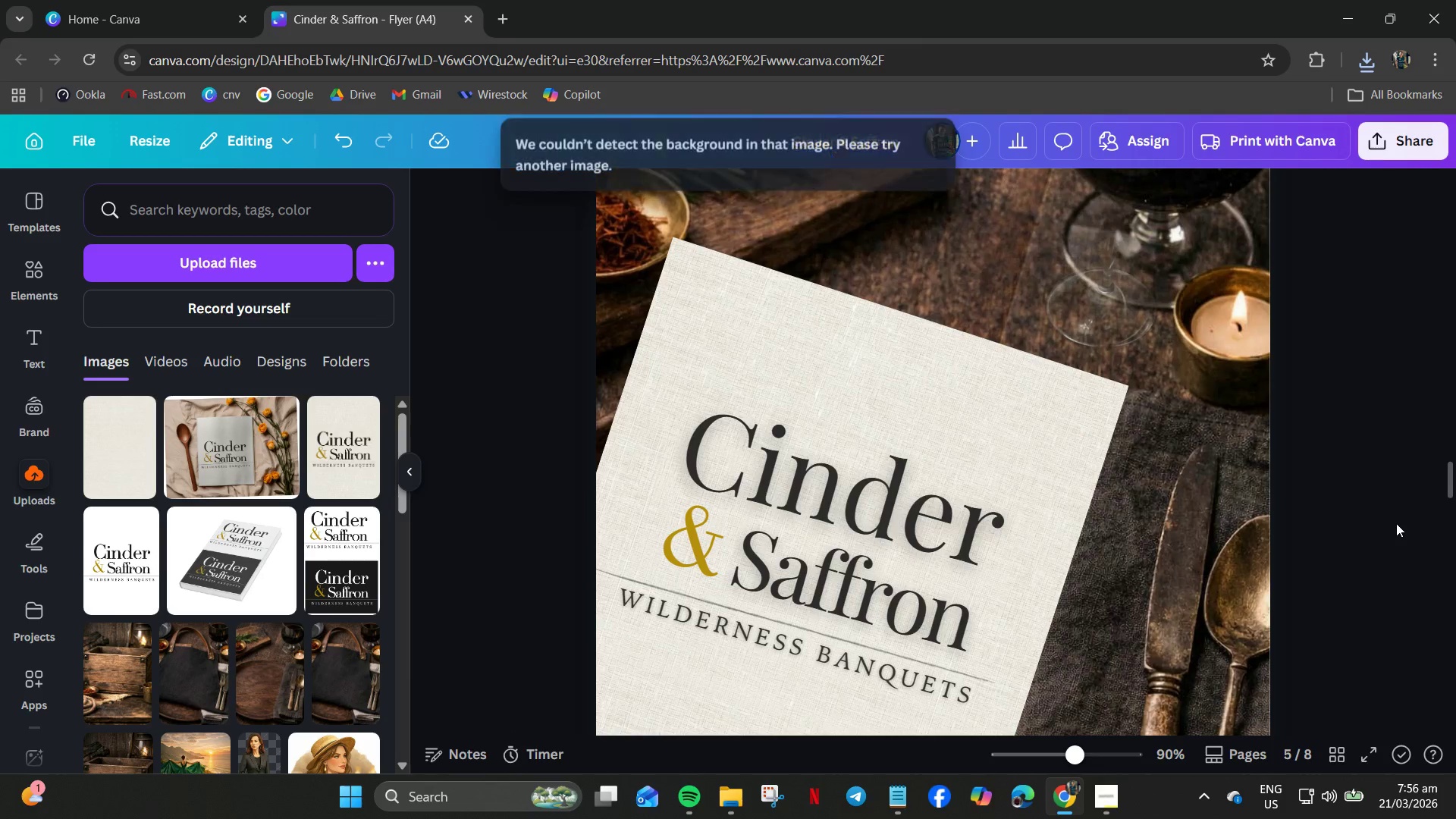 
scroll: coordinate [1297, 522], scroll_direction: down, amount: 4.0
 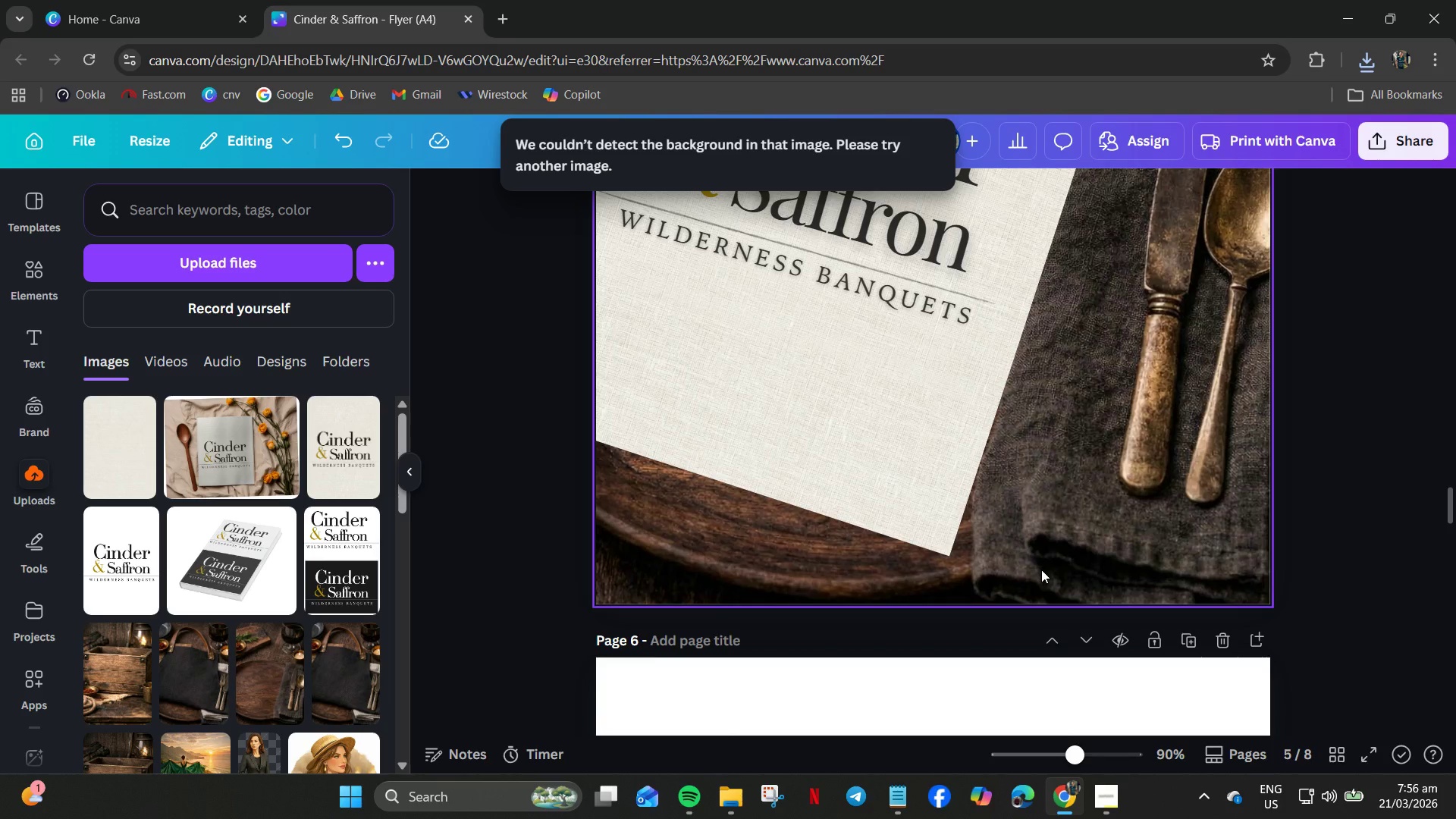 
key(Control+Z)
 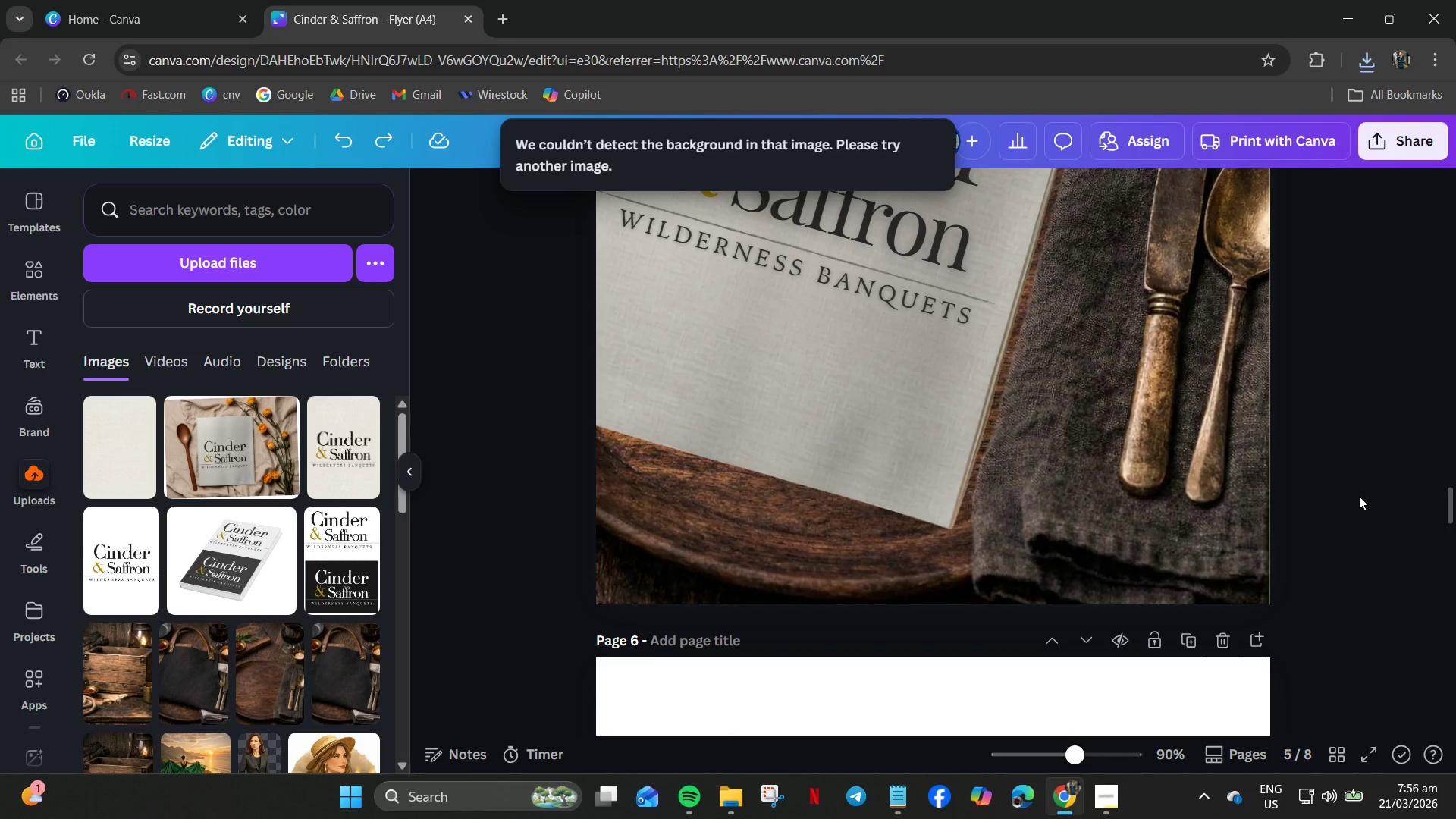 
left_click([1404, 505])
 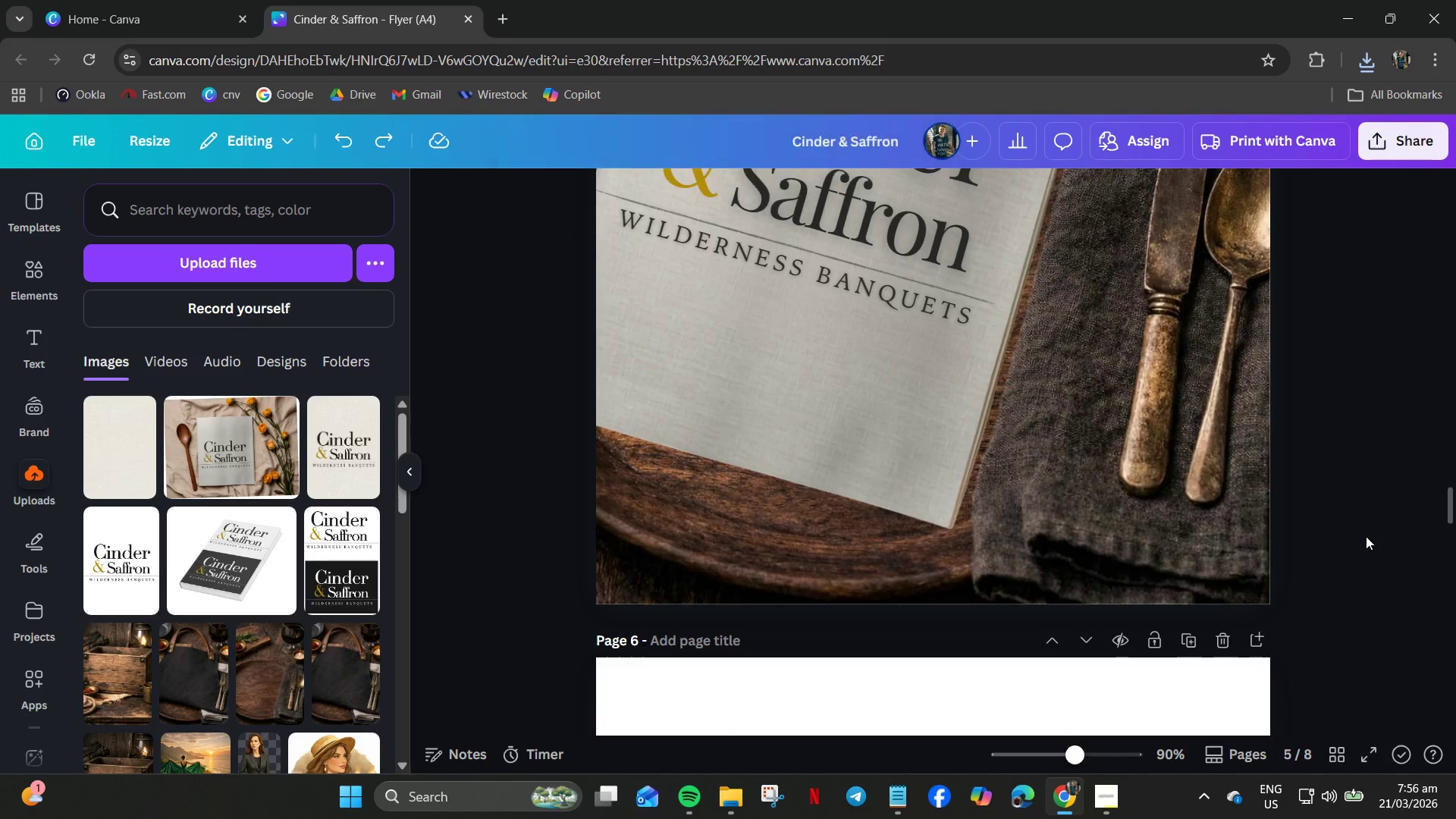 
scroll: coordinate [1316, 538], scroll_direction: up, amount: 3.0
 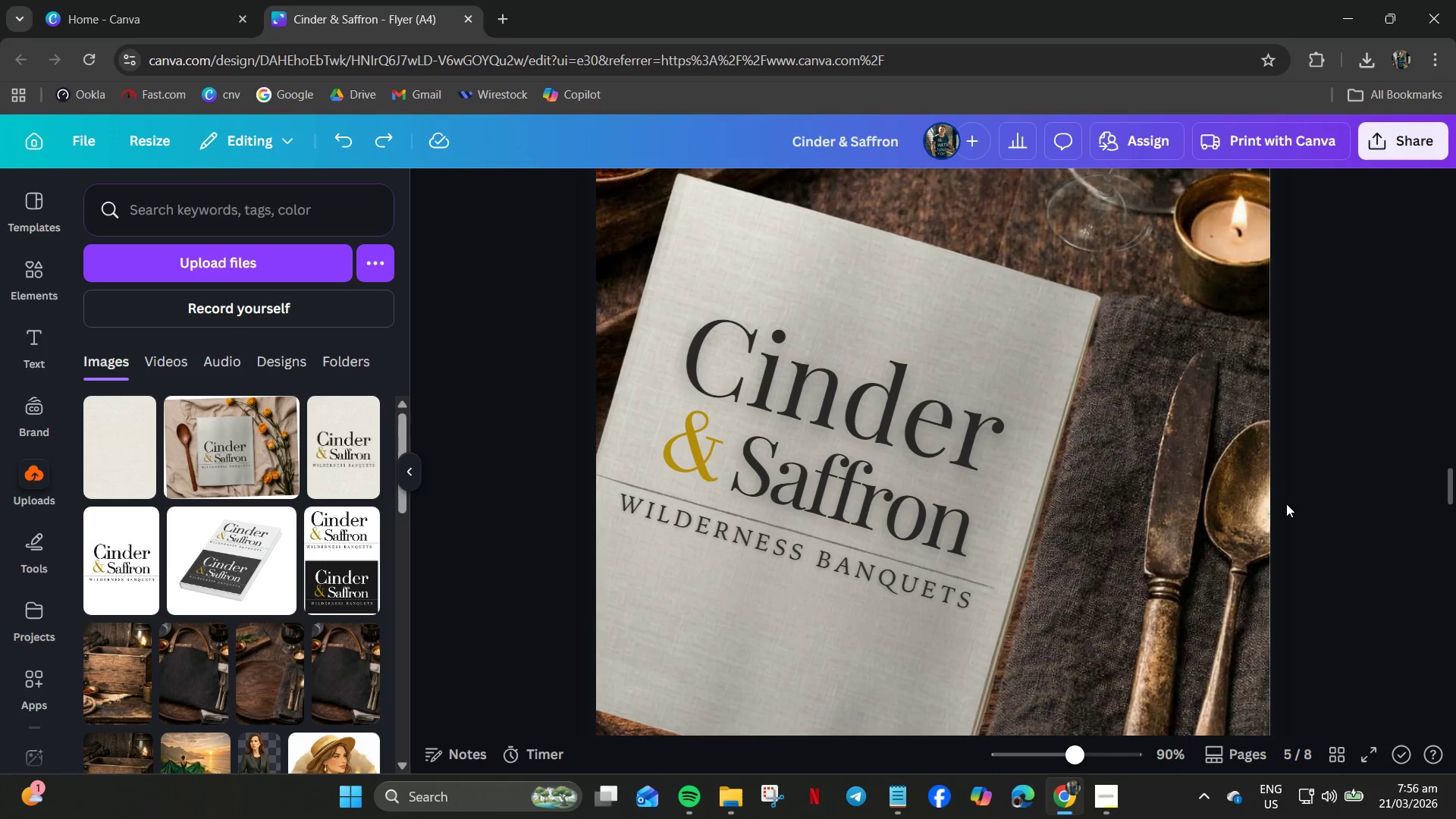 
scroll: coordinate [1247, 504], scroll_direction: down, amount: 2.0
 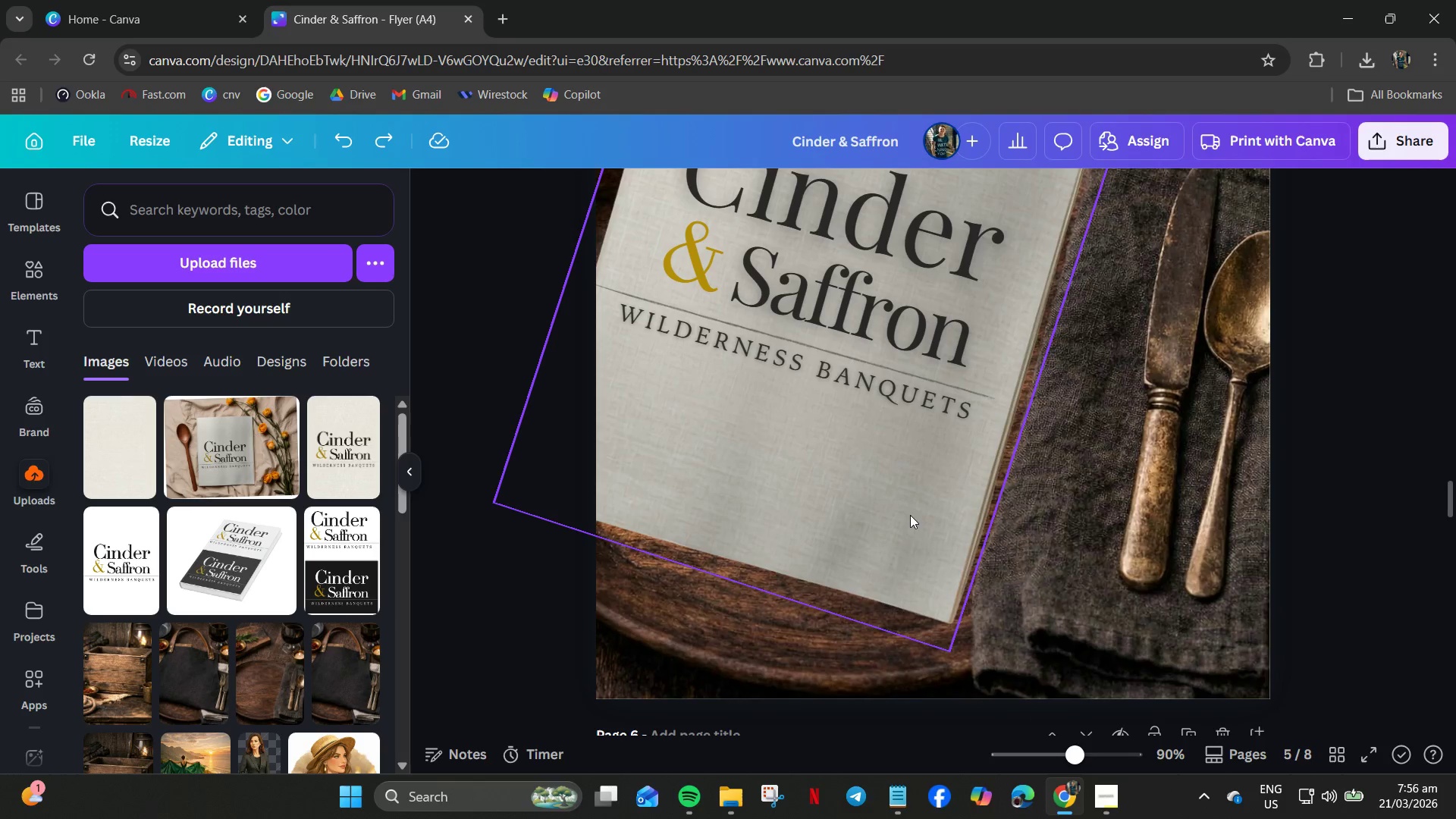 
left_click([910, 515])
 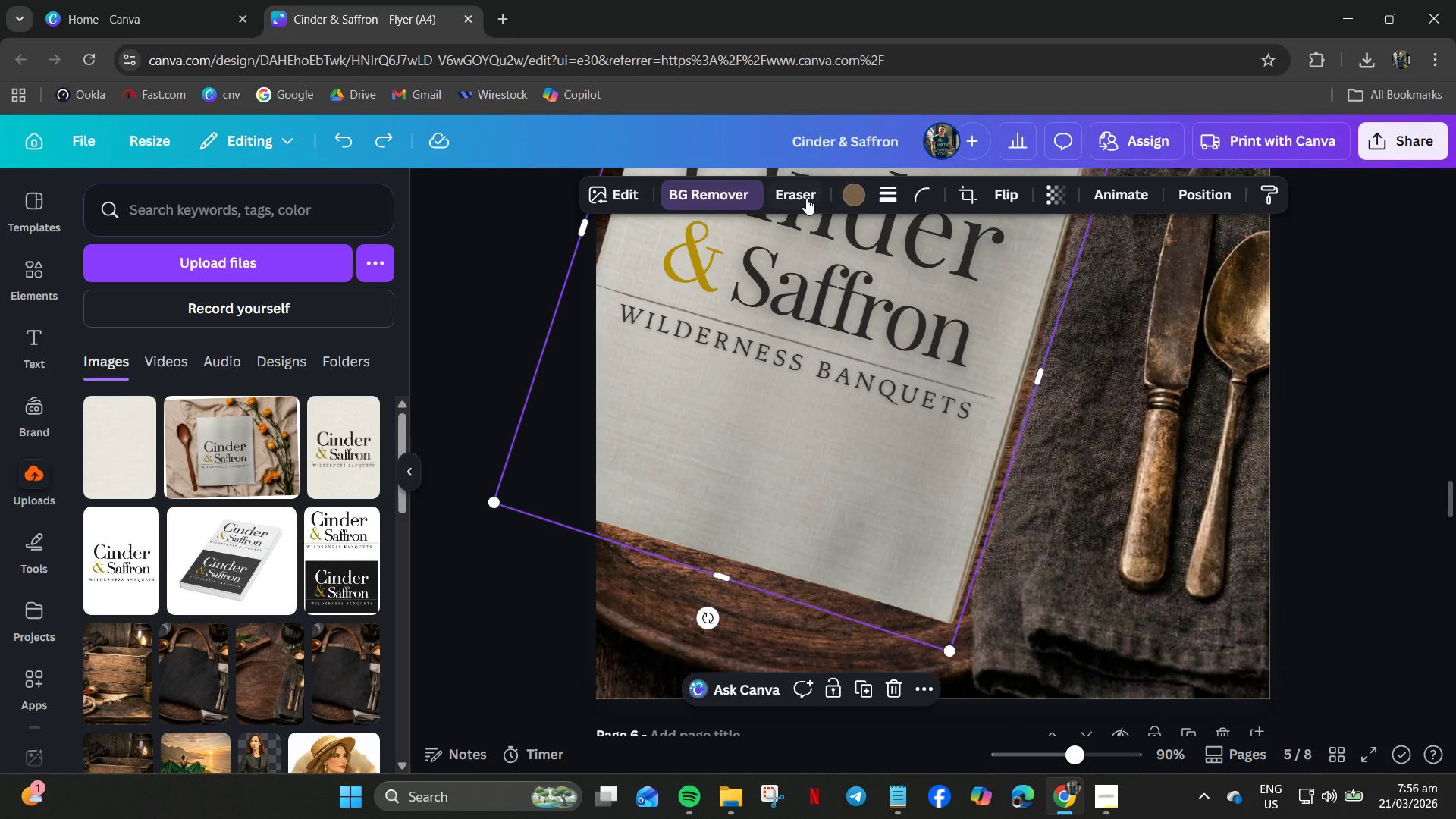 
left_click([622, 196])
 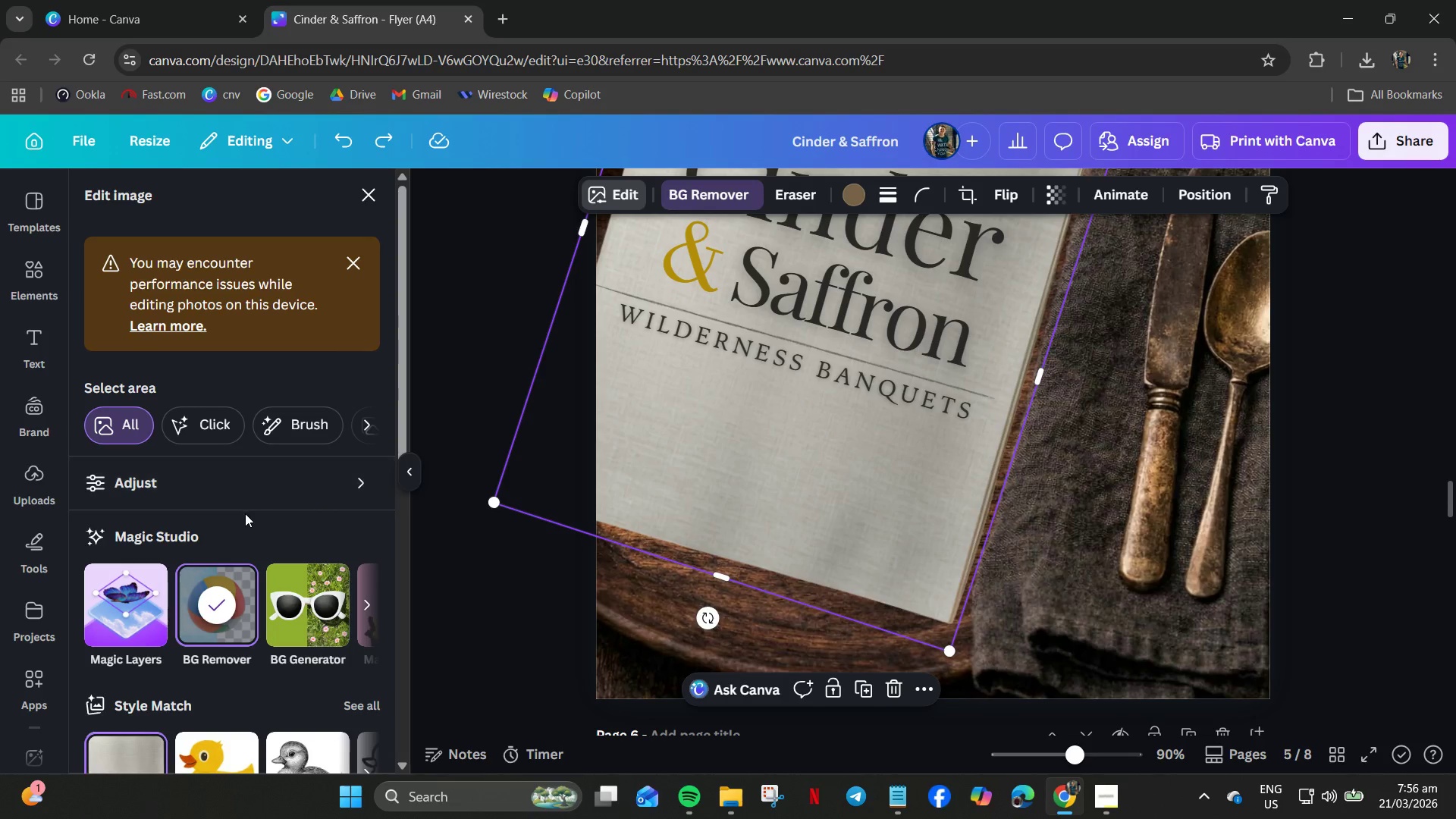 
left_click([227, 490])
 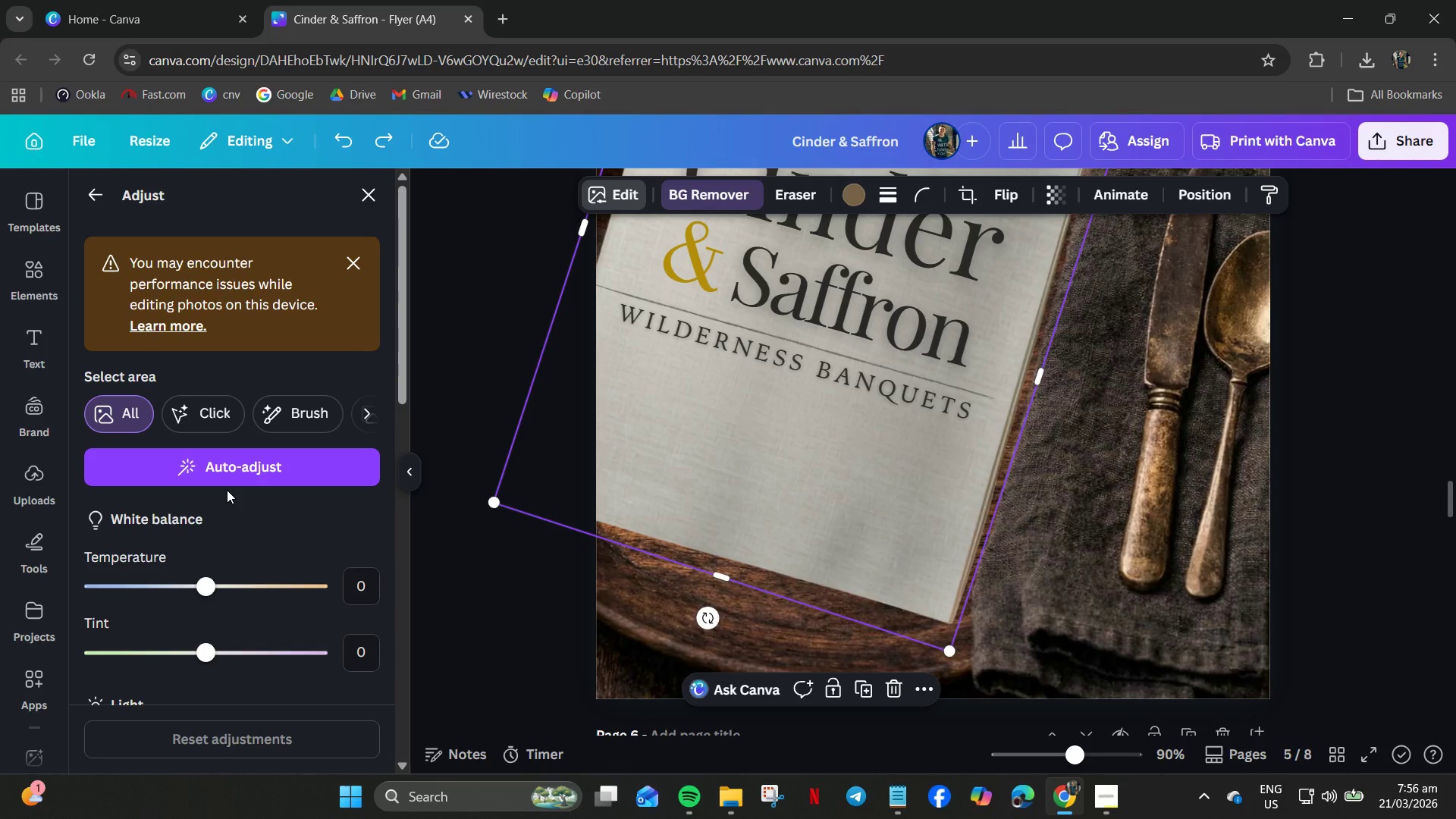 
scroll: coordinate [227, 490], scroll_direction: down, amount: 3.0
 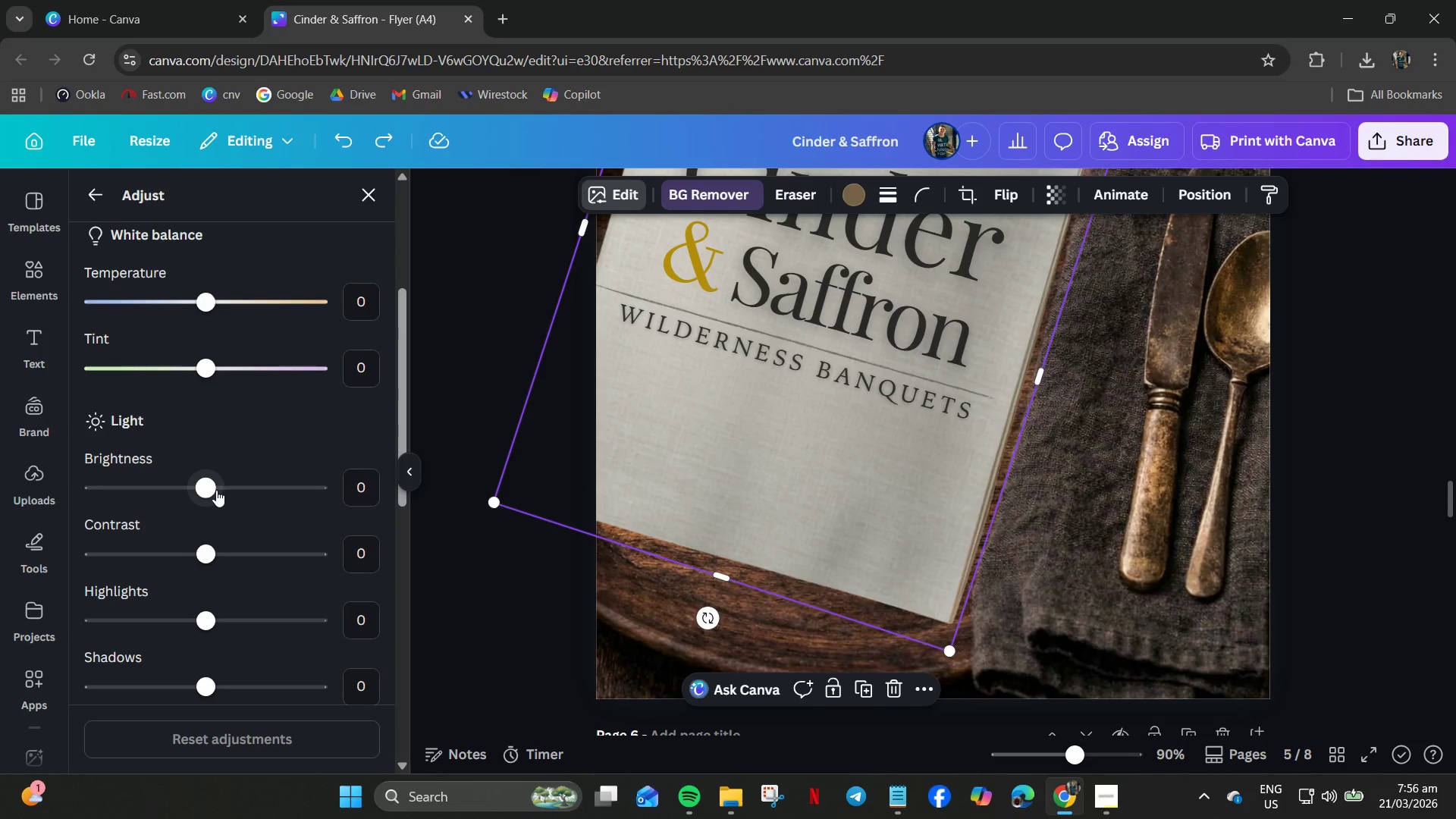 
left_click_drag(start_coordinate=[215, 490], to_coordinate=[201, 491])
 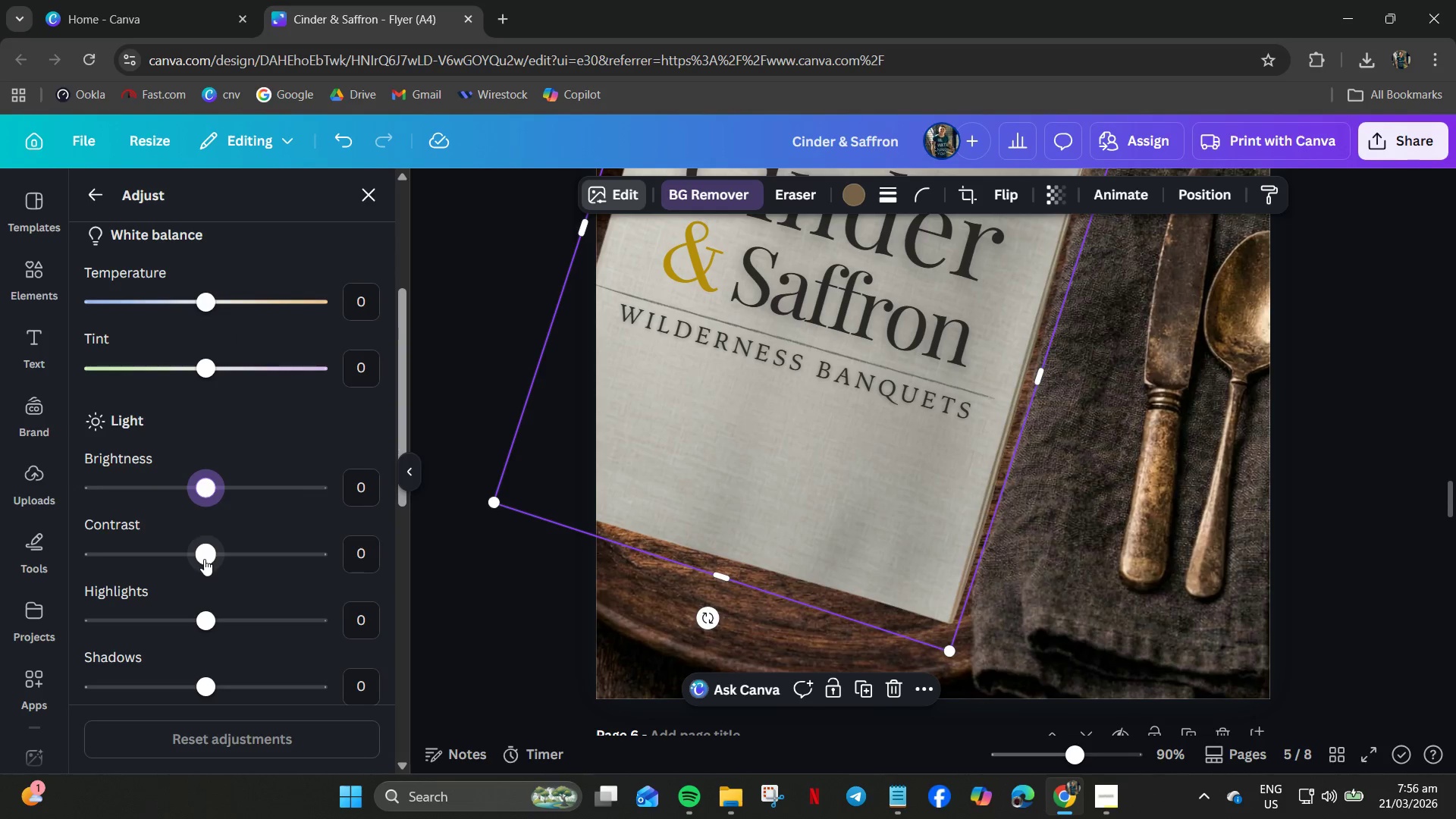 
left_click_drag(start_coordinate=[204, 559], to_coordinate=[262, 557])
 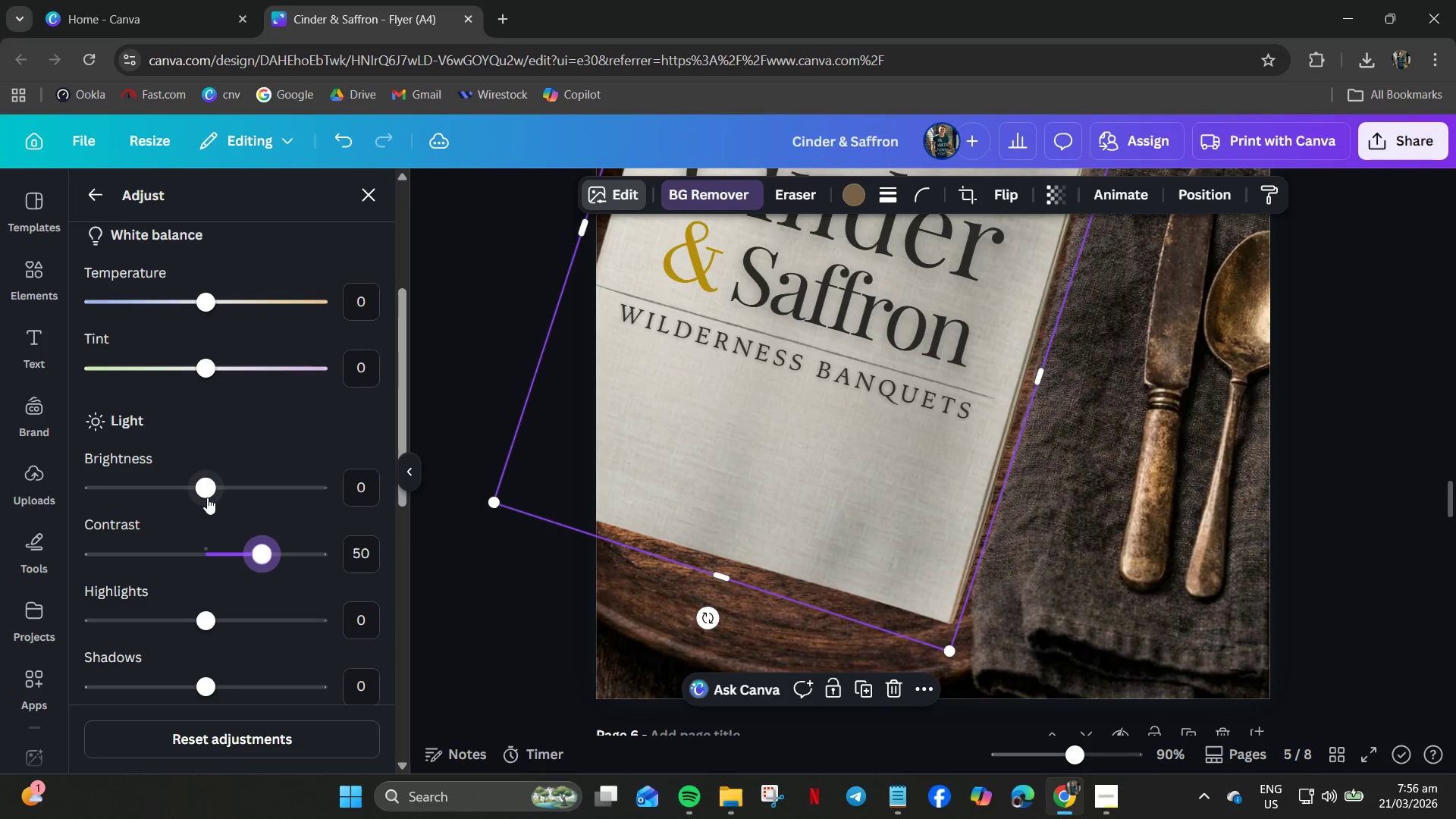 
left_click_drag(start_coordinate=[208, 494], to_coordinate=[228, 488])
 